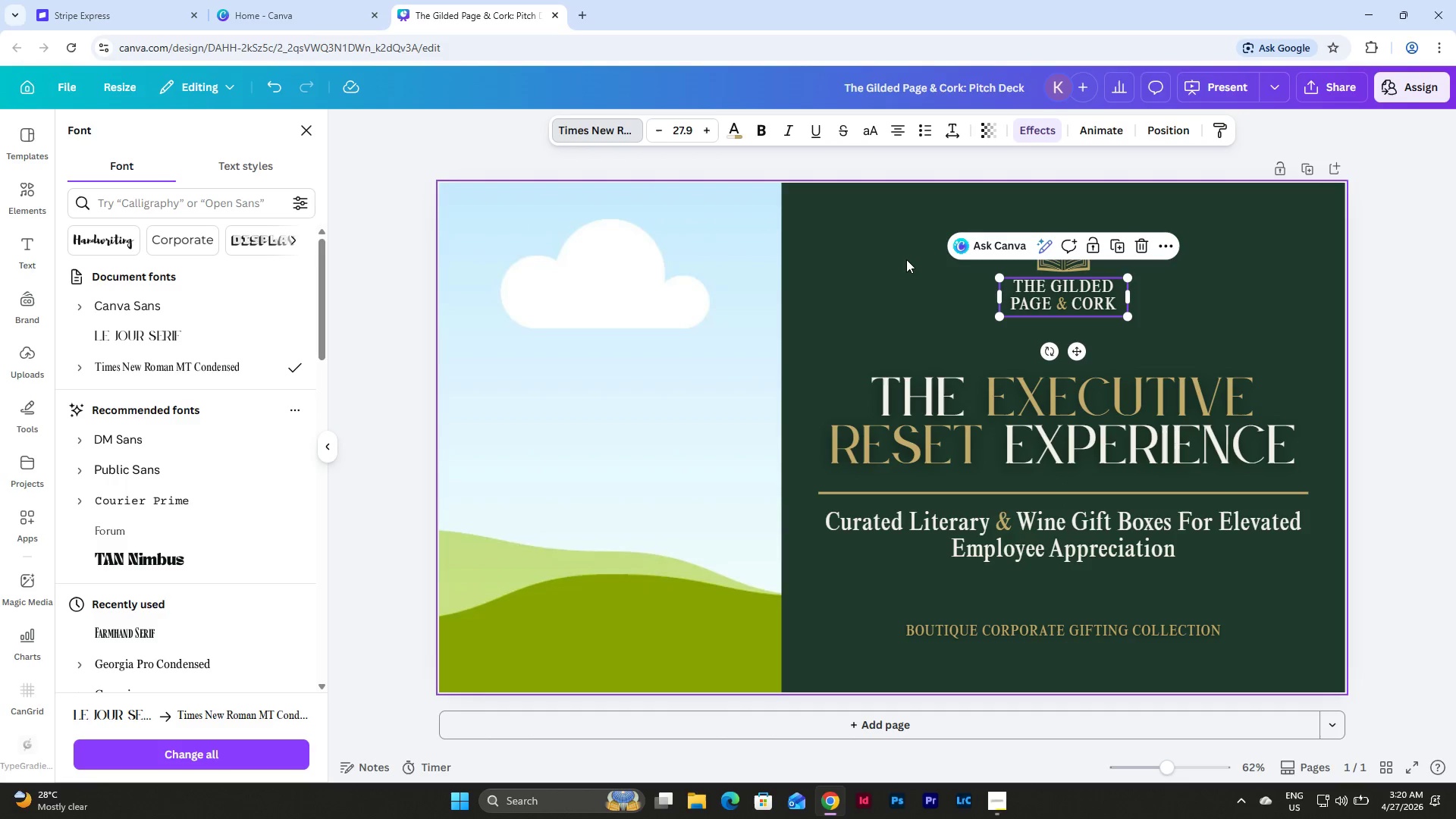 
left_click([905, 259])
 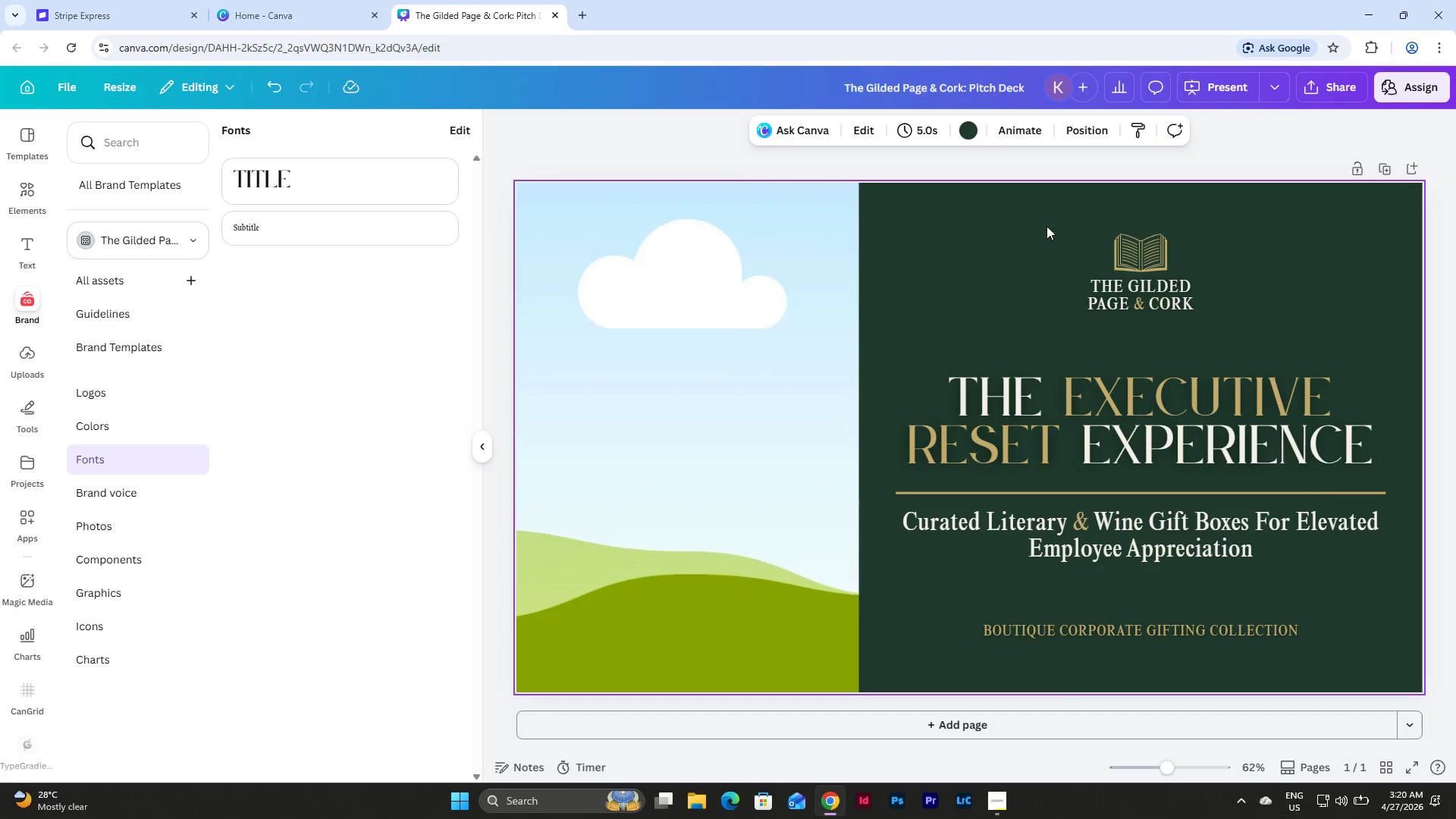 
left_click_drag(start_coordinate=[1060, 228], to_coordinate=[1181, 312])
 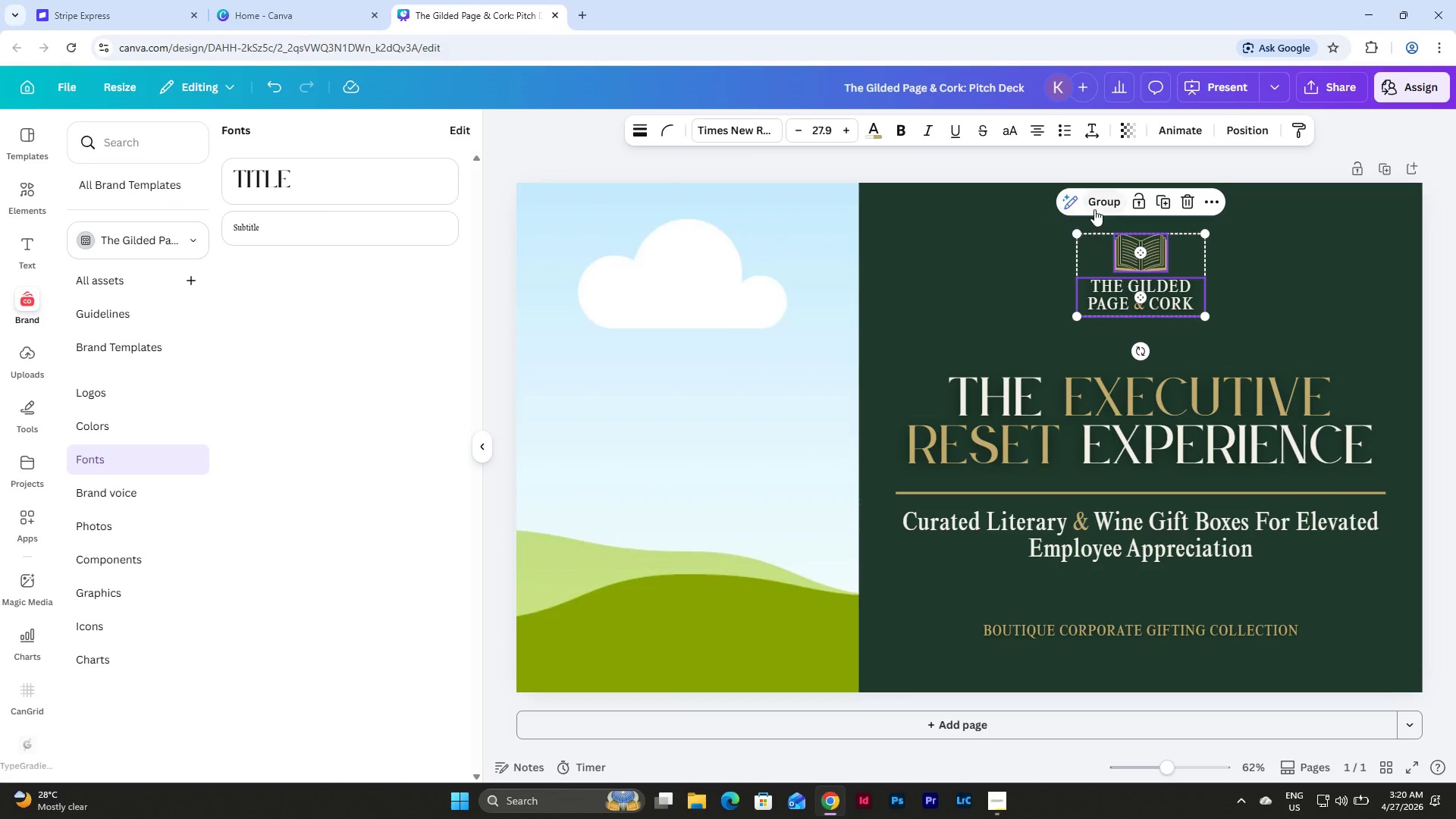 
left_click([1097, 202])
 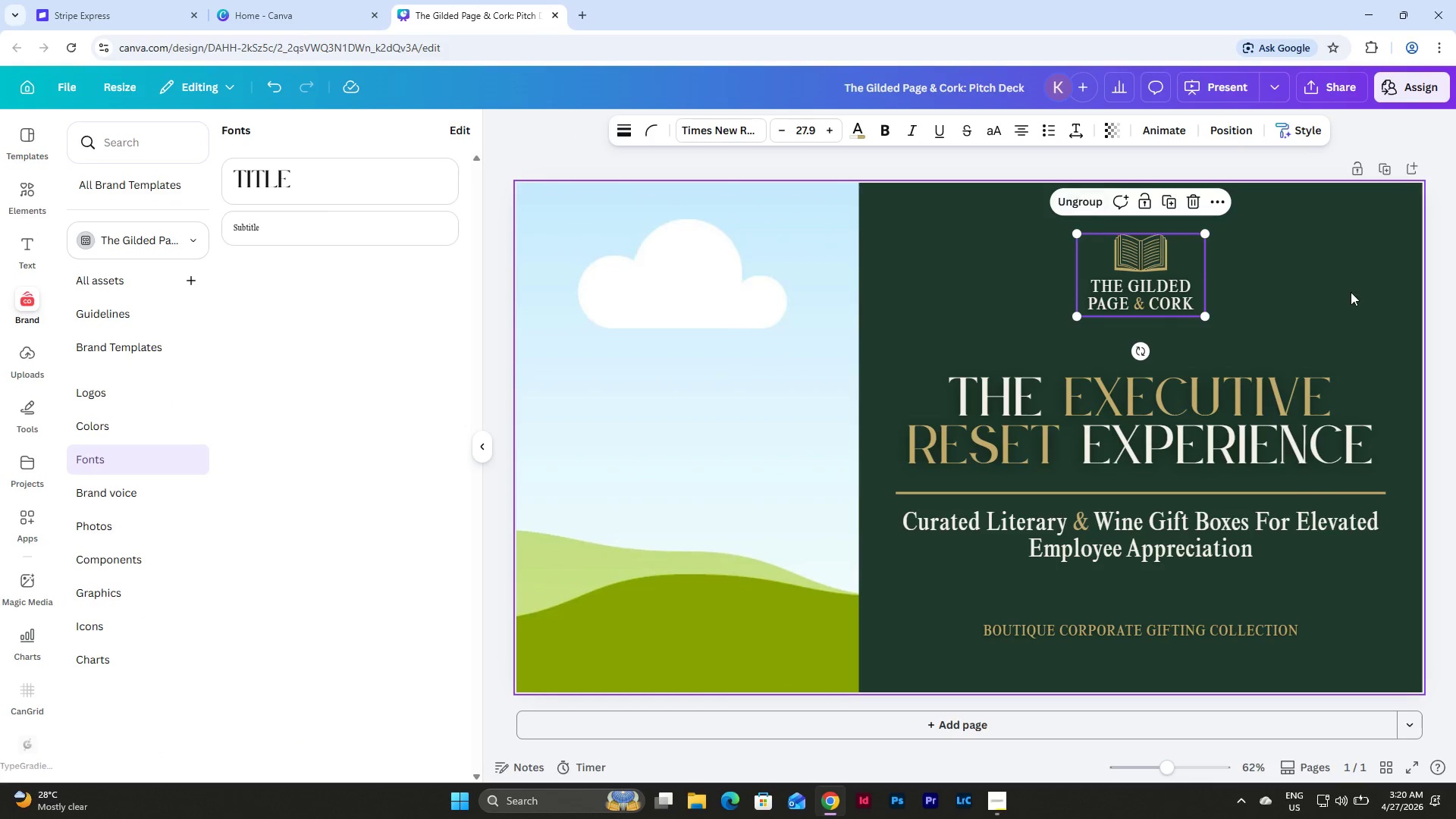 
left_click([1351, 292])
 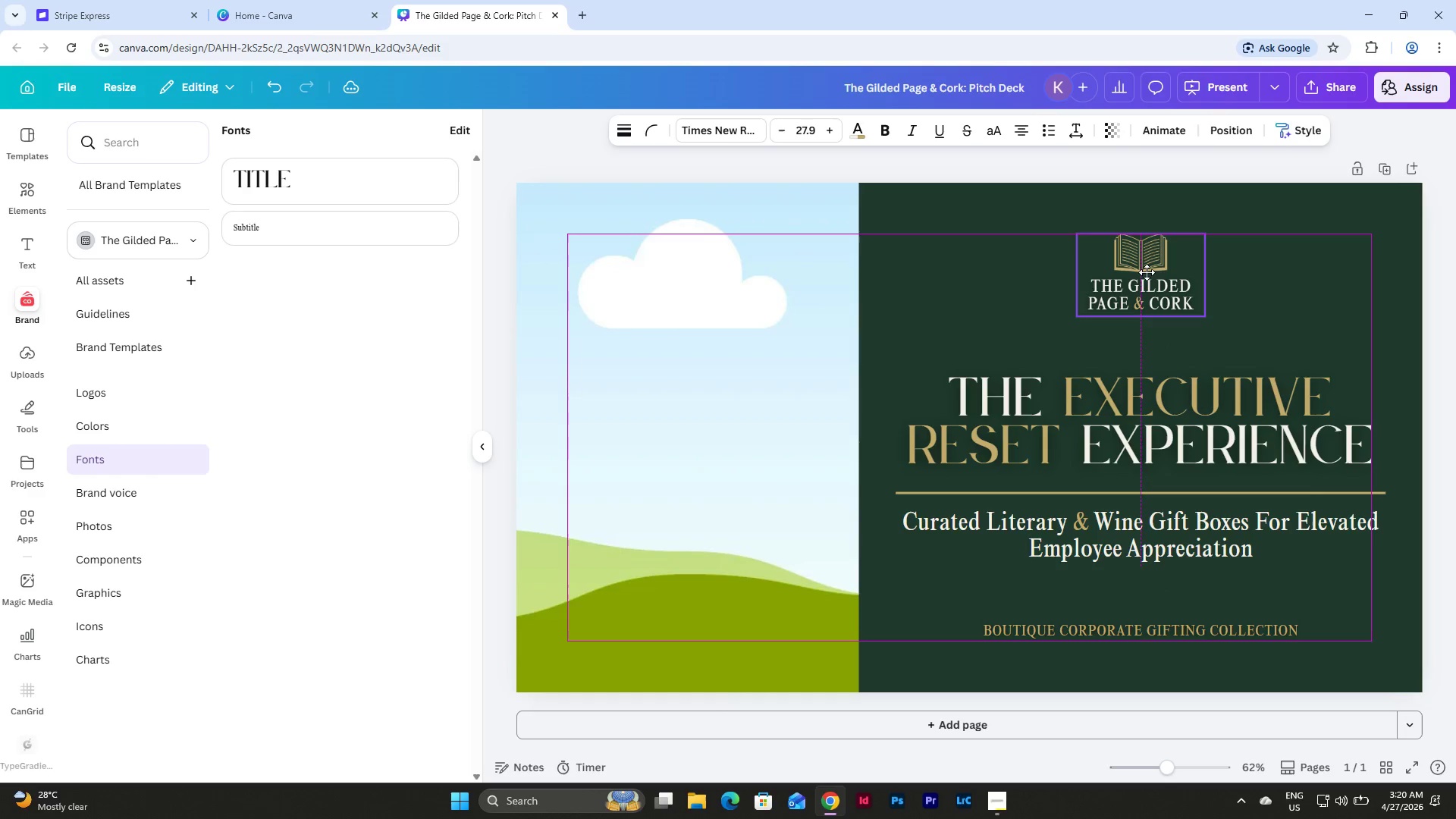 
left_click([1291, 271])
 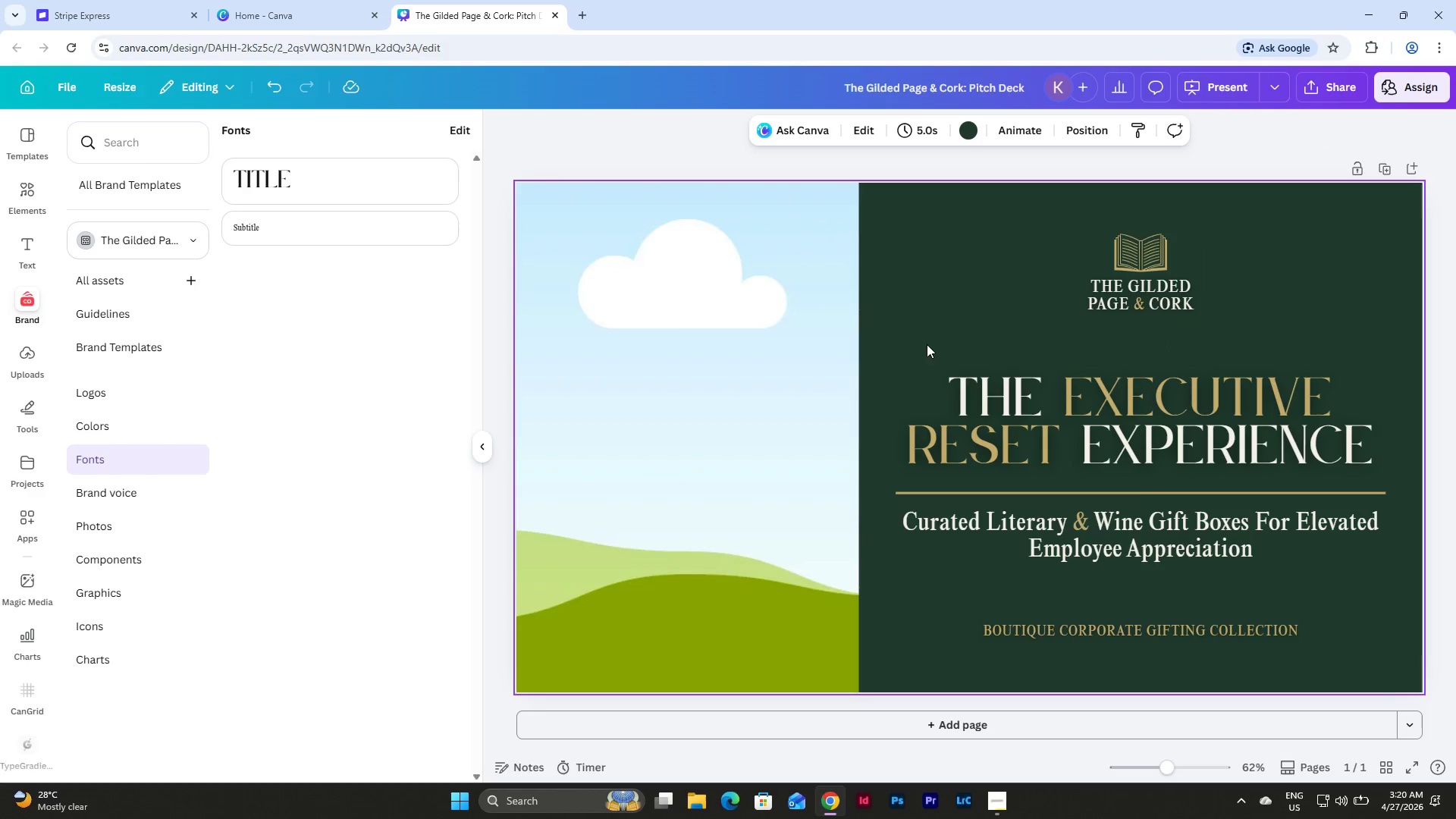 
left_click_drag(start_coordinate=[925, 346], to_coordinate=[1167, 581])
 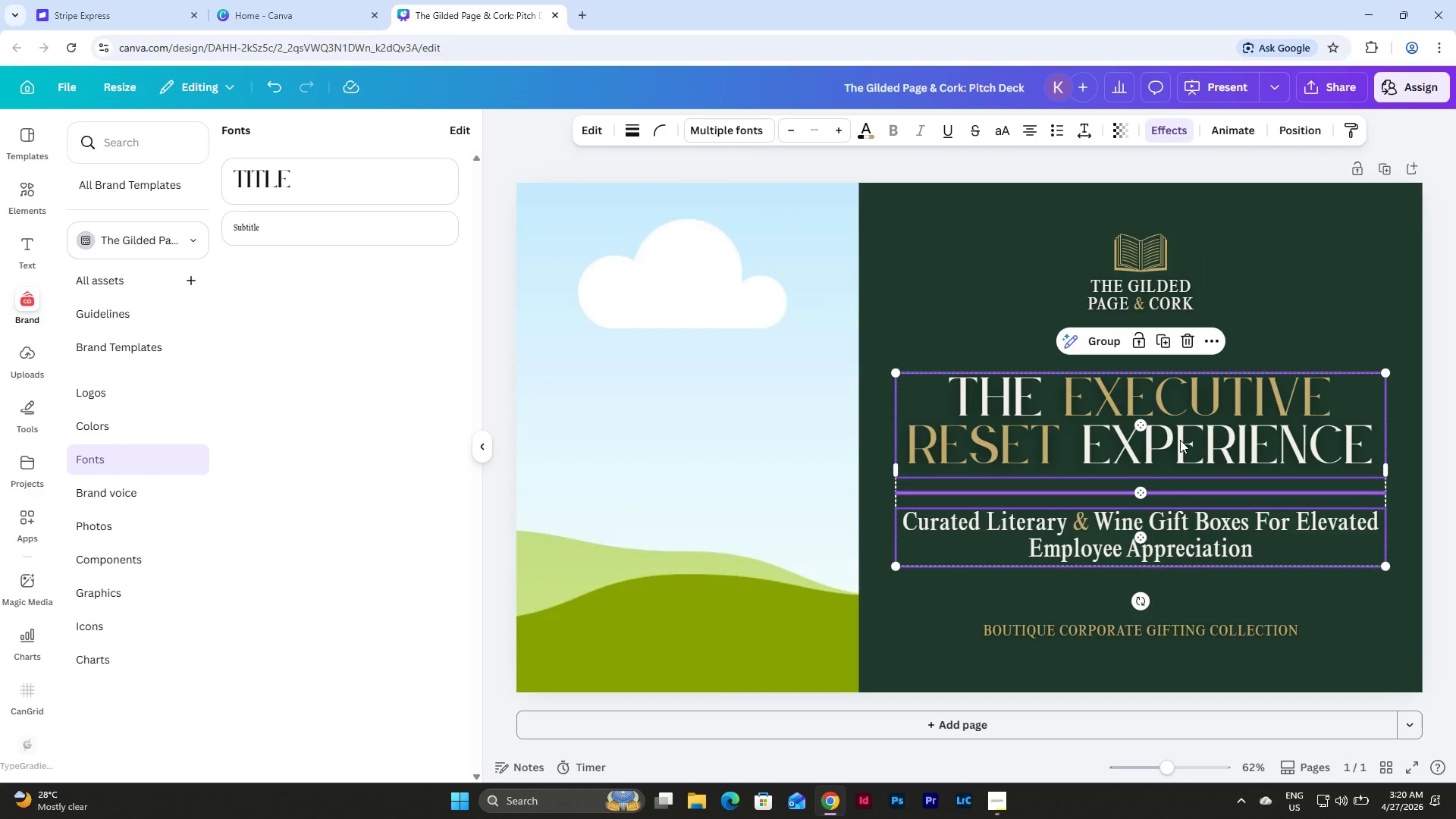 
left_click_drag(start_coordinate=[1180, 440], to_coordinate=[1180, 436])
 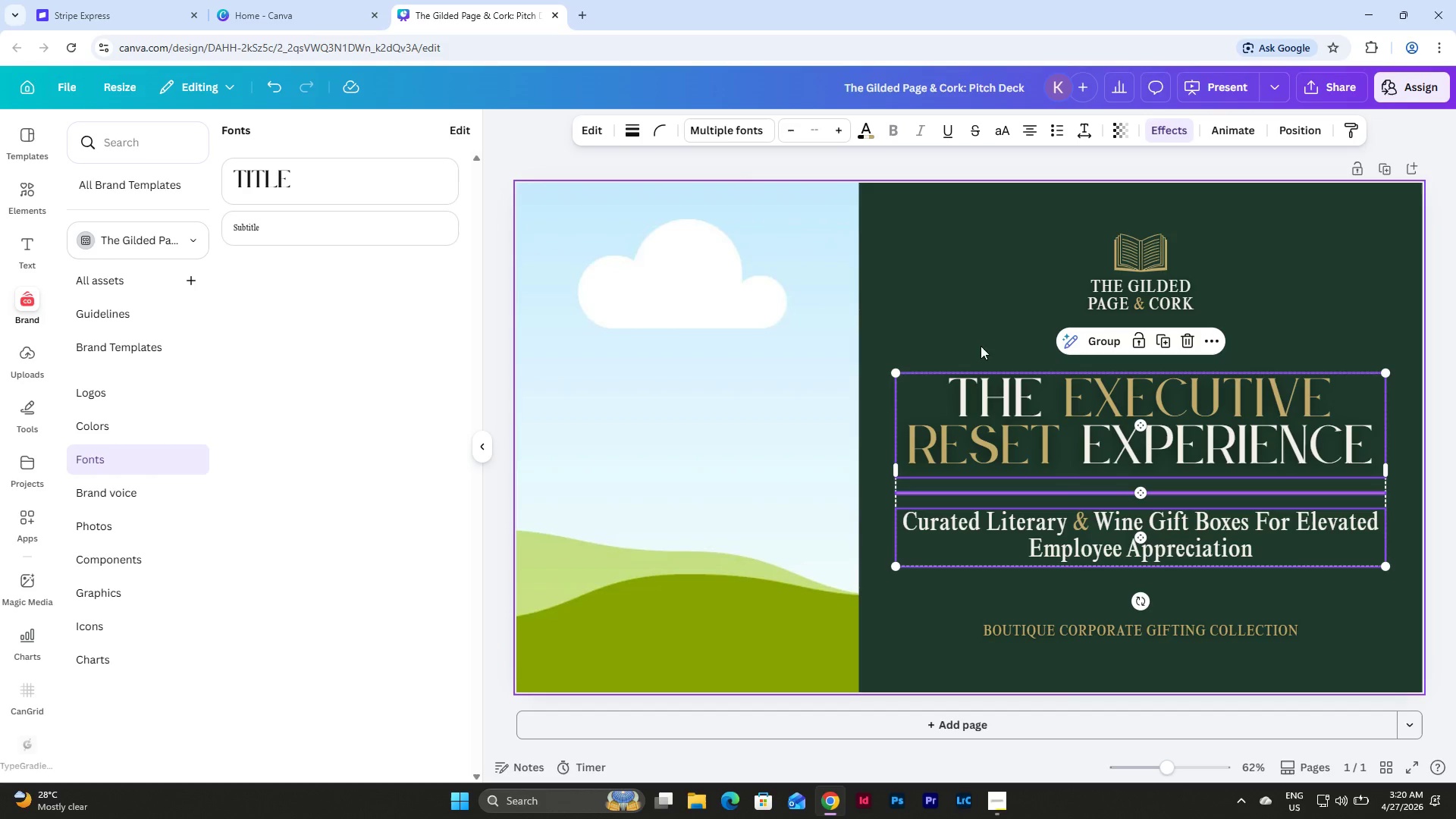 
left_click([977, 325])
 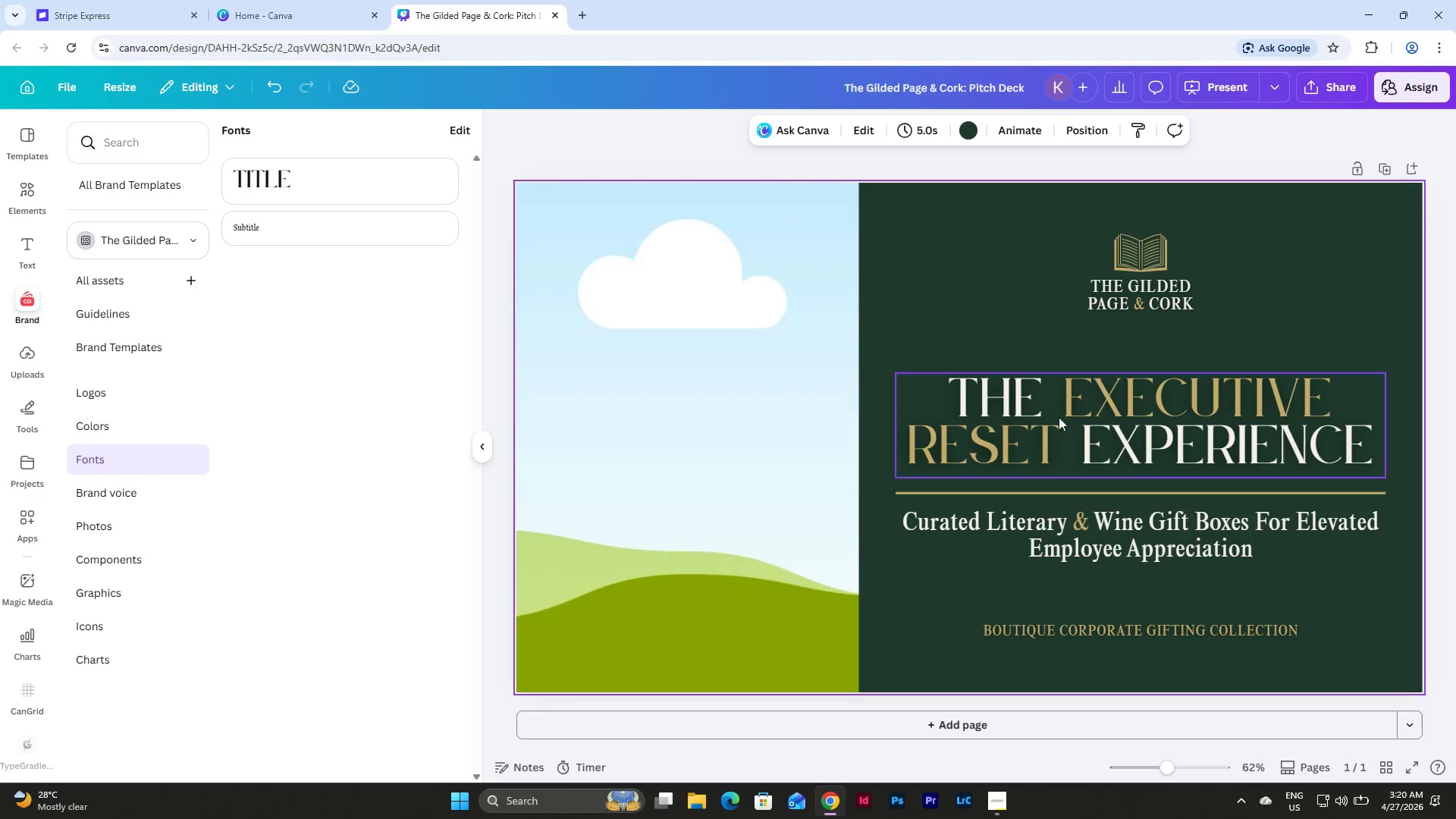 
left_click_drag(start_coordinate=[1169, 531], to_coordinate=[1169, 536])
 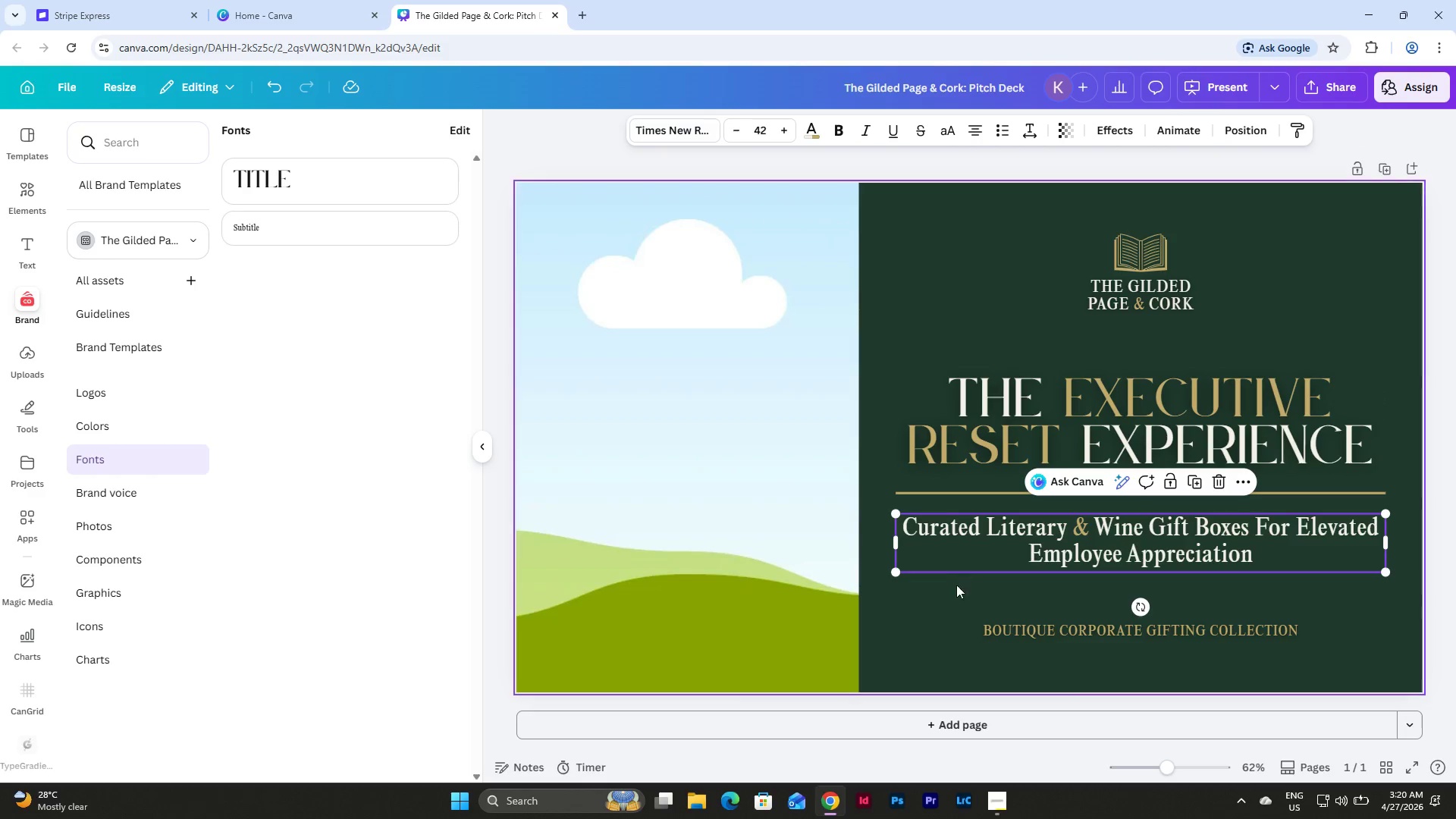 
left_click([956, 594])
 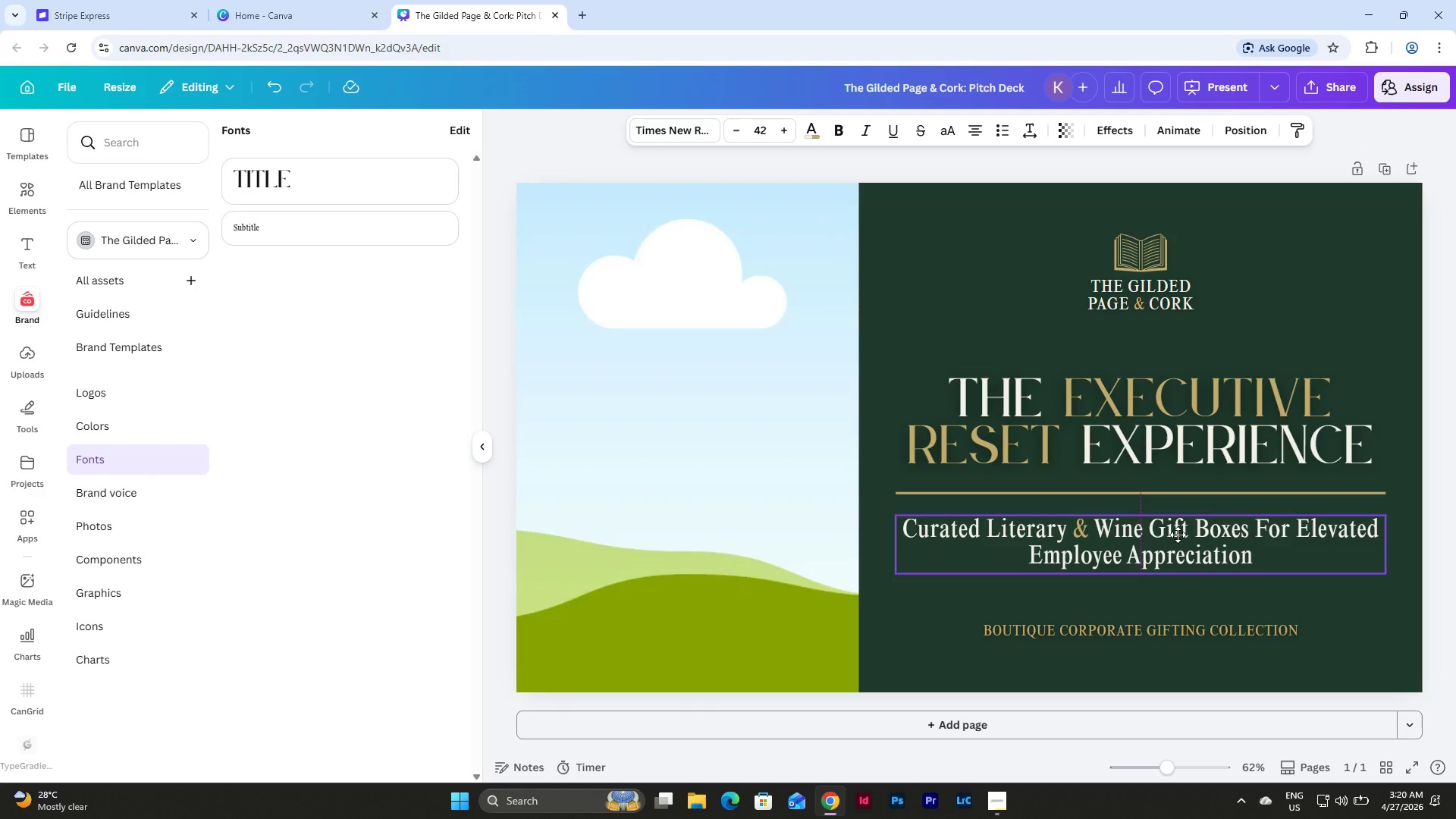 
wait(5.81)
 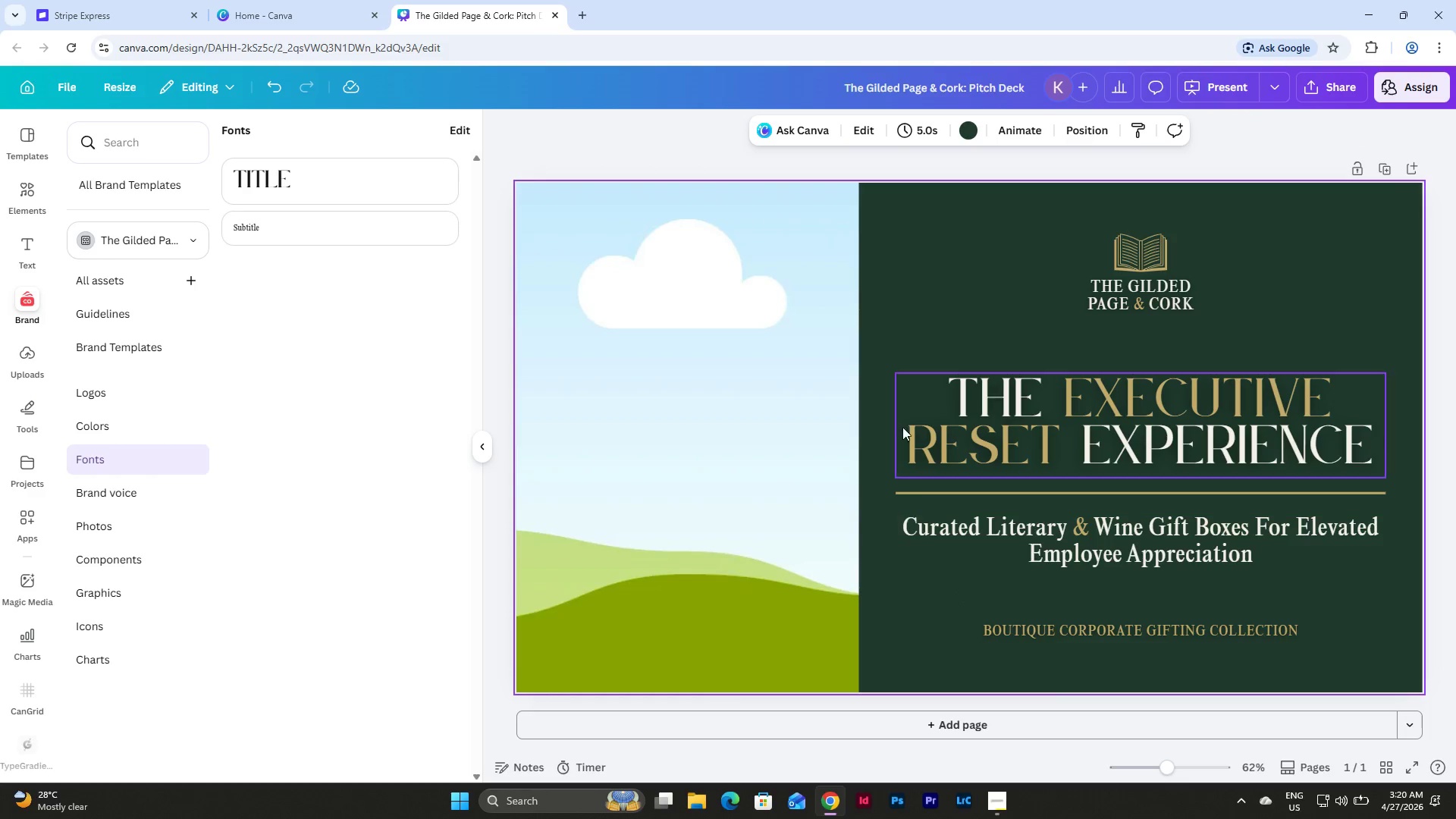 
left_click([993, 595])
 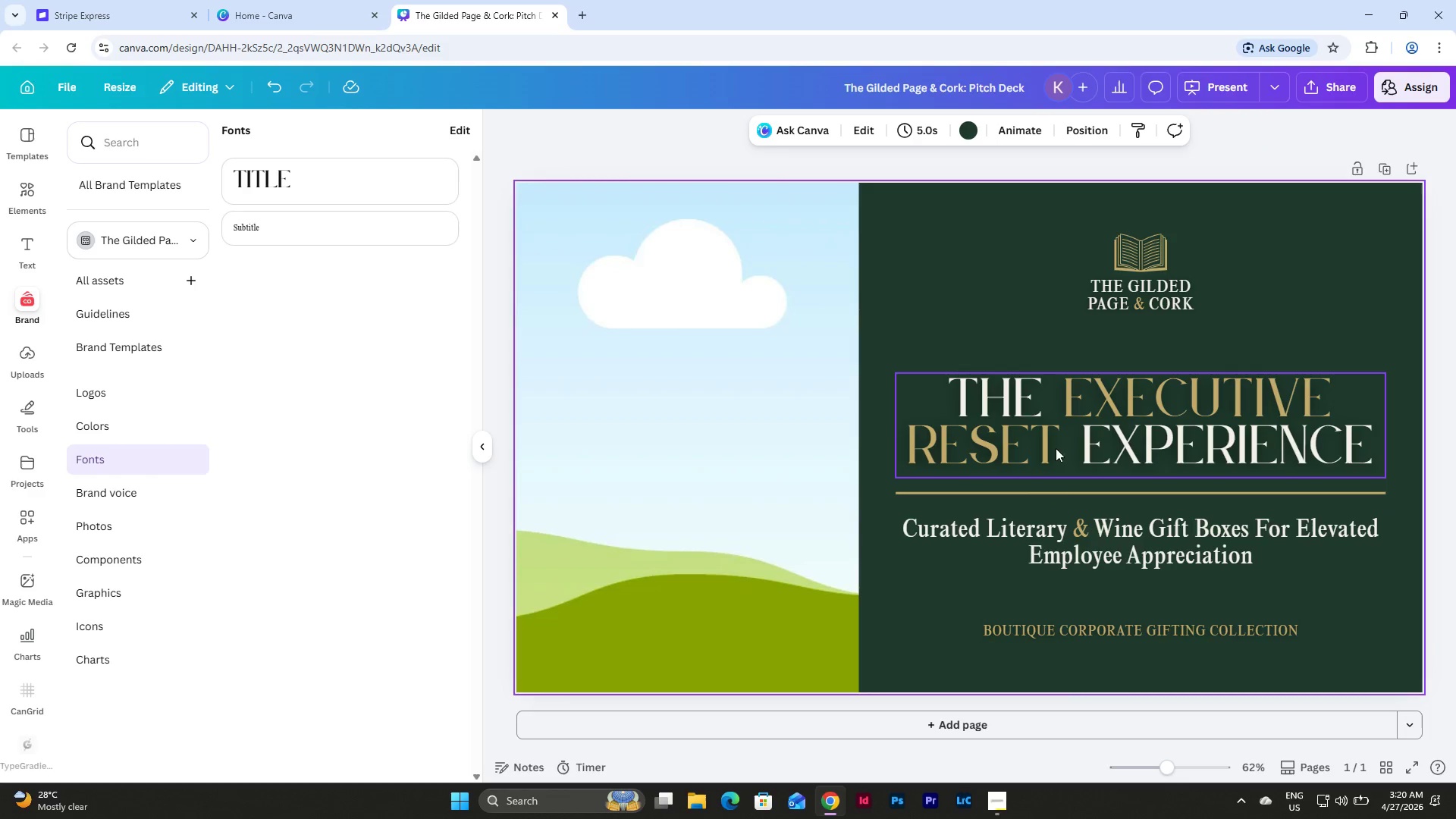 
left_click([1114, 538])
 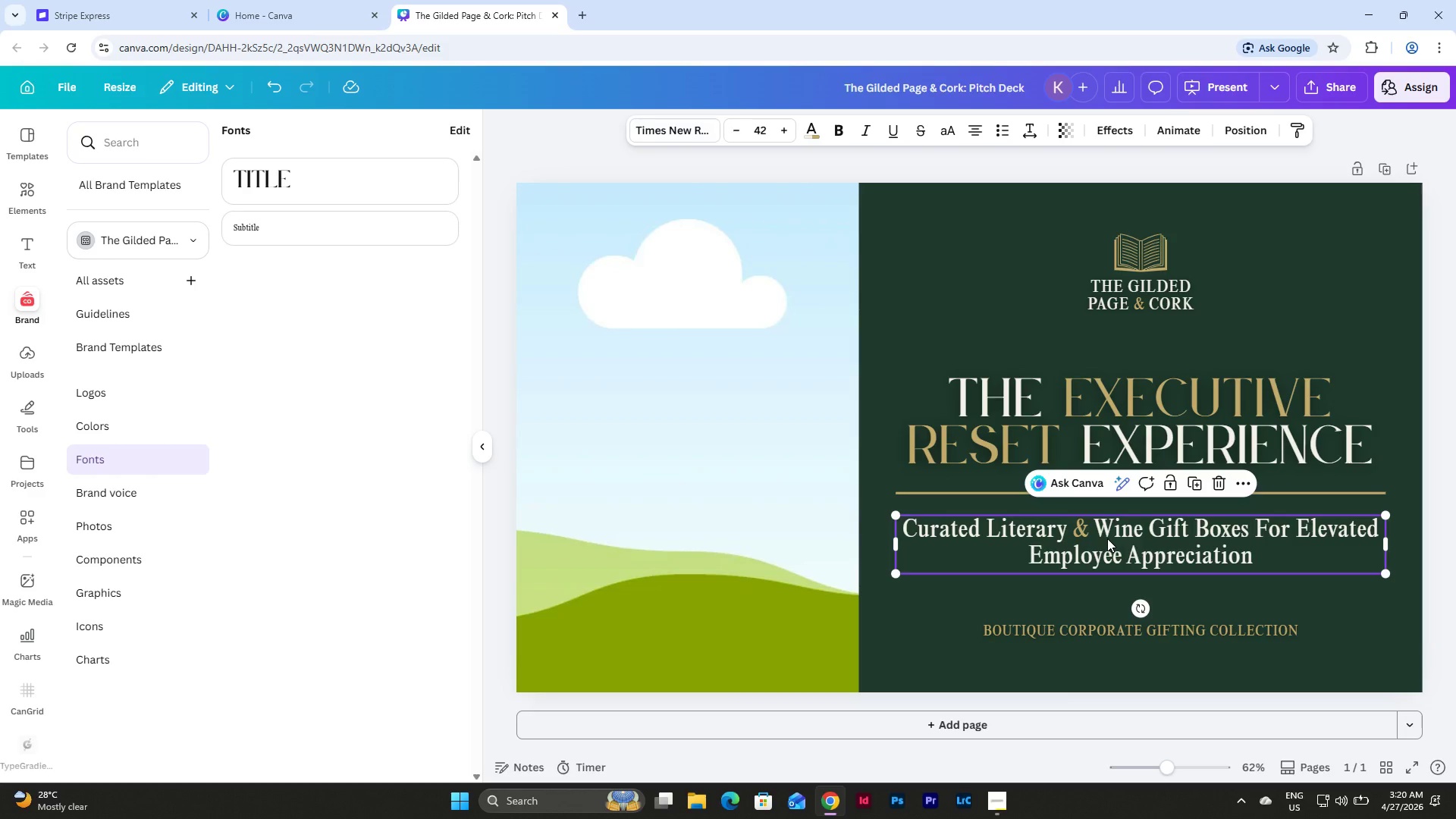 
key(ArrowDown)
 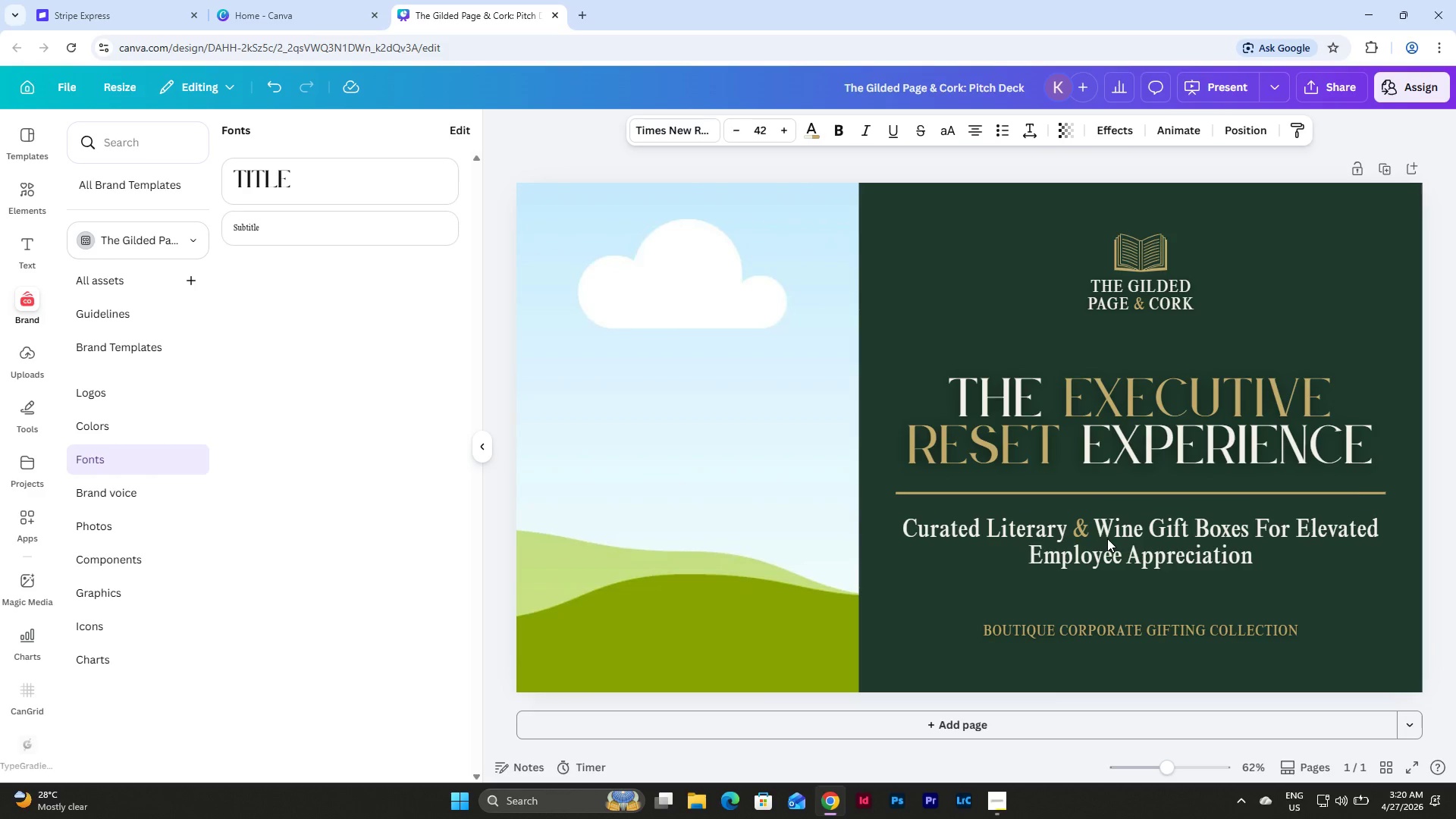 
key(ArrowDown)
 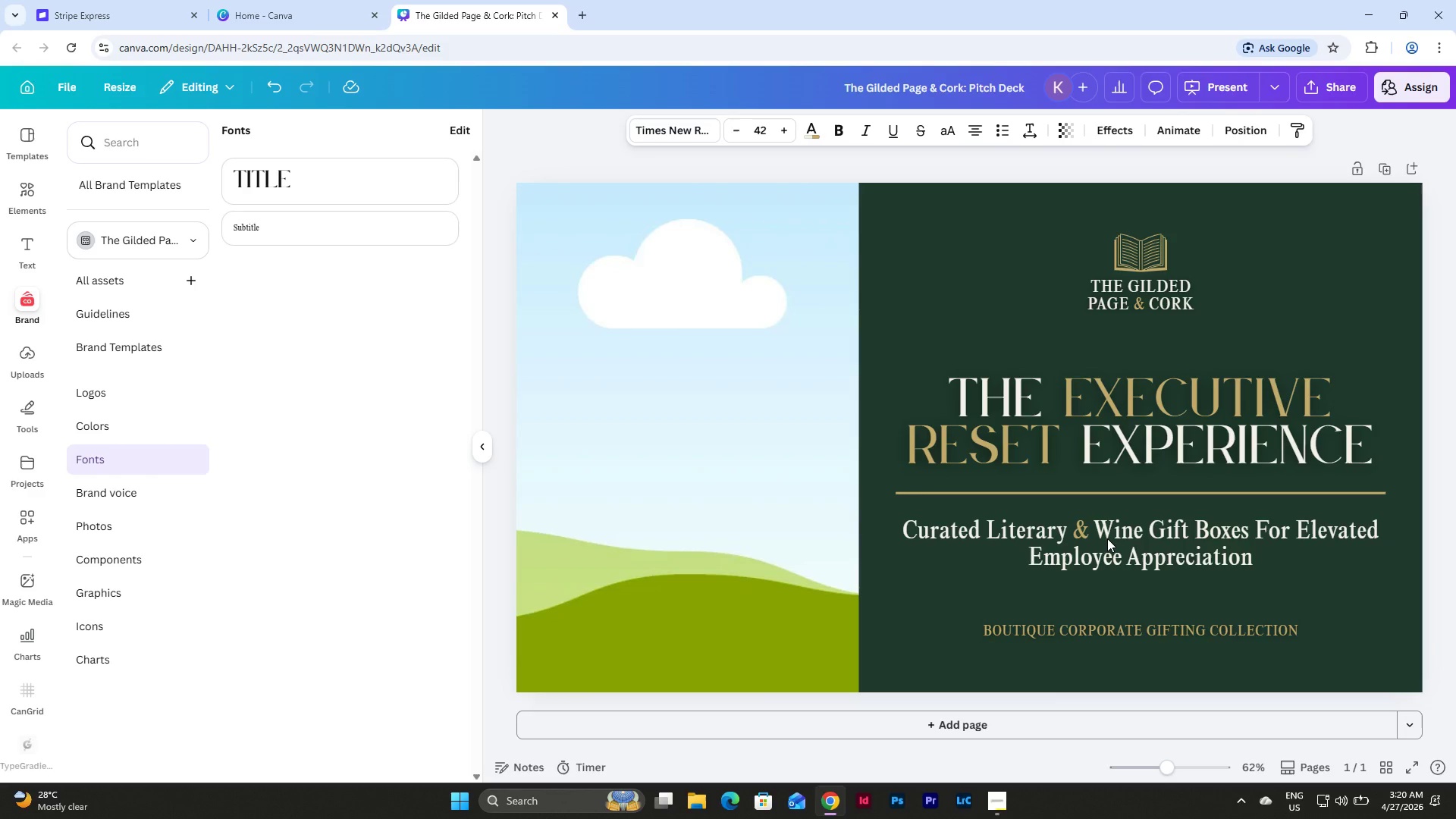 
key(ArrowDown)
 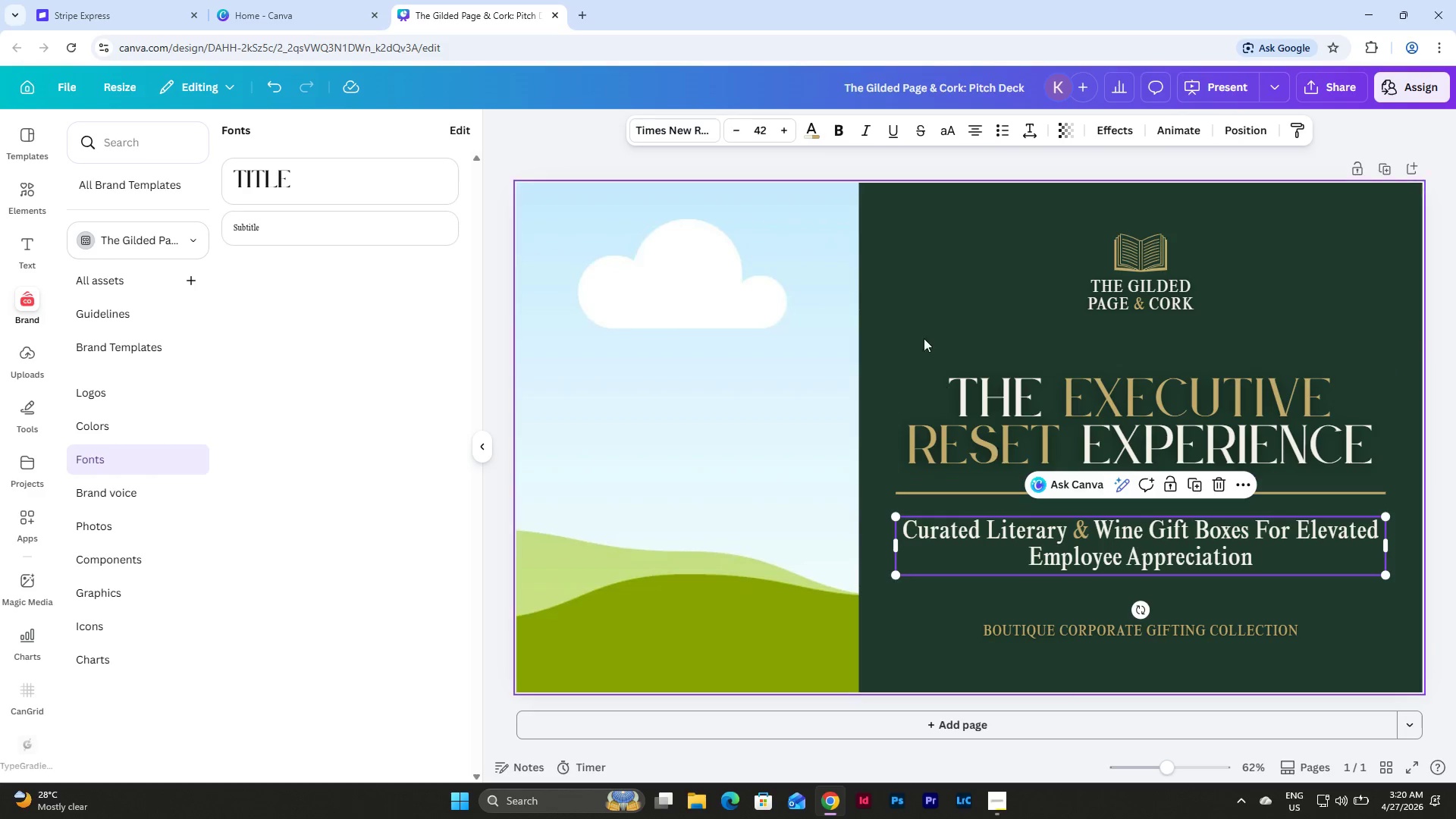 
left_click([916, 324])
 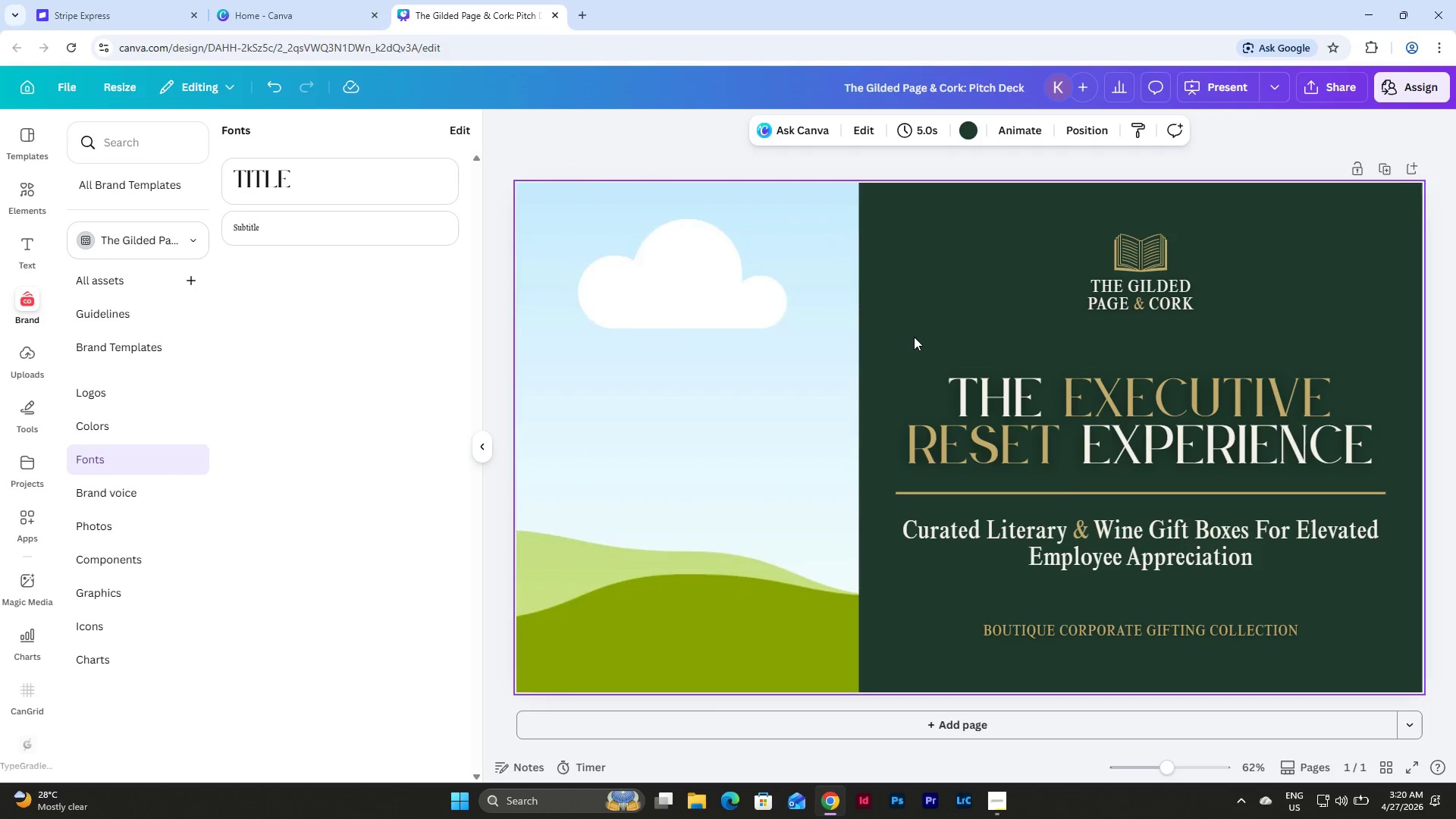 
left_click_drag(start_coordinate=[914, 337], to_coordinate=[1123, 604])
 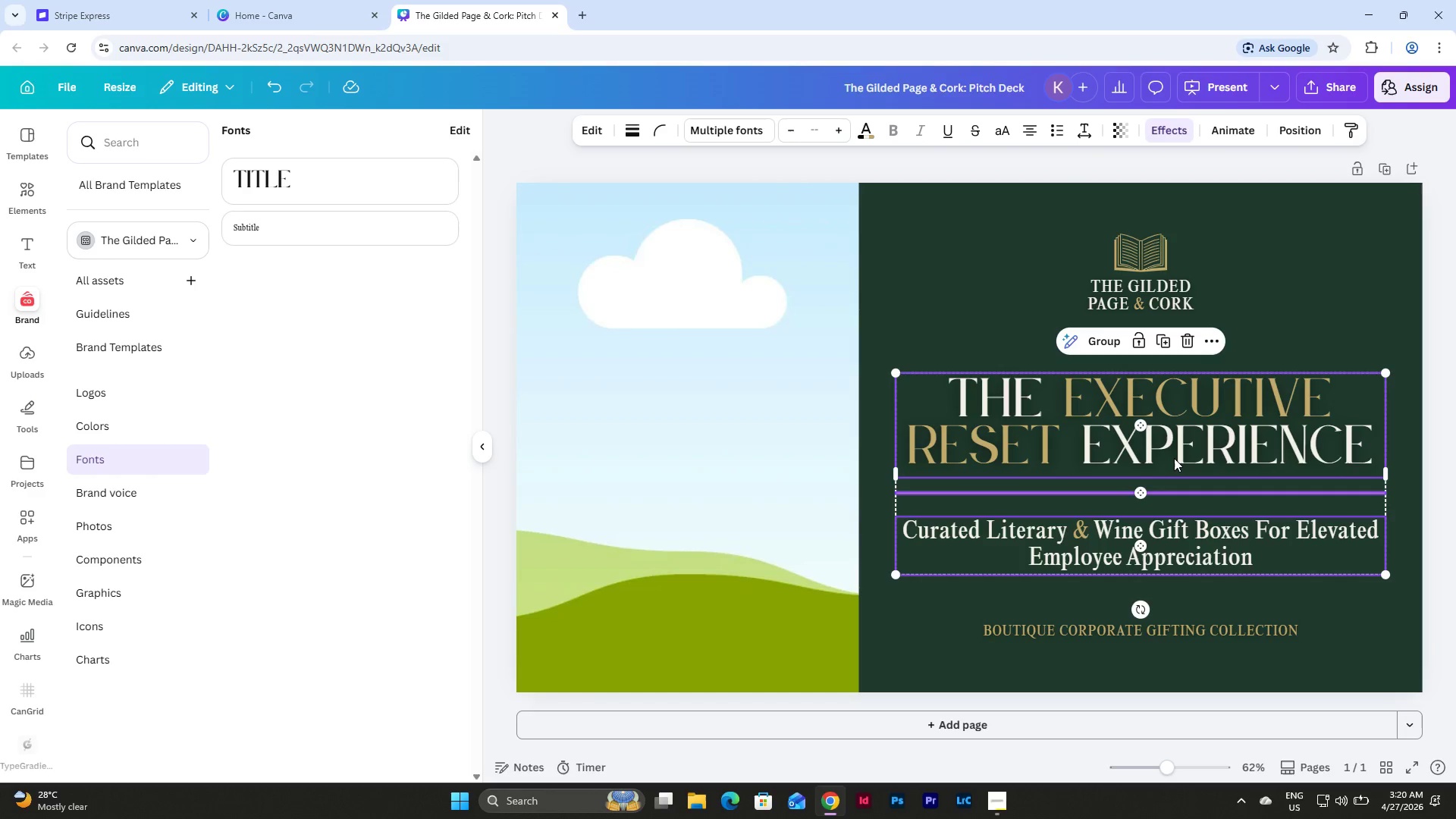 
left_click_drag(start_coordinate=[1174, 458], to_coordinate=[1174, 453])
 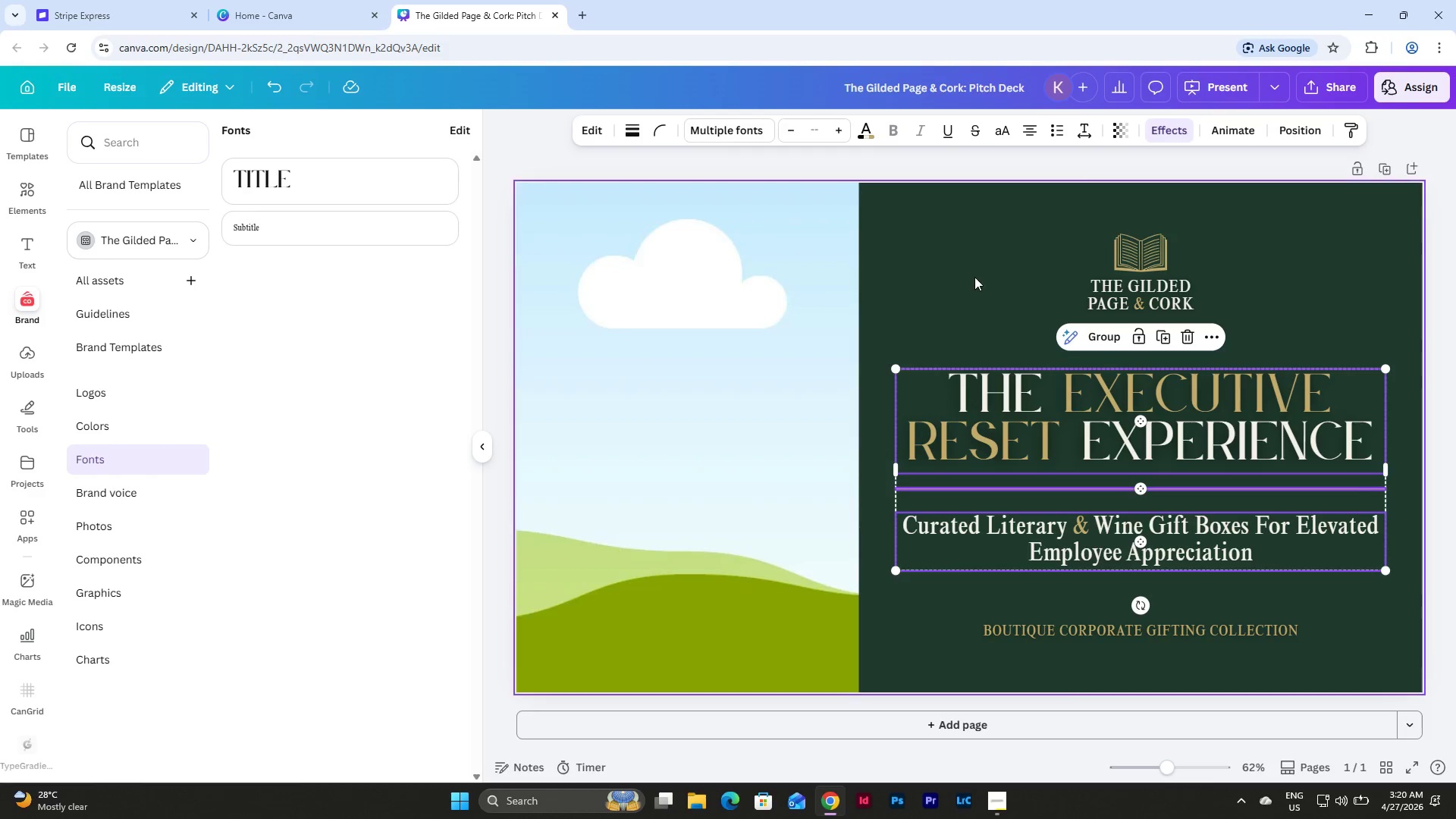 
left_click([974, 276])
 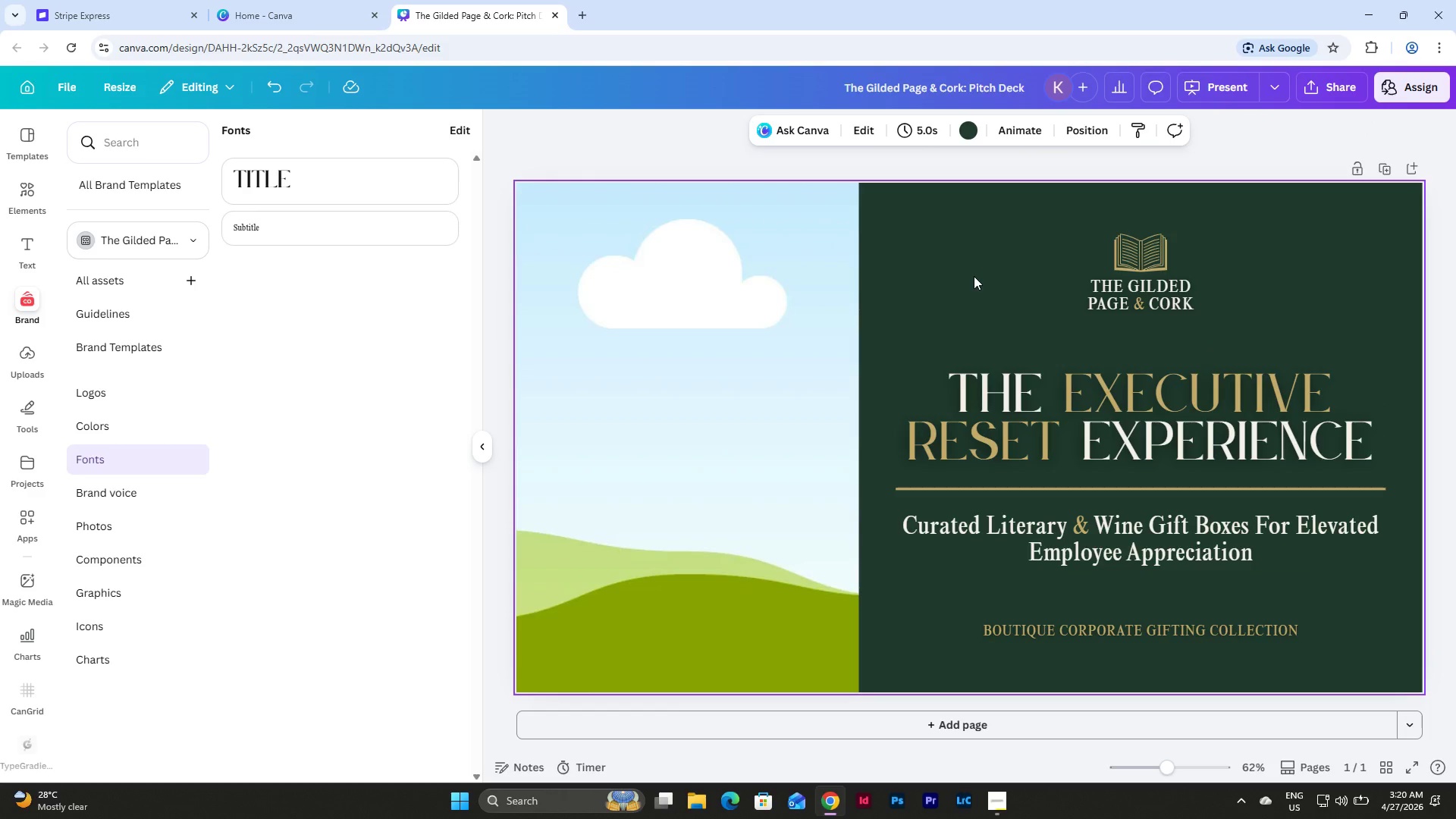 
wait(5.12)
 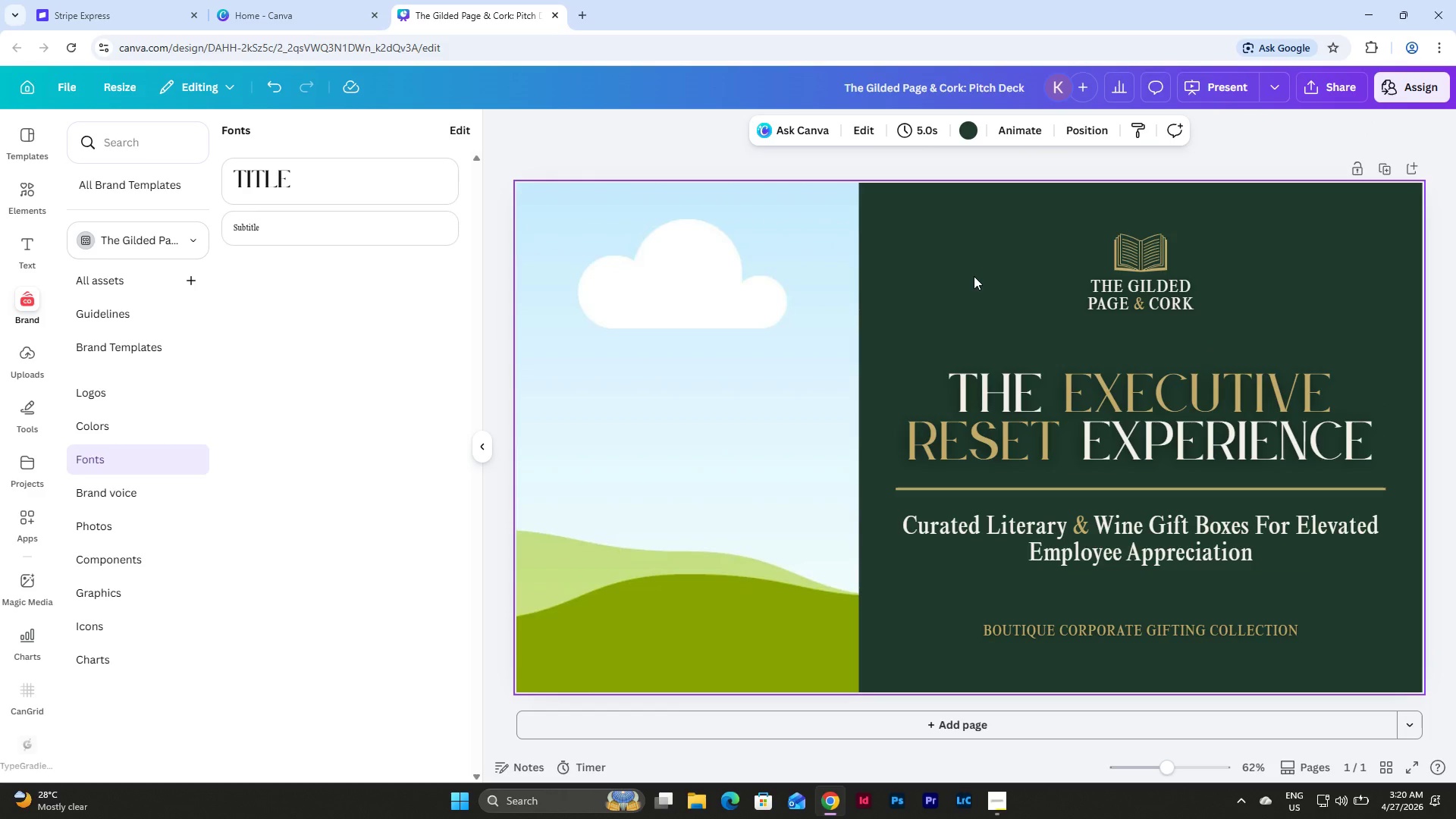 
left_click([1110, 635])
 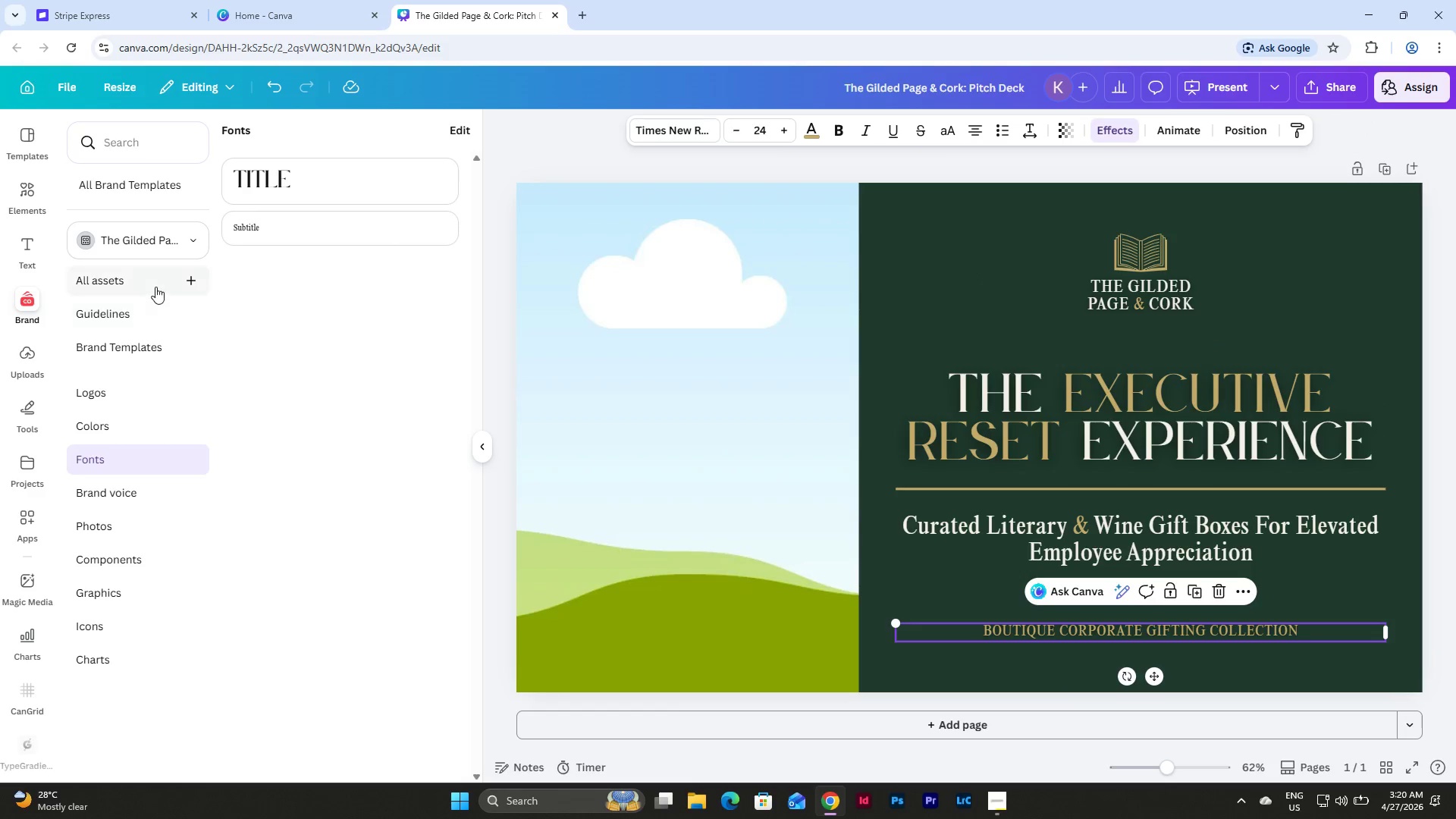 
left_click([466, 130])
 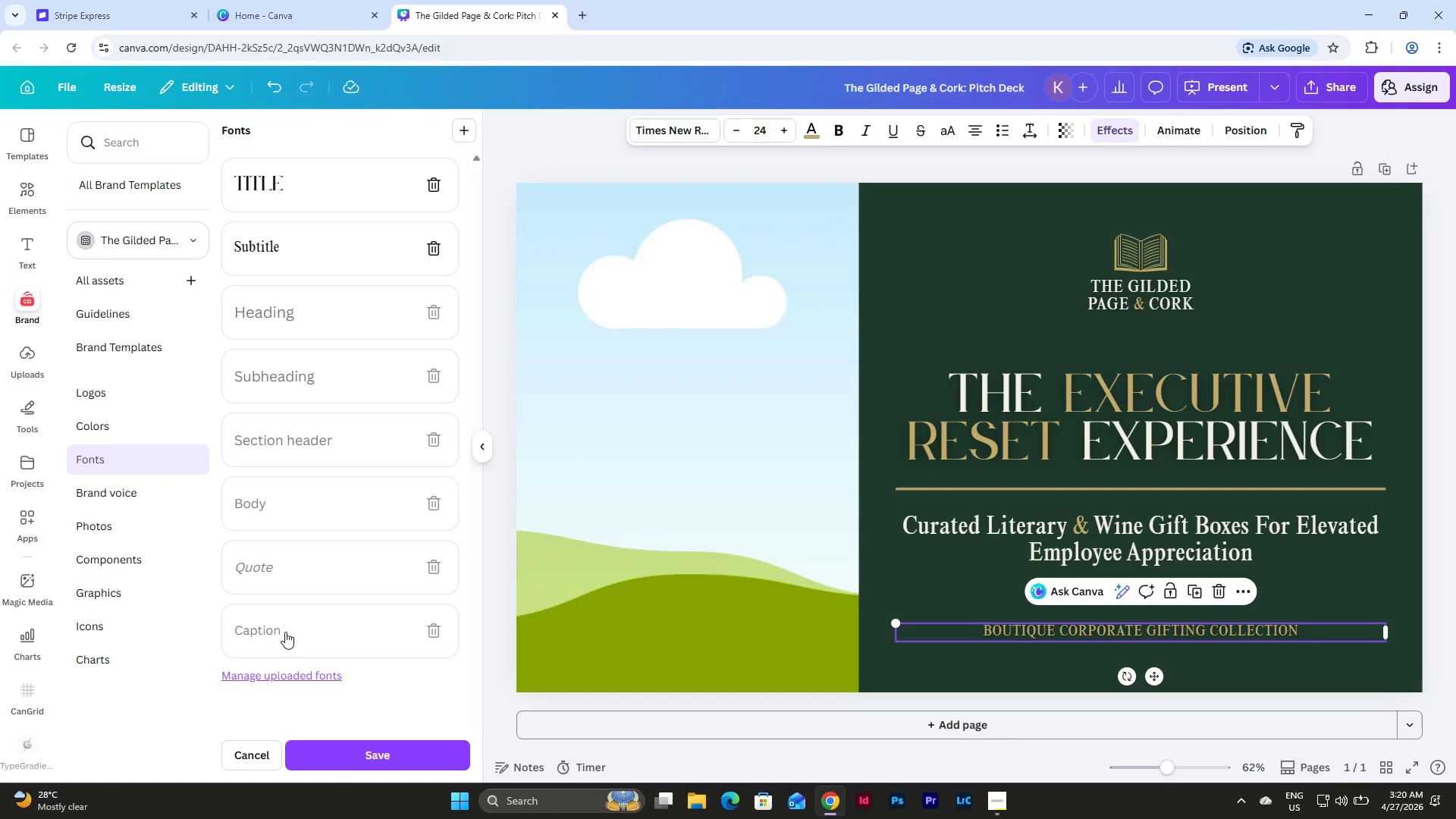 
left_click([285, 632])
 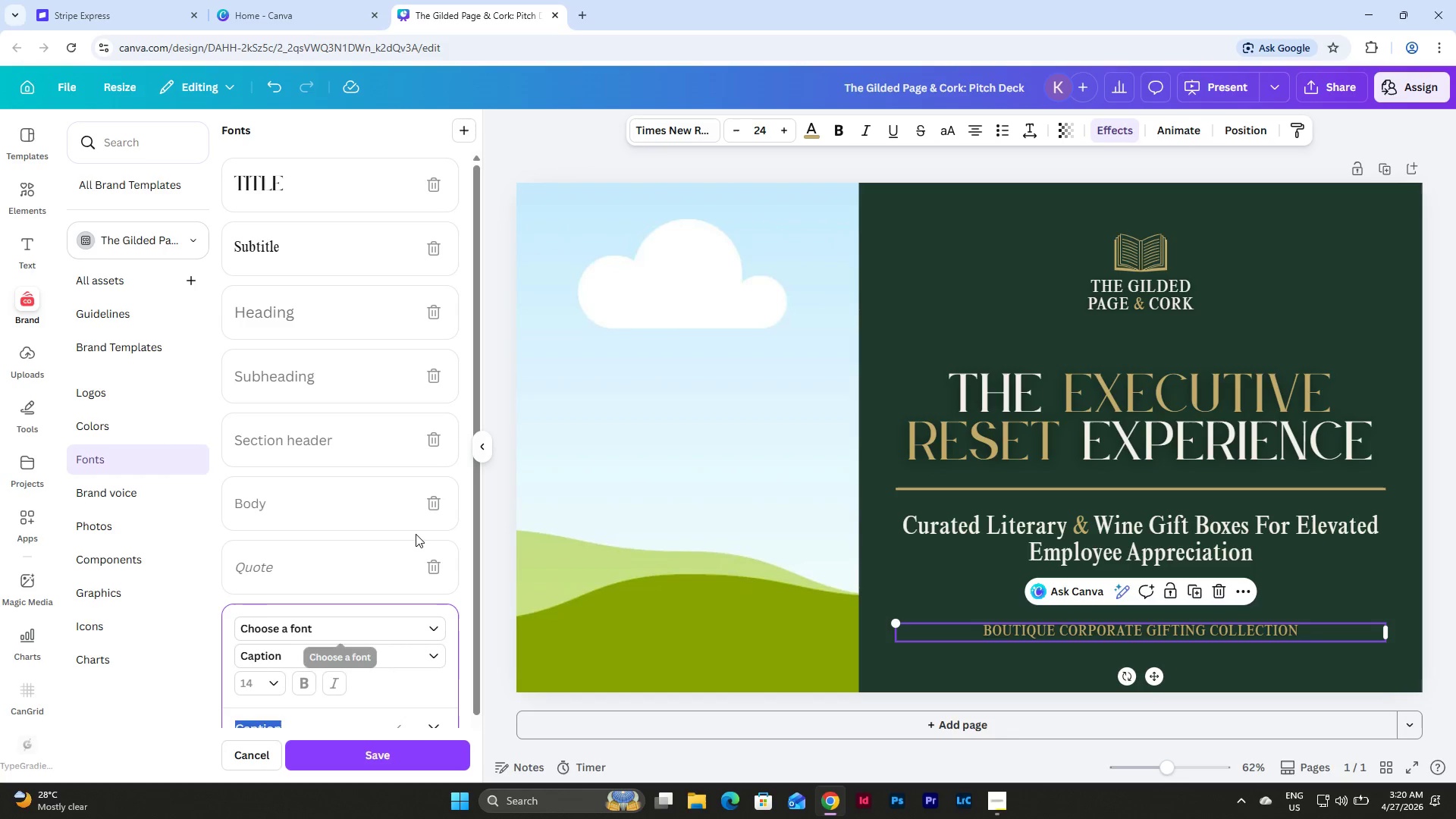 
scroll: coordinate [416, 534], scroll_direction: down, amount: 5.0
 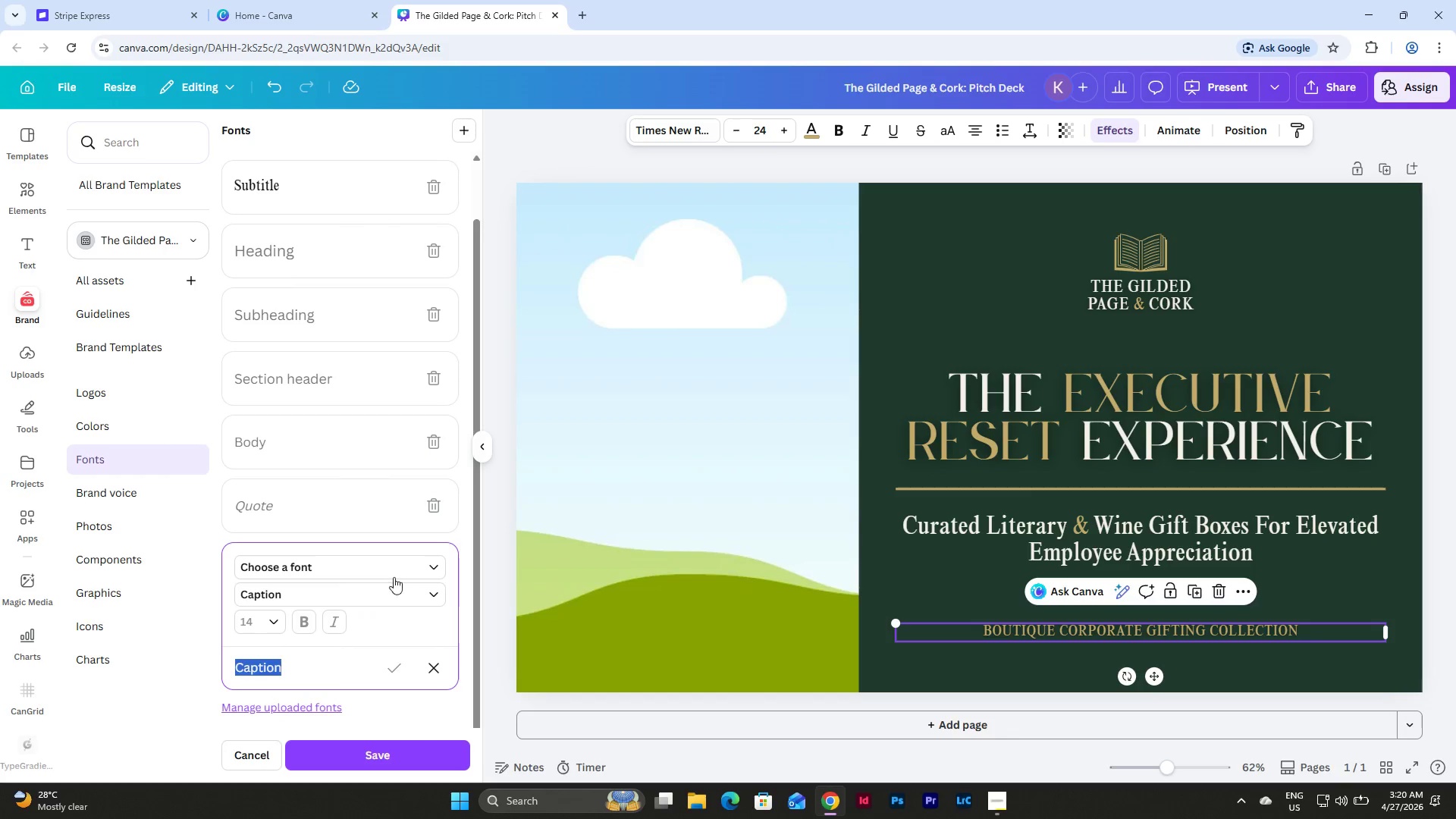 
left_click([392, 566])
 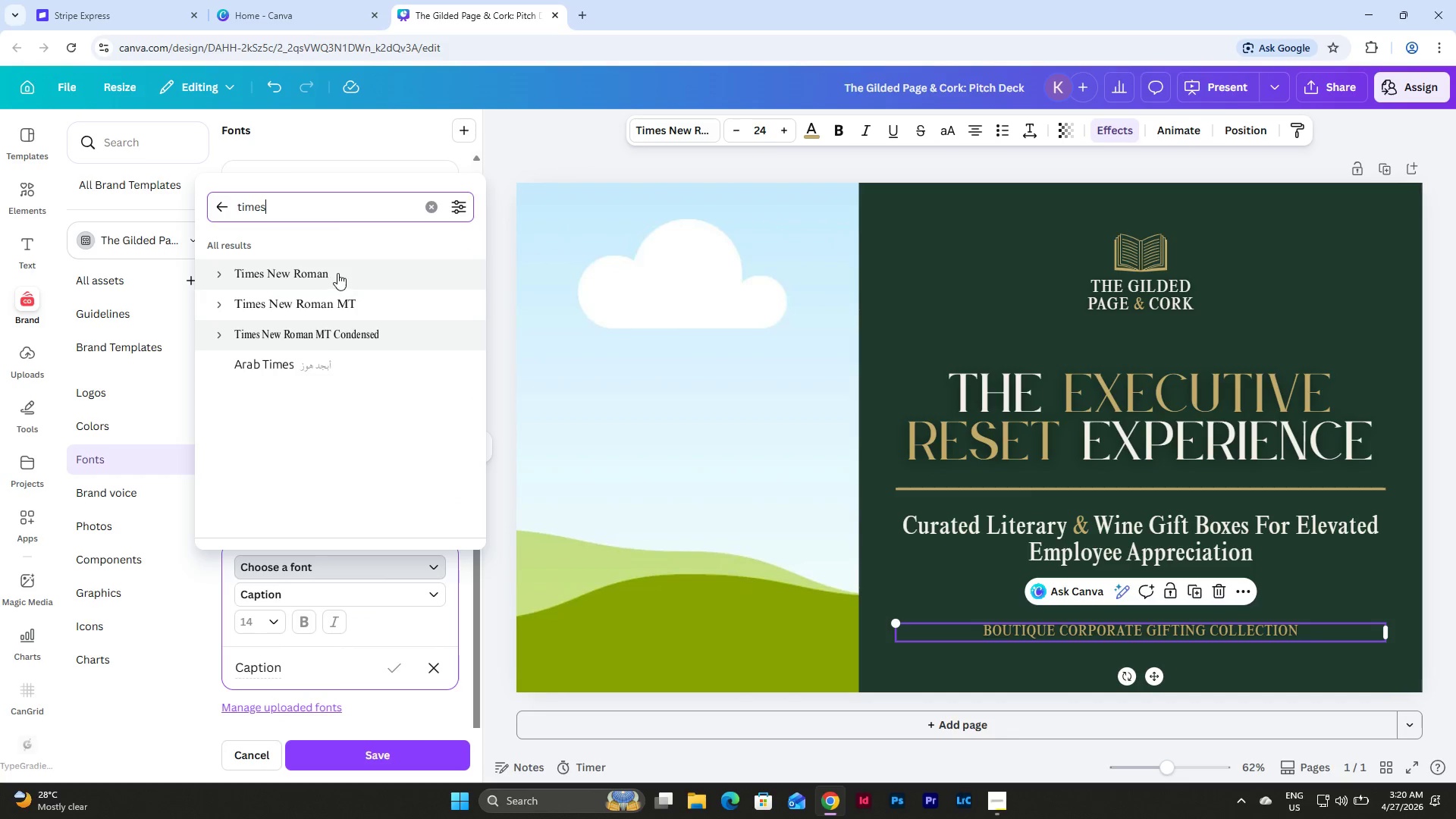 
left_click([369, 328])
 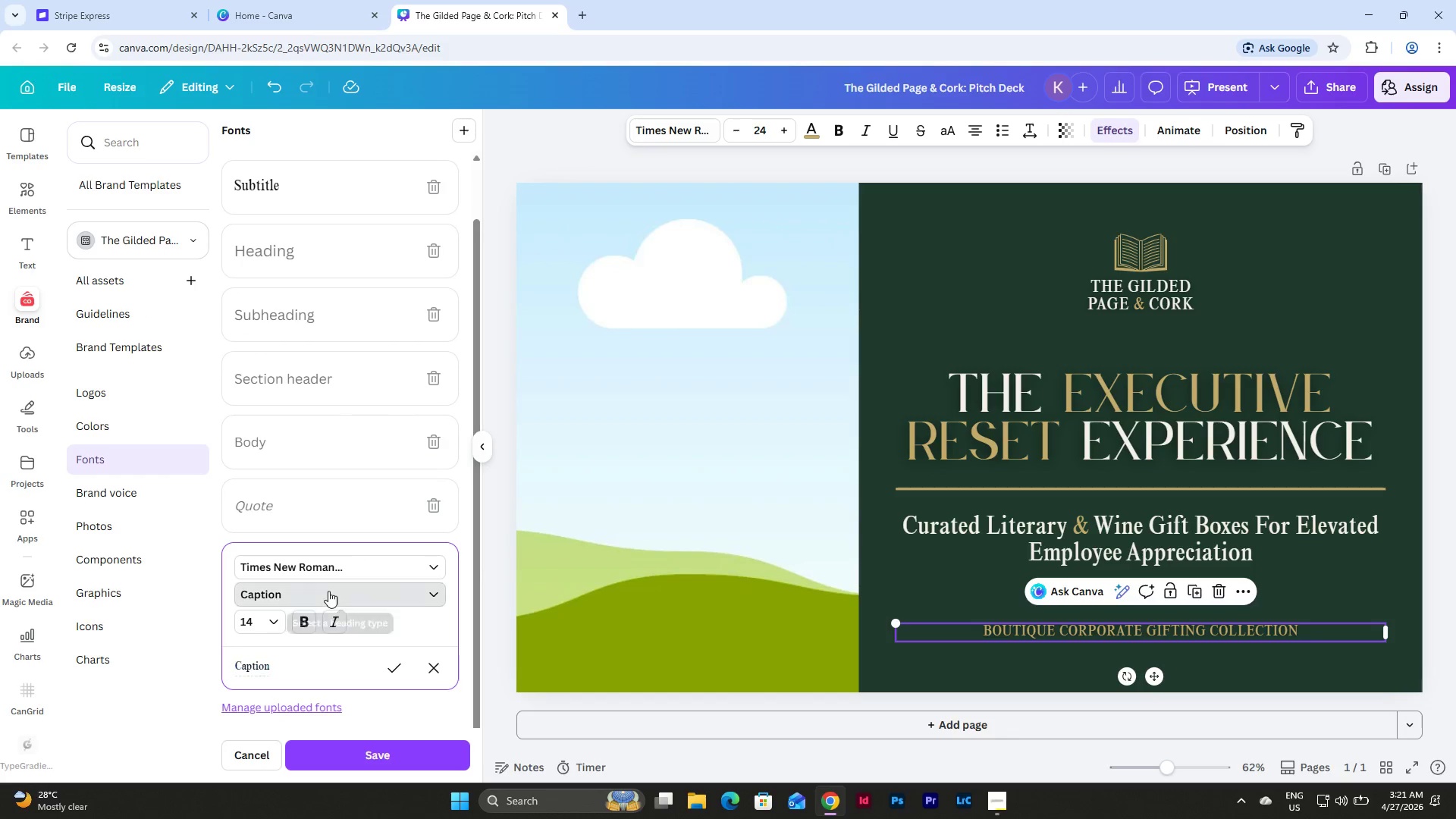 
left_click([328, 591])
 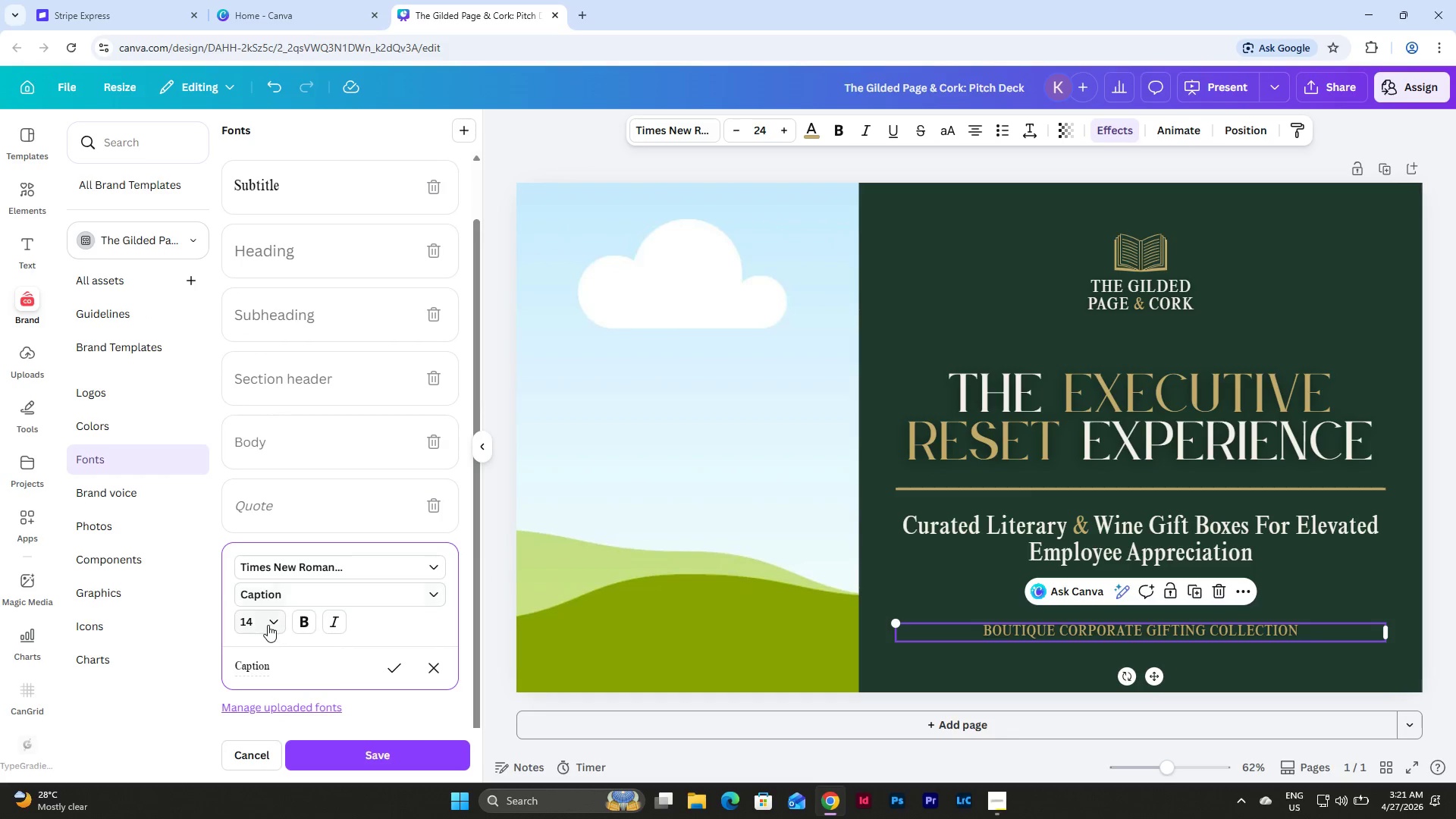 
left_click([268, 625])
 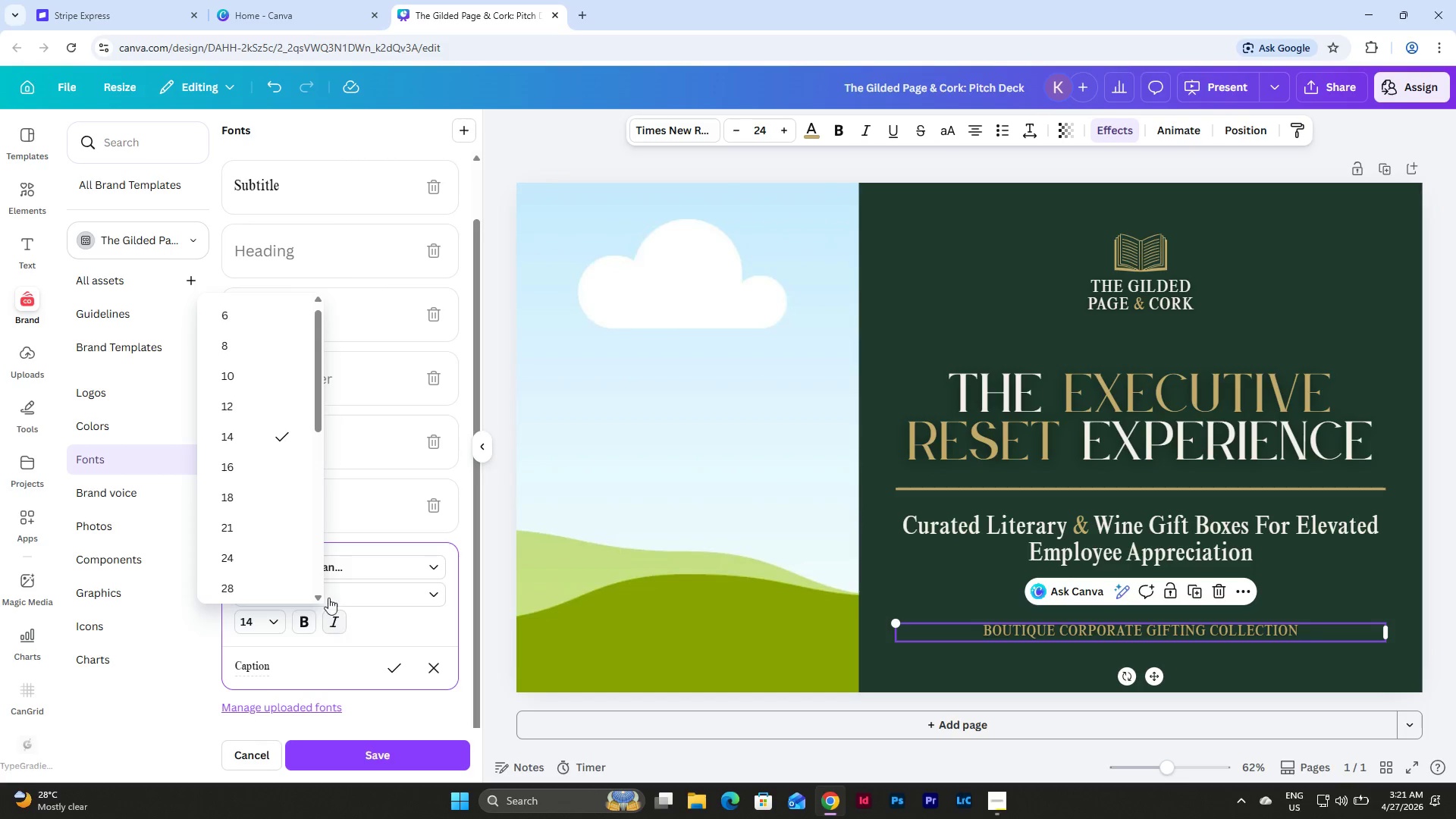 
left_click([293, 554])
 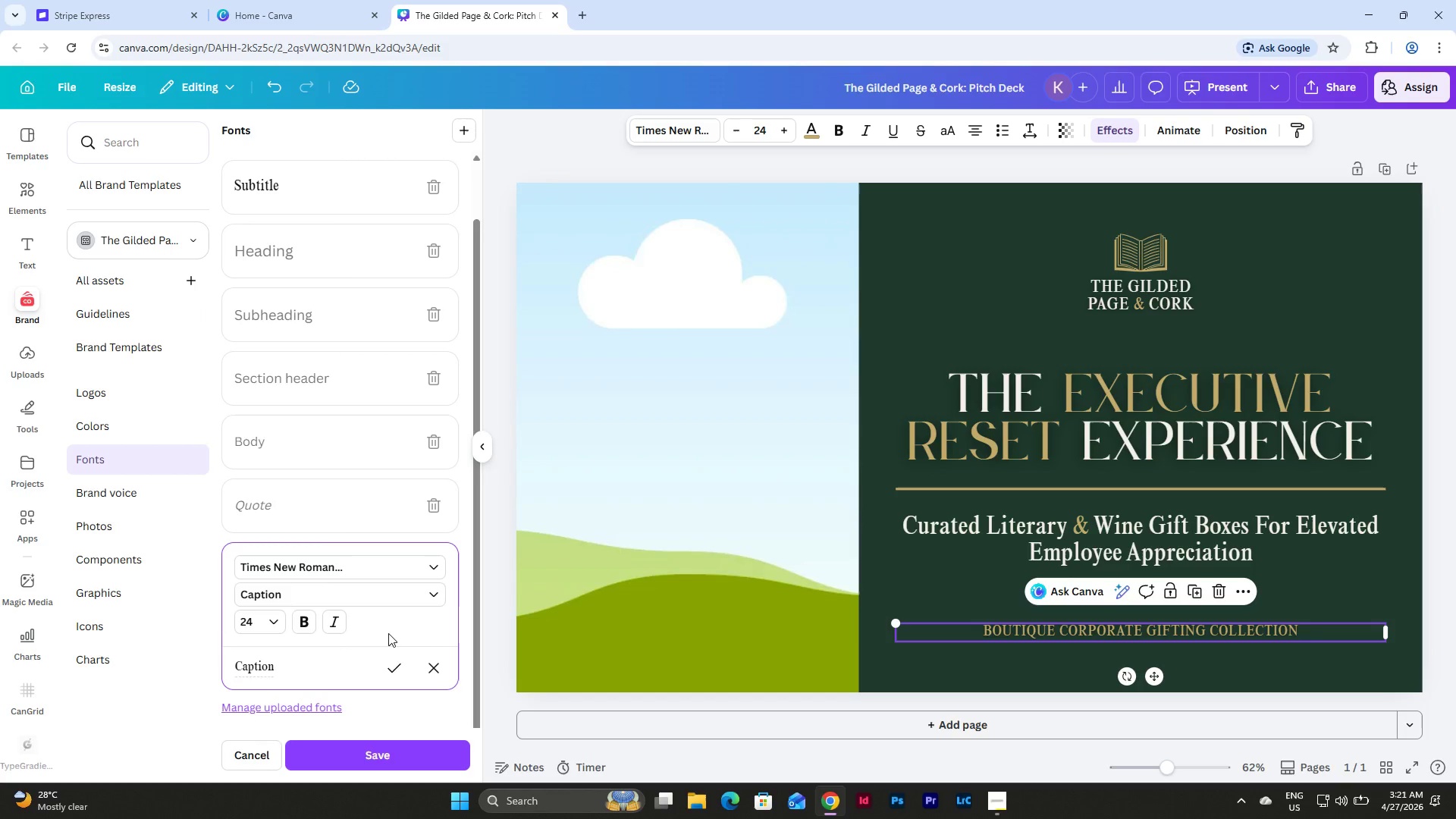 
double_click([399, 667])
 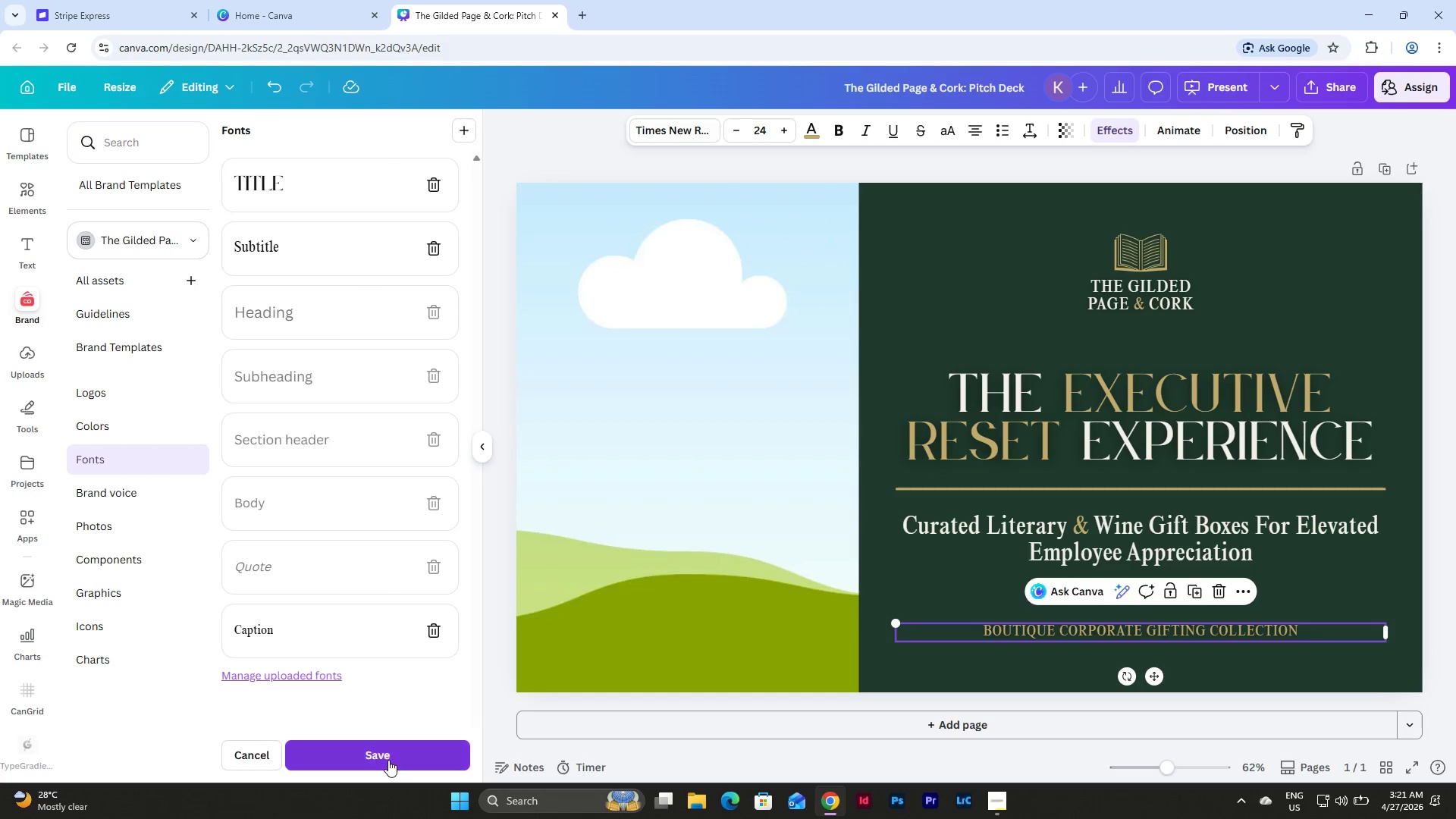 
left_click([385, 757])
 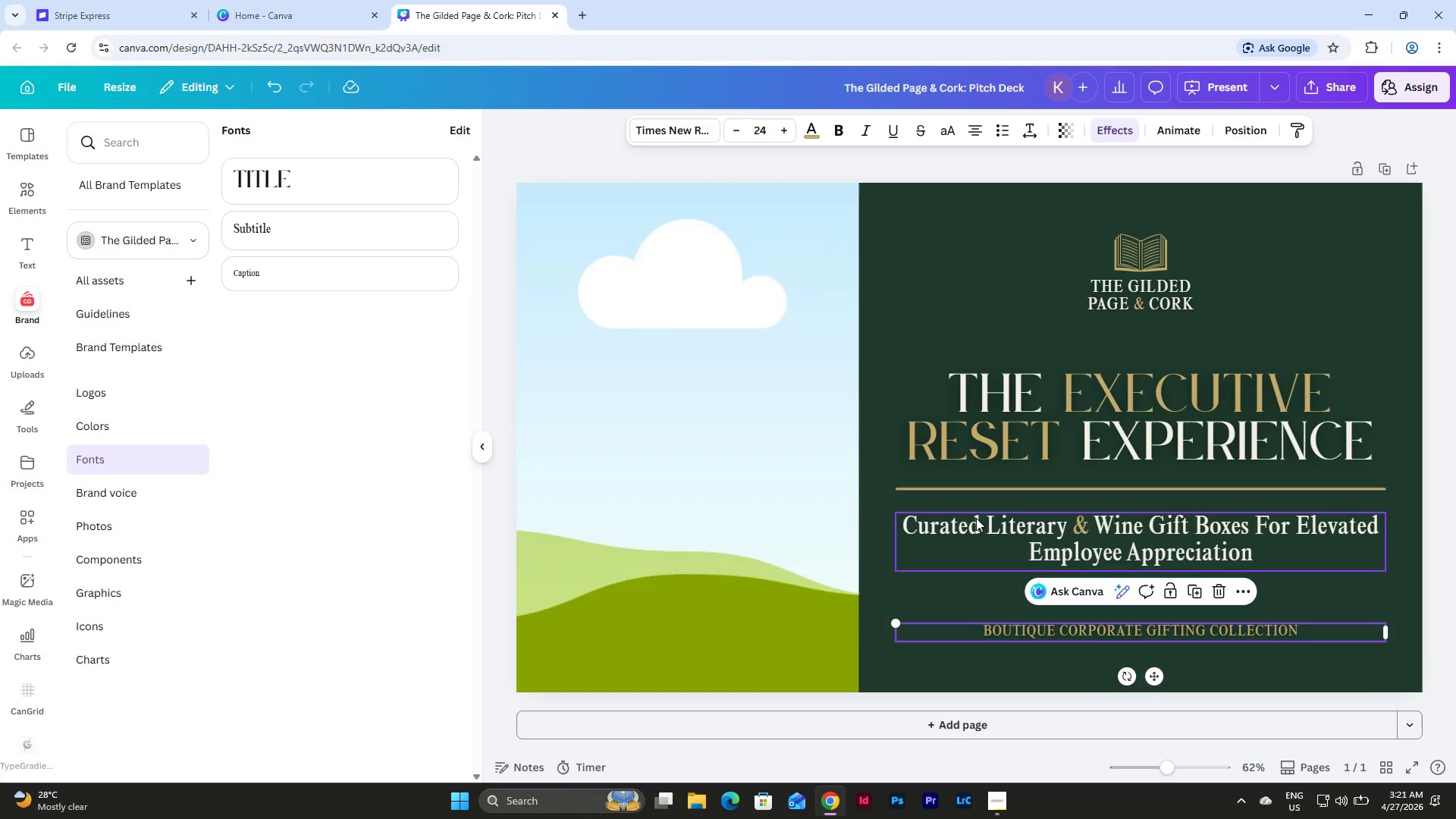 
left_click([918, 243])
 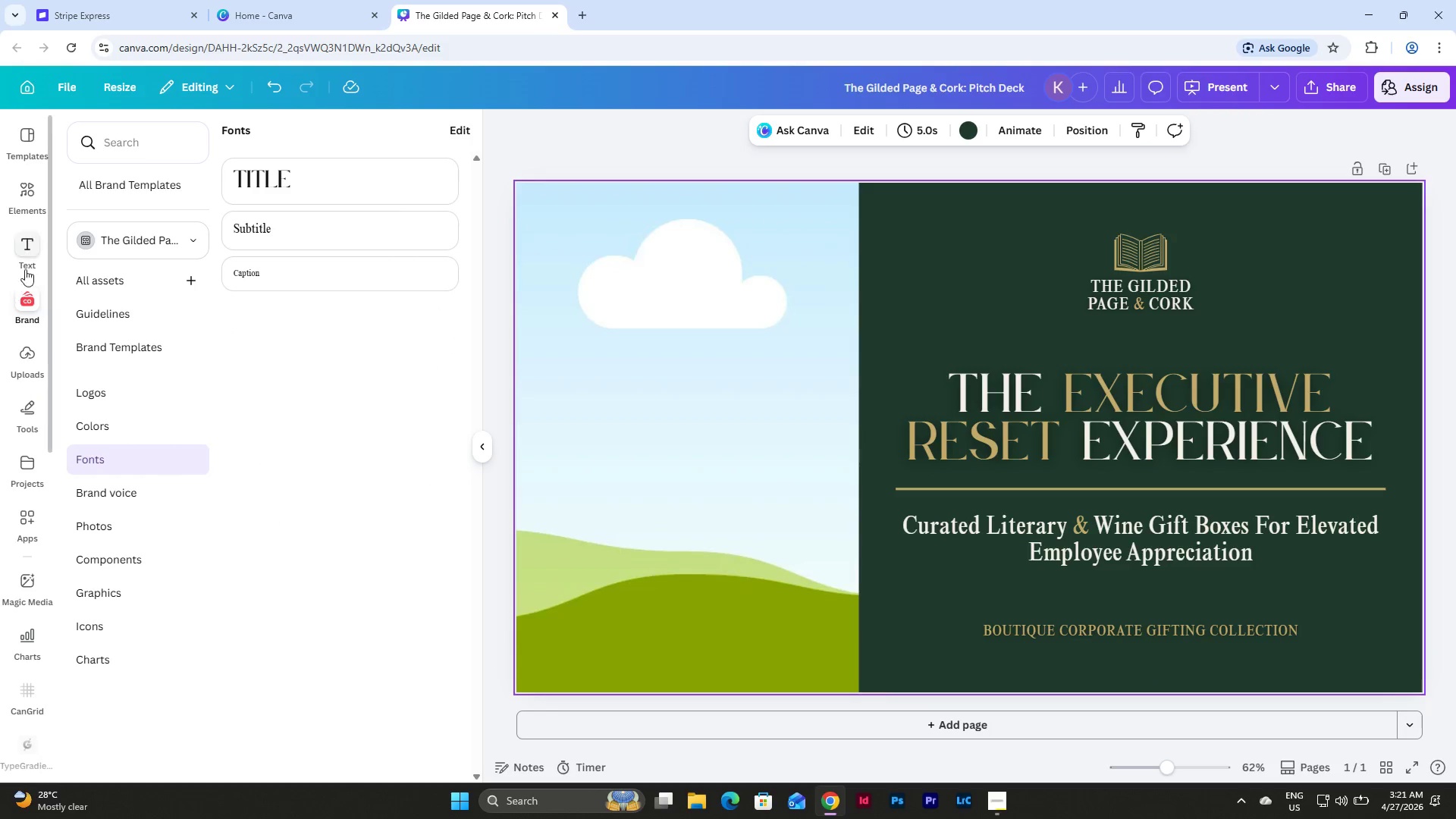 
left_click([24, 202])
 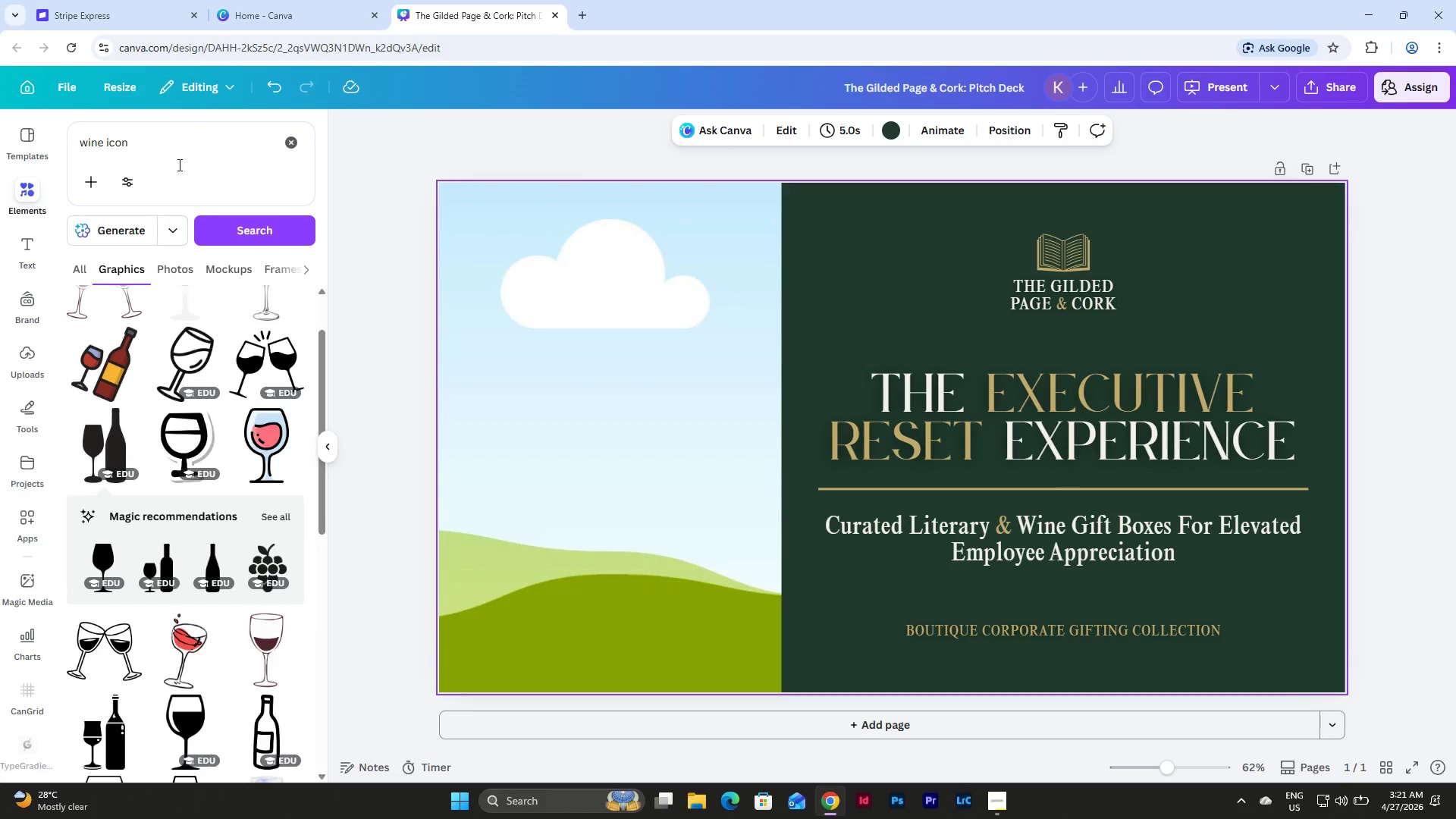 
left_click_drag(start_coordinate=[159, 137], to_coordinate=[29, 161])
 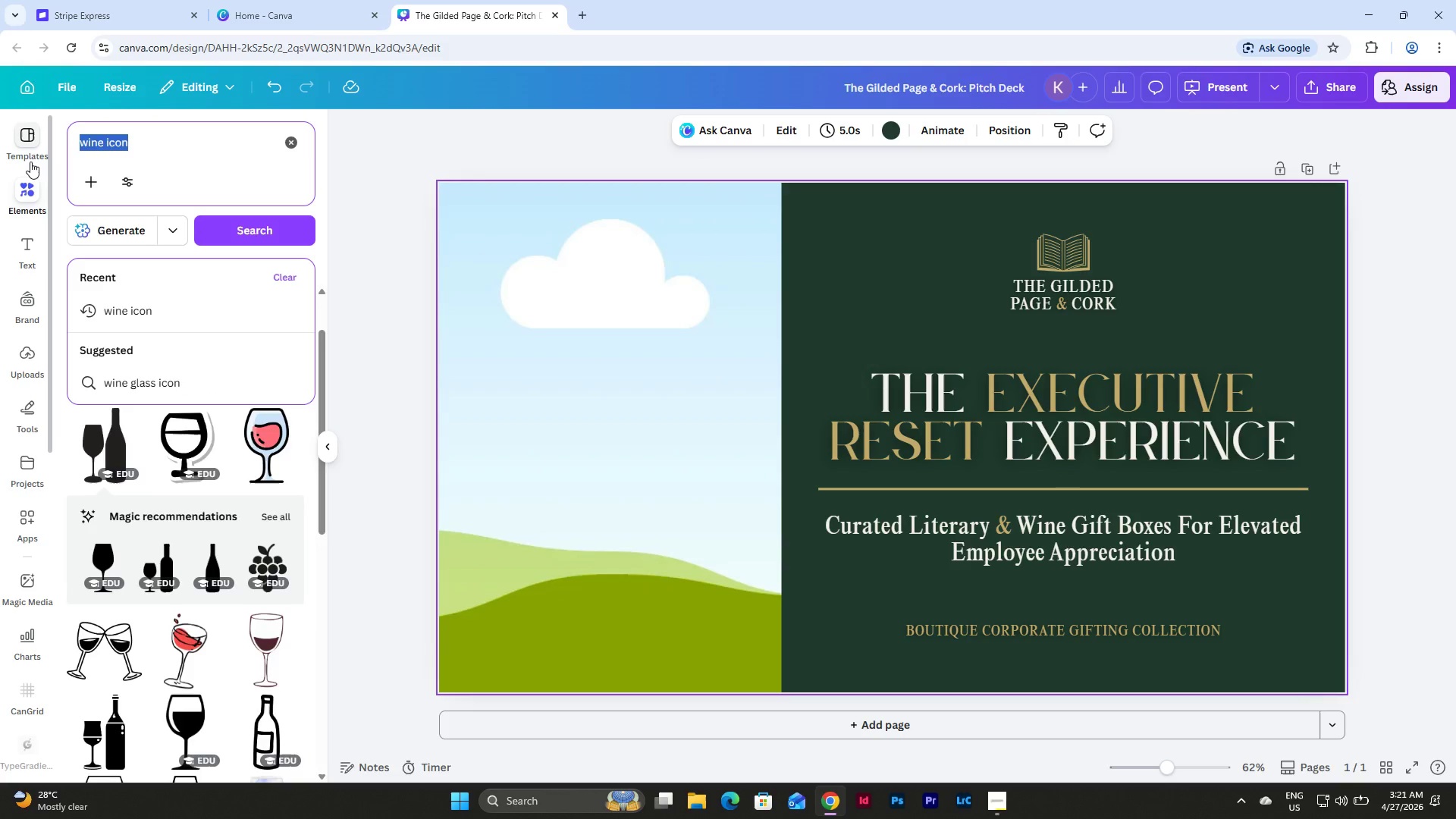 
type(ancient book)
 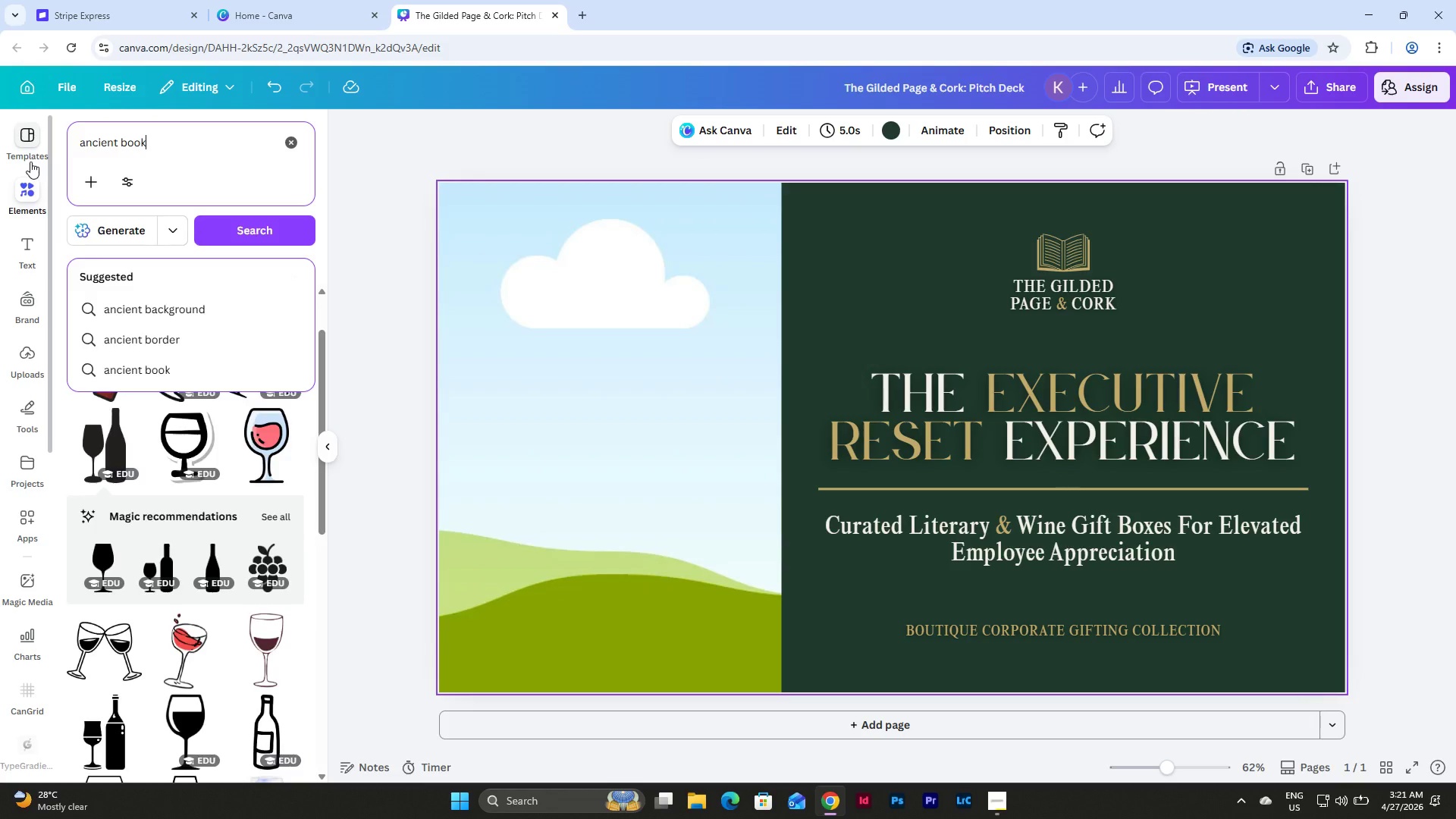 
key(Enter)
 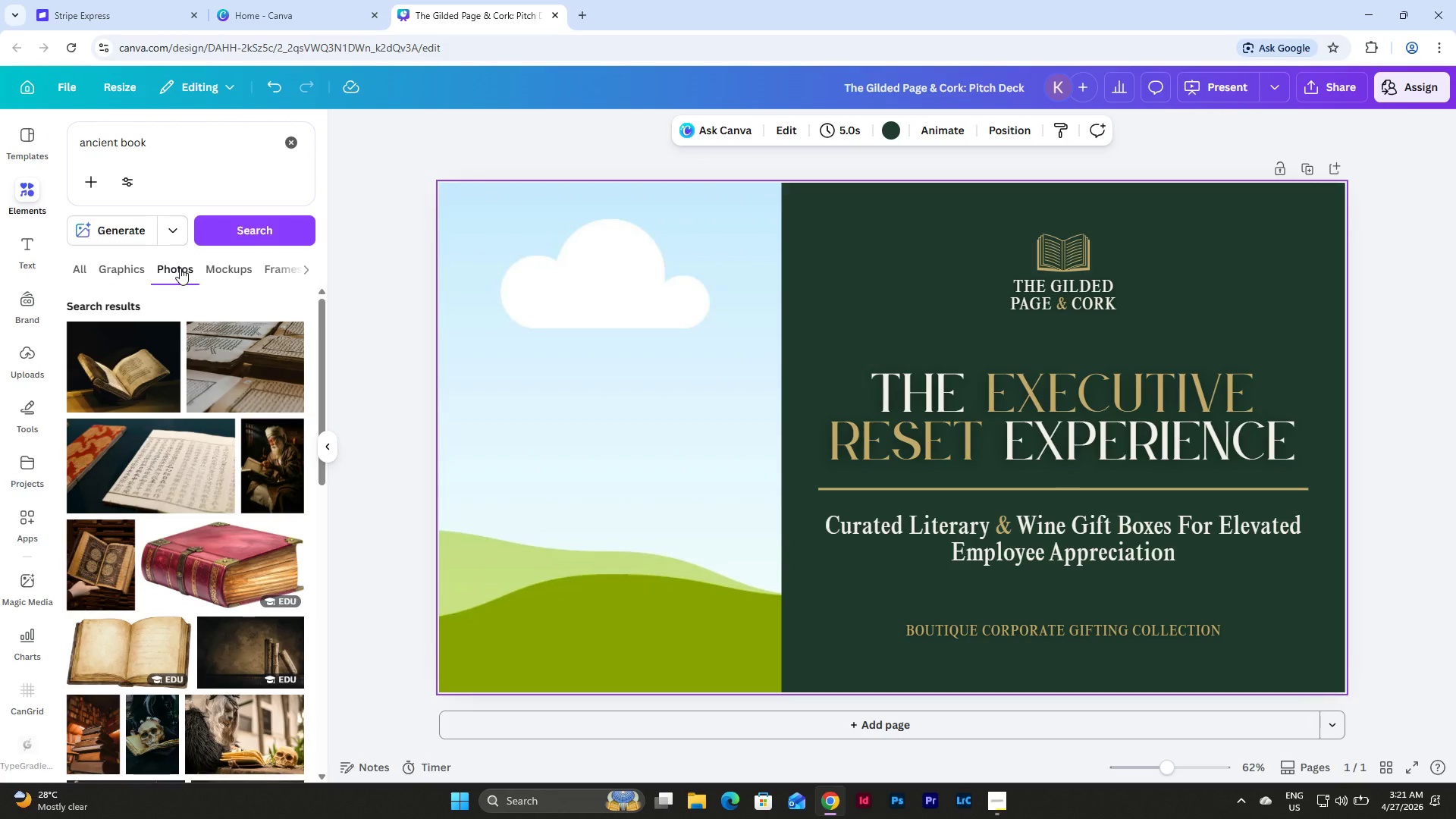 
wait(5.61)
 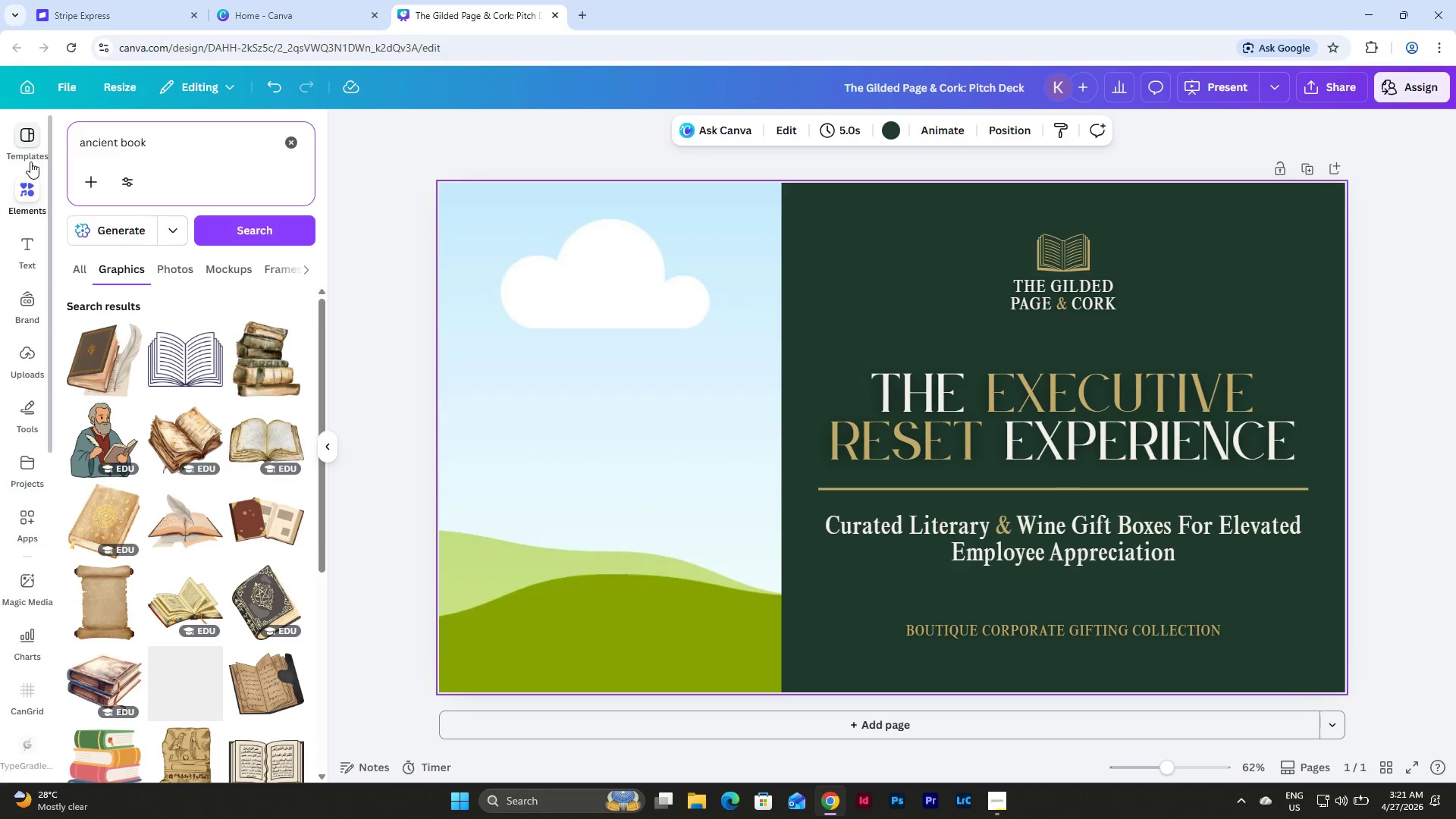 
scroll: coordinate [204, 397], scroll_direction: down, amount: 10.0
 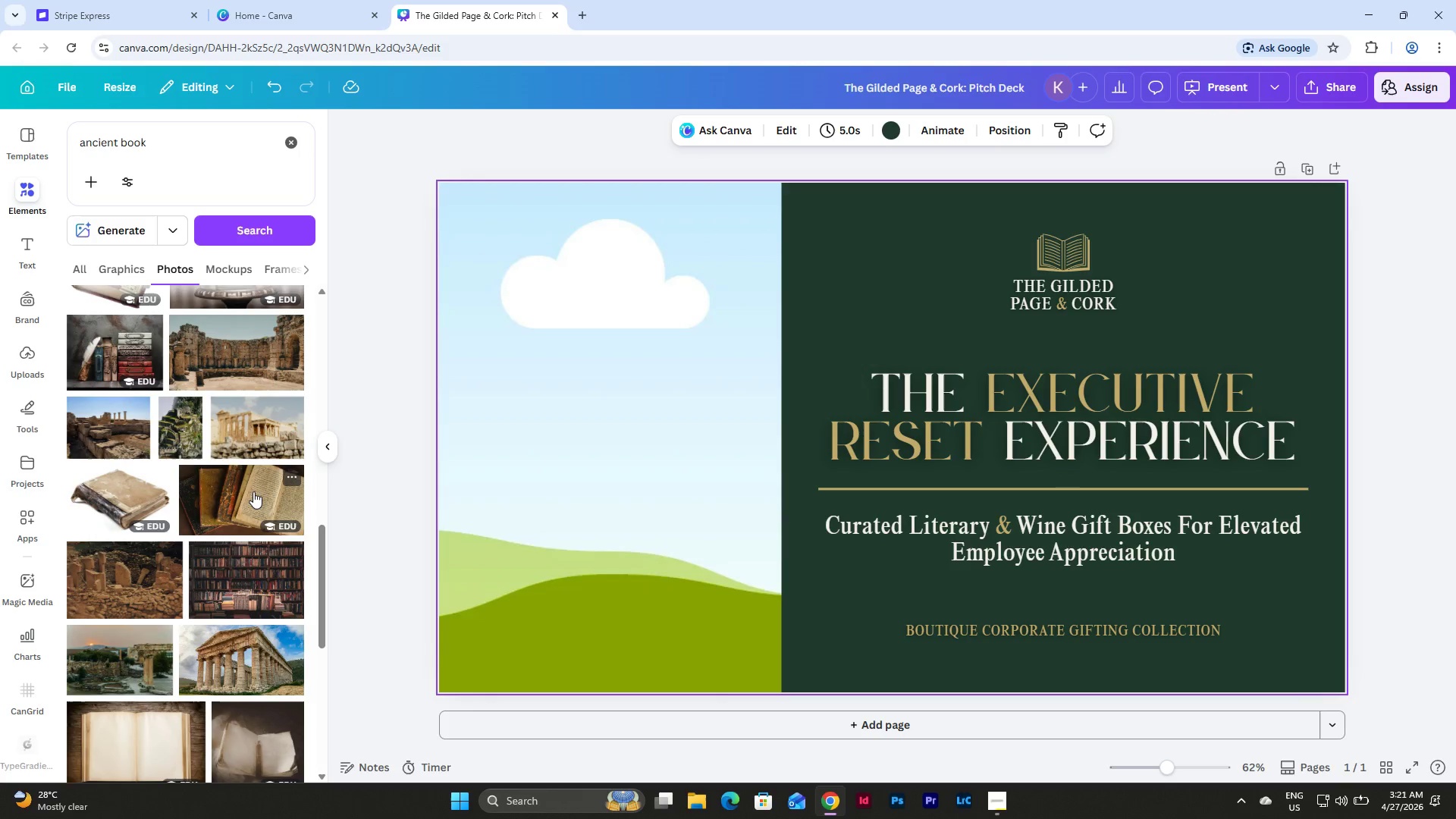 
left_click_drag(start_coordinate=[249, 490], to_coordinate=[536, 489])
 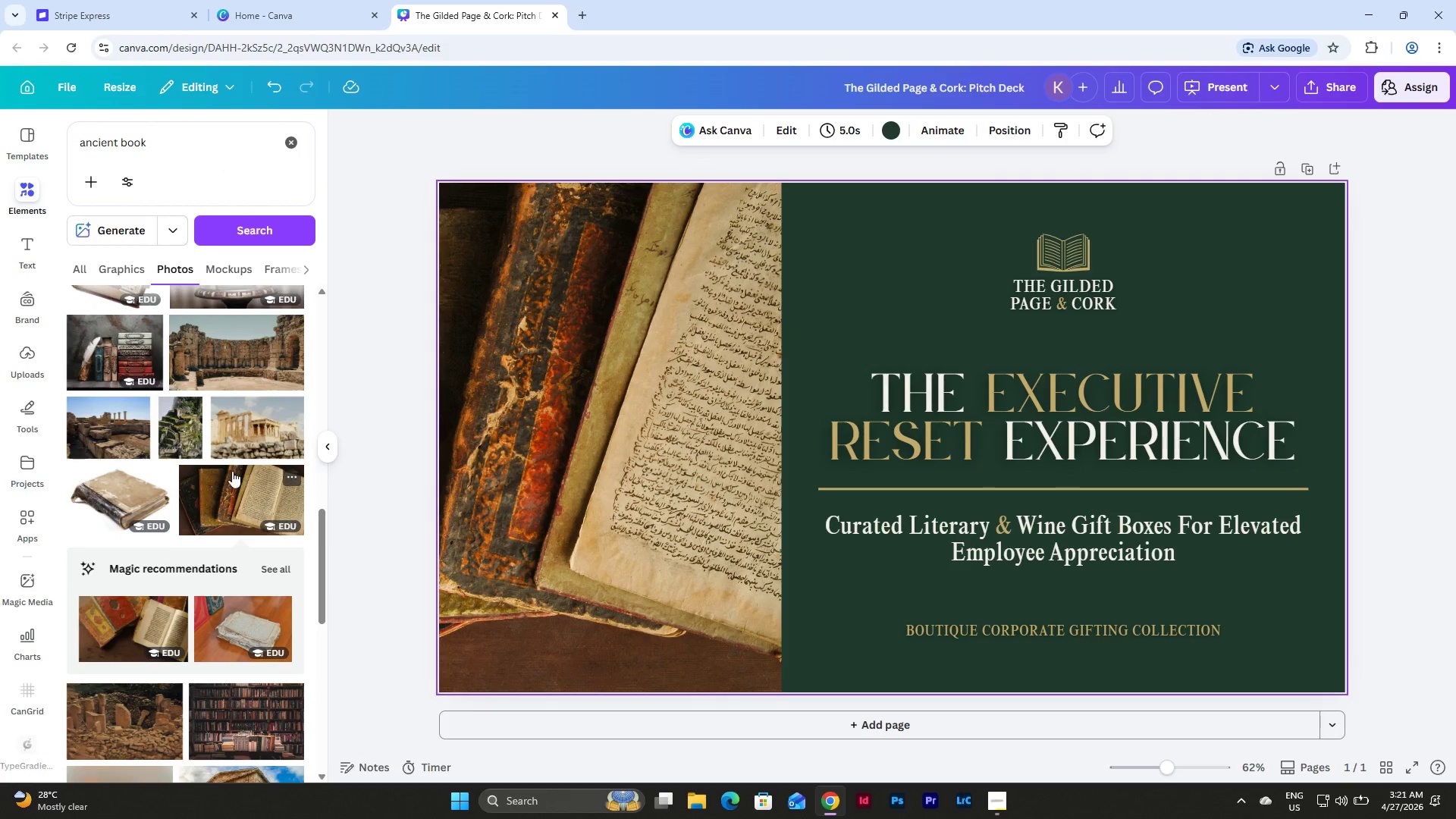 
double_click([647, 470])
 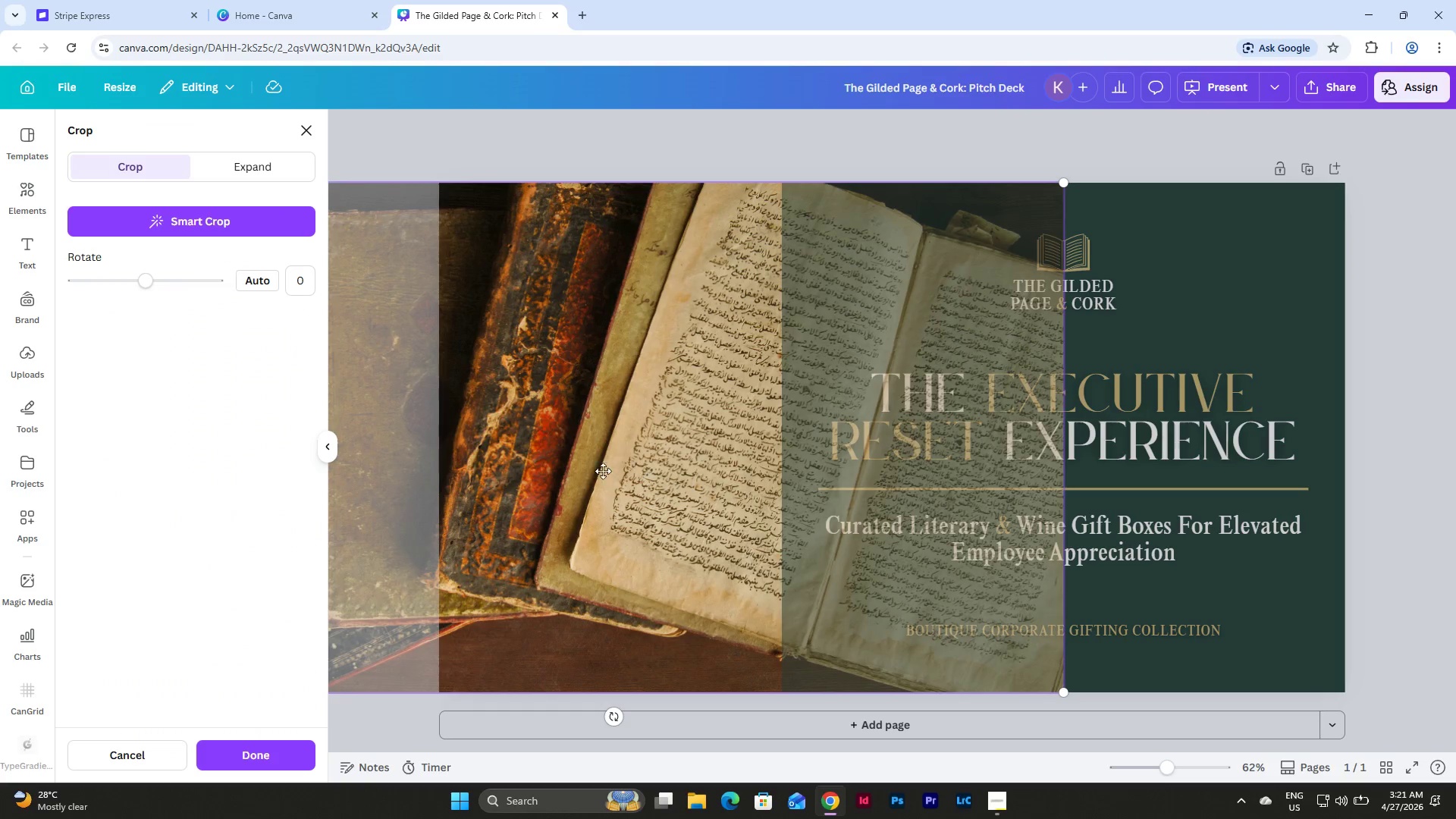 
left_click_drag(start_coordinate=[563, 469], to_coordinate=[653, 468])
 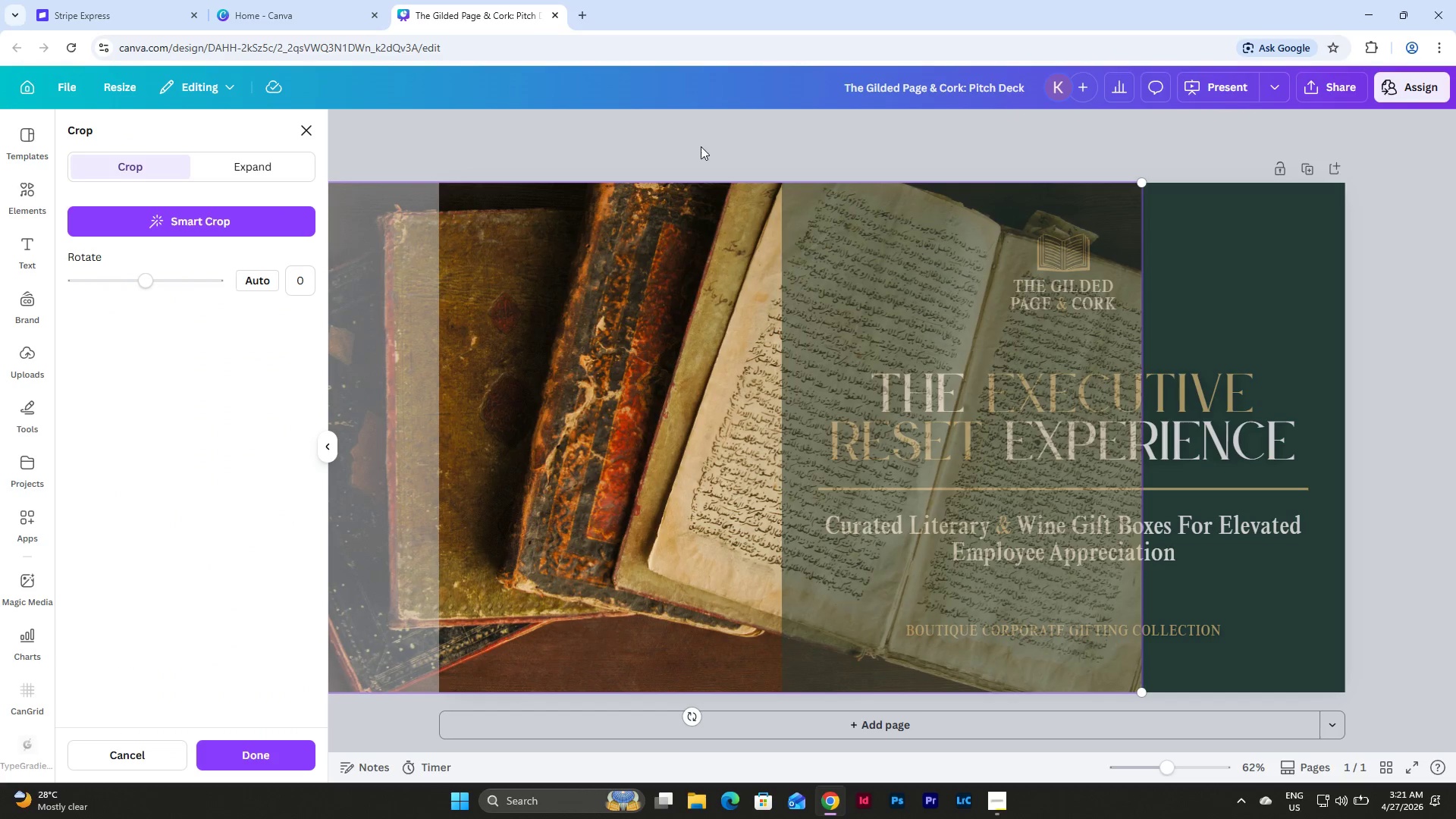 
left_click([687, 140])
 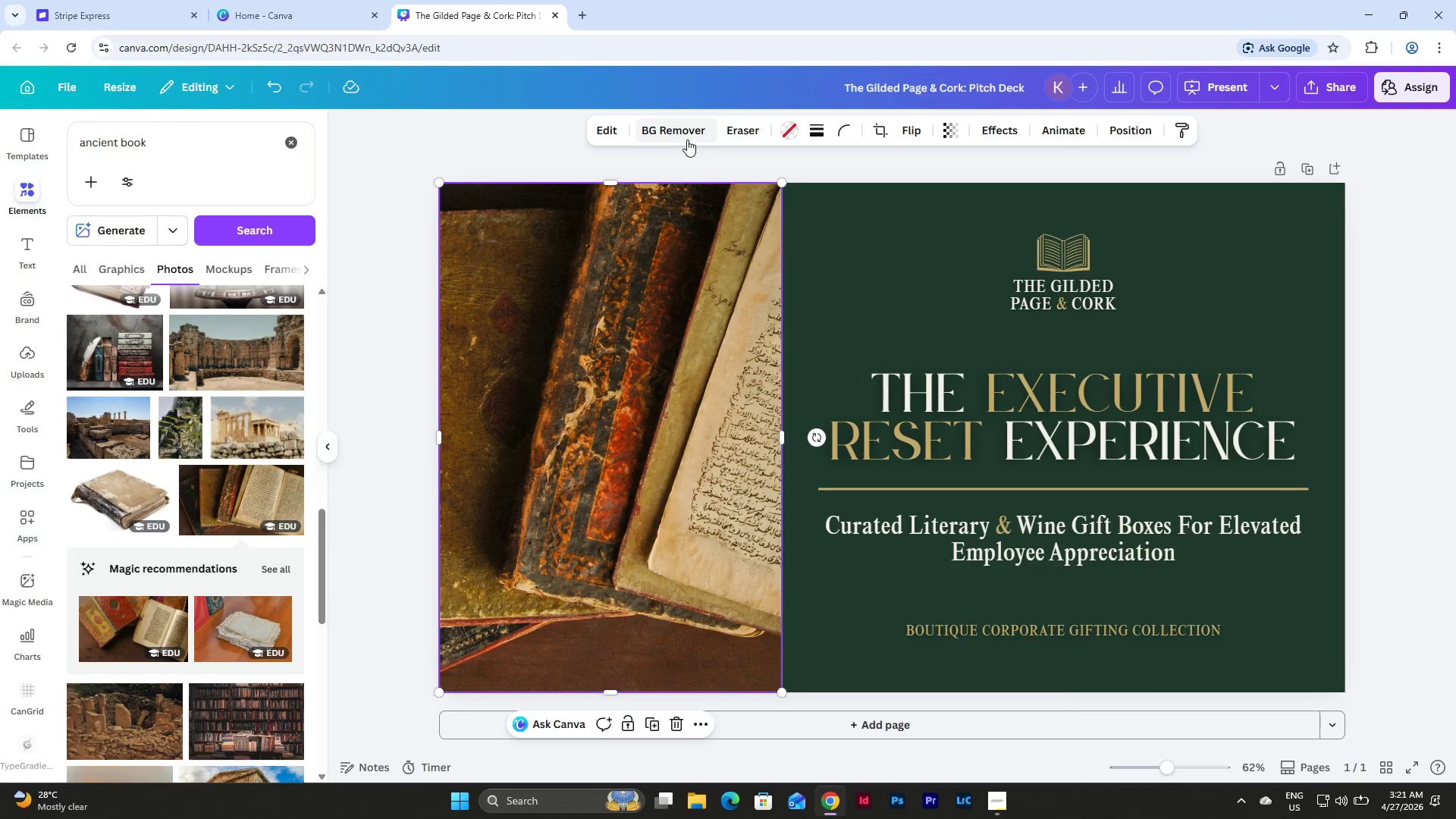 
left_click([687, 140])
 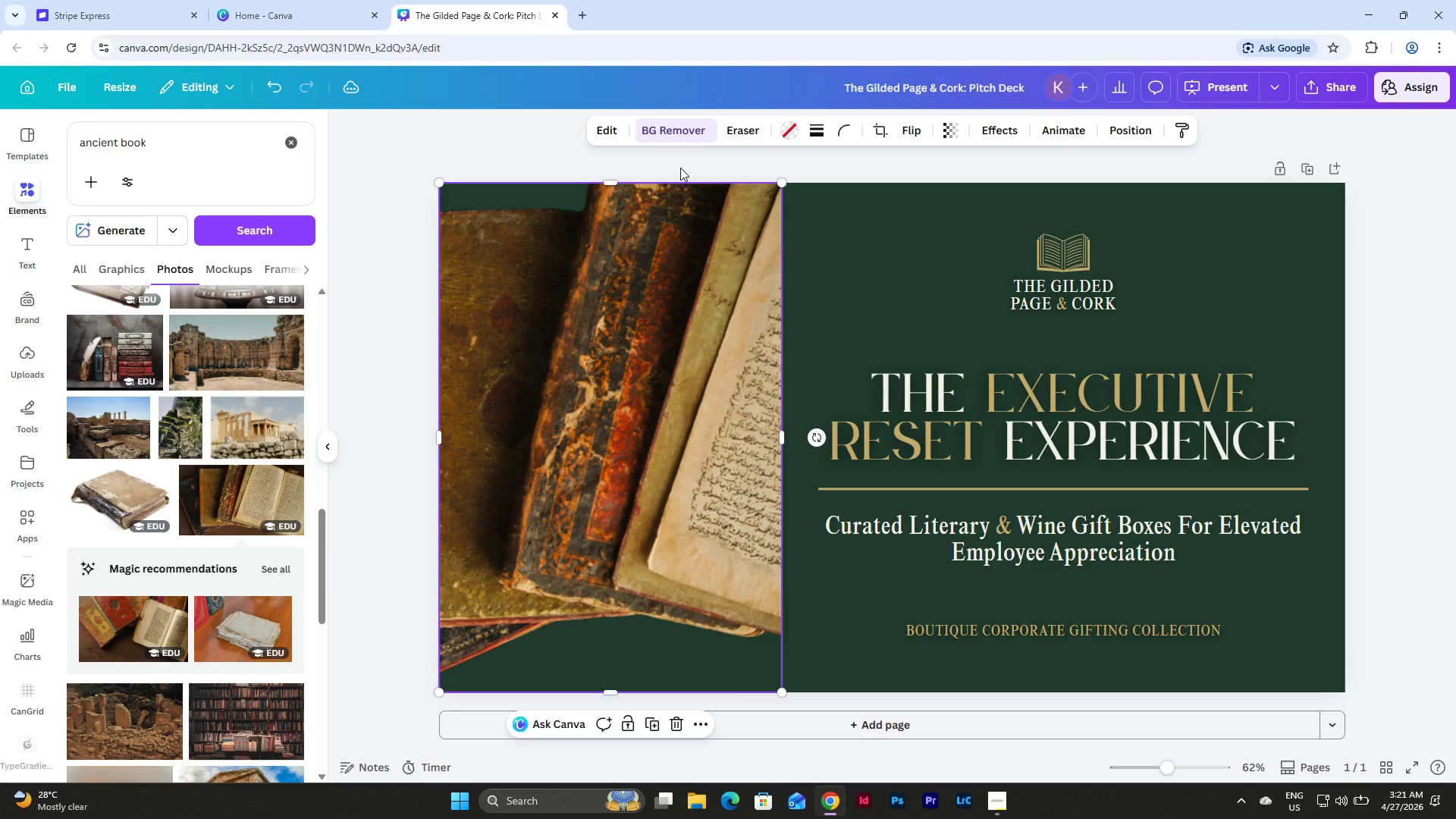 
key(Control+Z)
 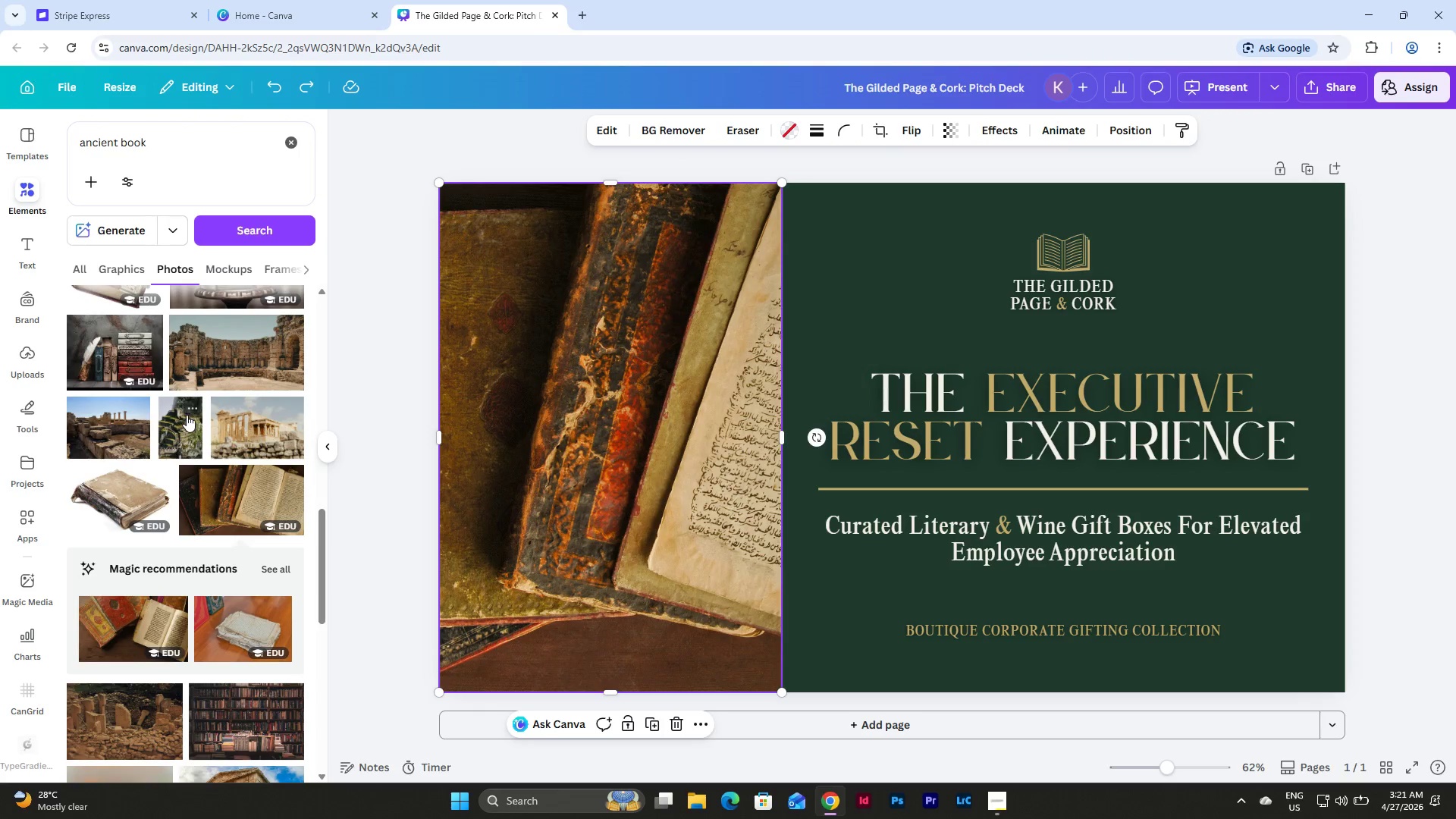 
scroll: coordinate [186, 397], scroll_direction: down, amount: 19.0
 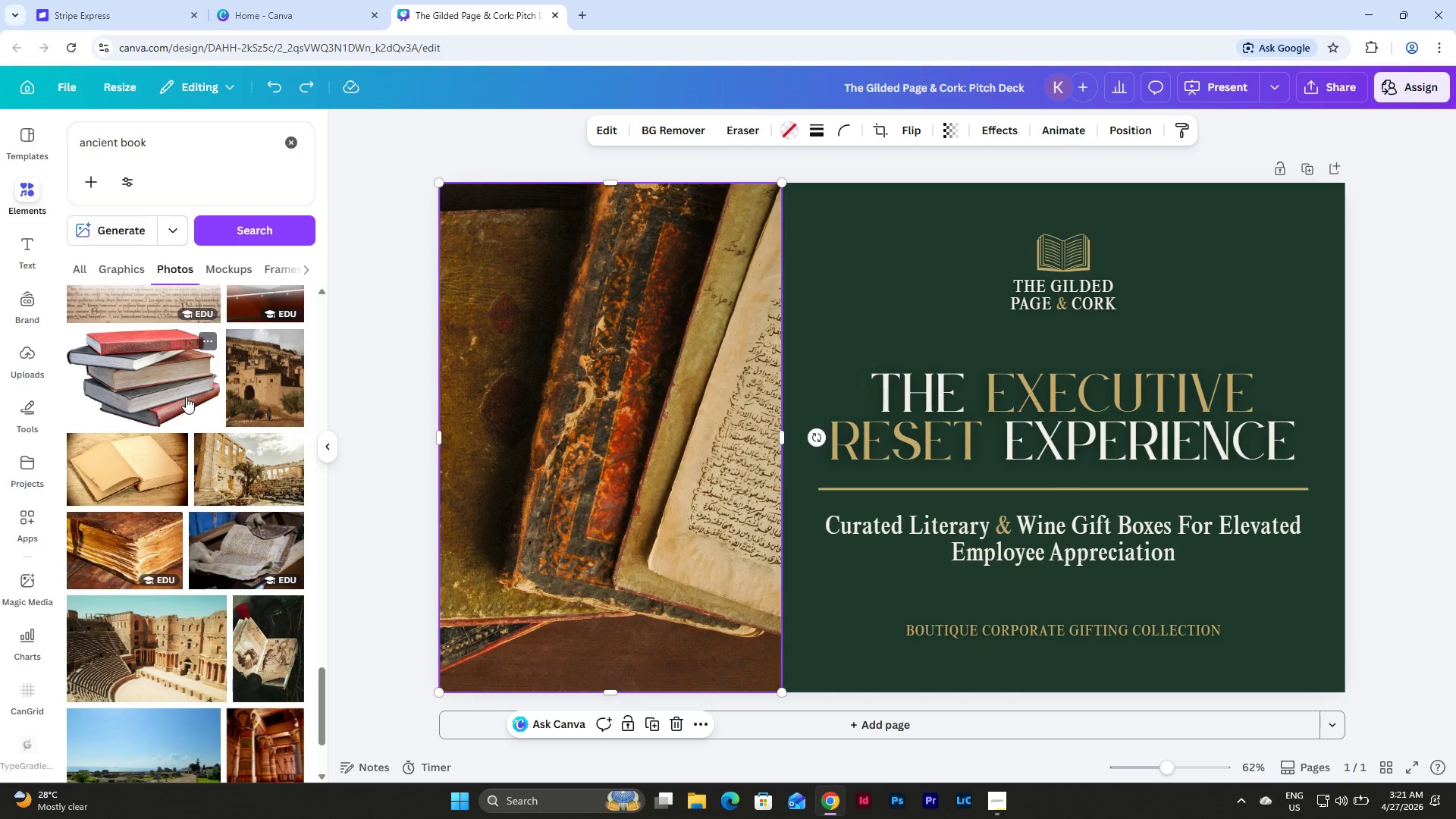 
scroll: coordinate [270, 679], scroll_direction: down, amount: 9.0
 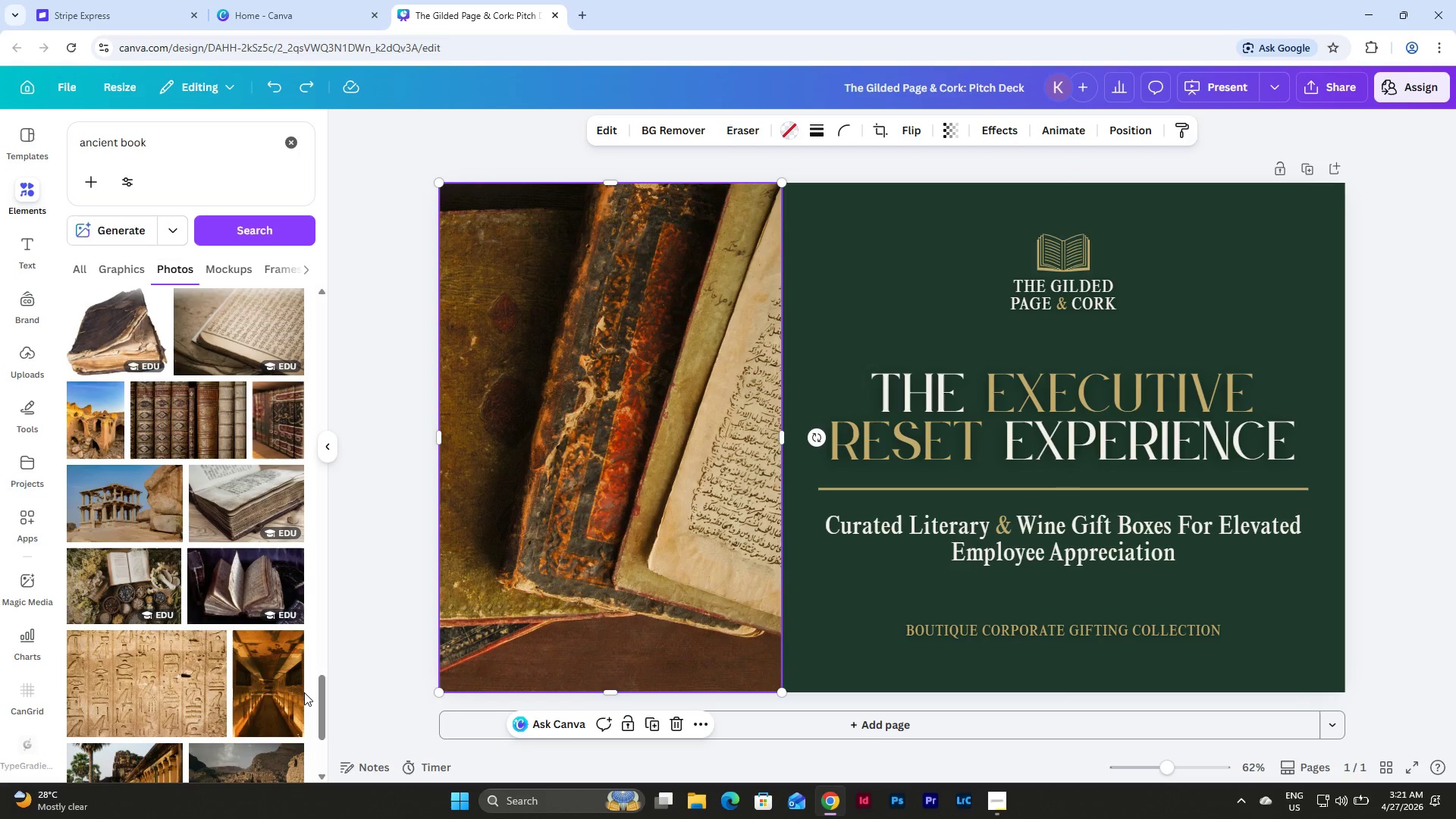 
left_click([143, 582])
 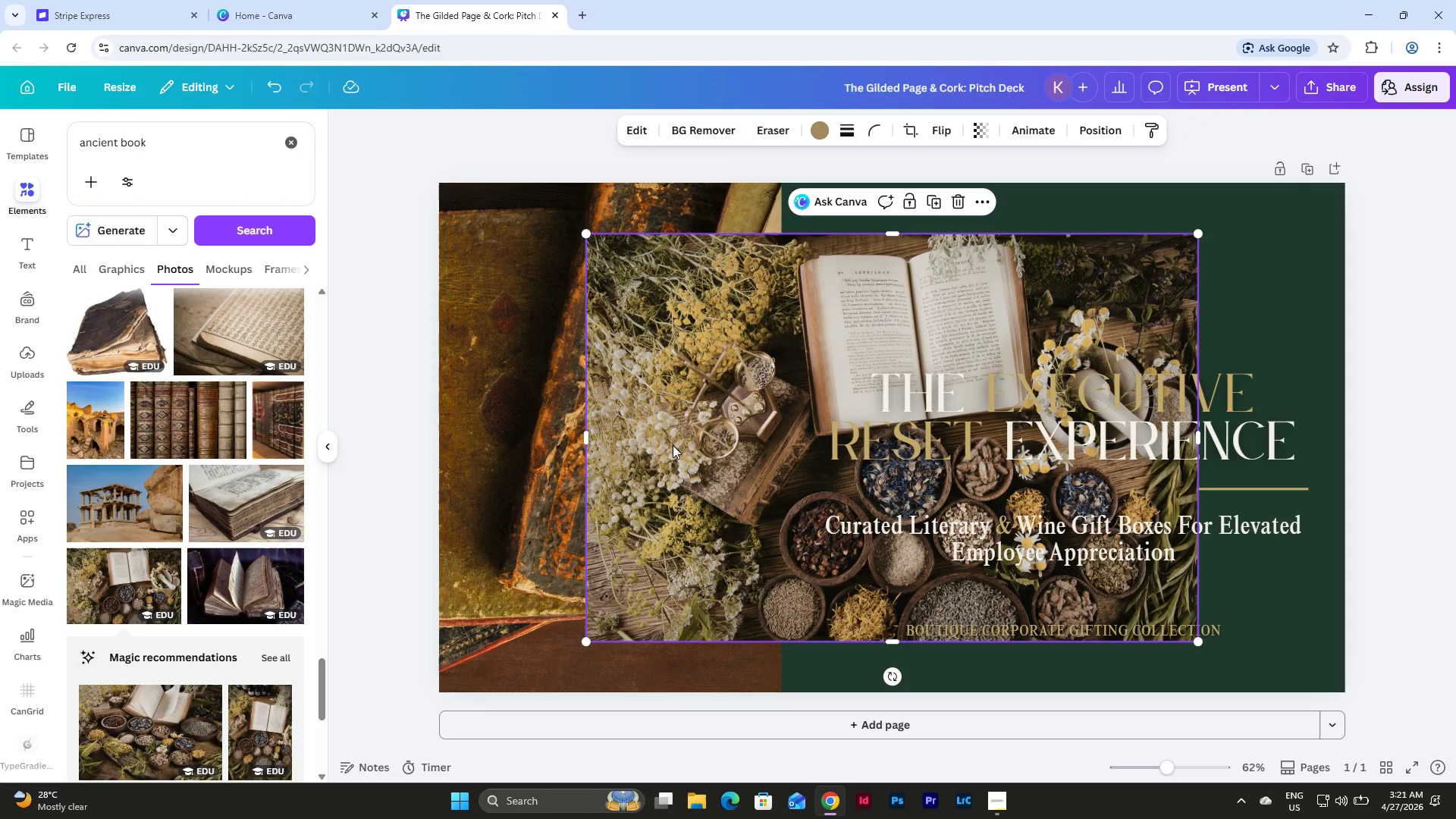 
left_click_drag(start_coordinate=[664, 445], to_coordinate=[544, 460])
 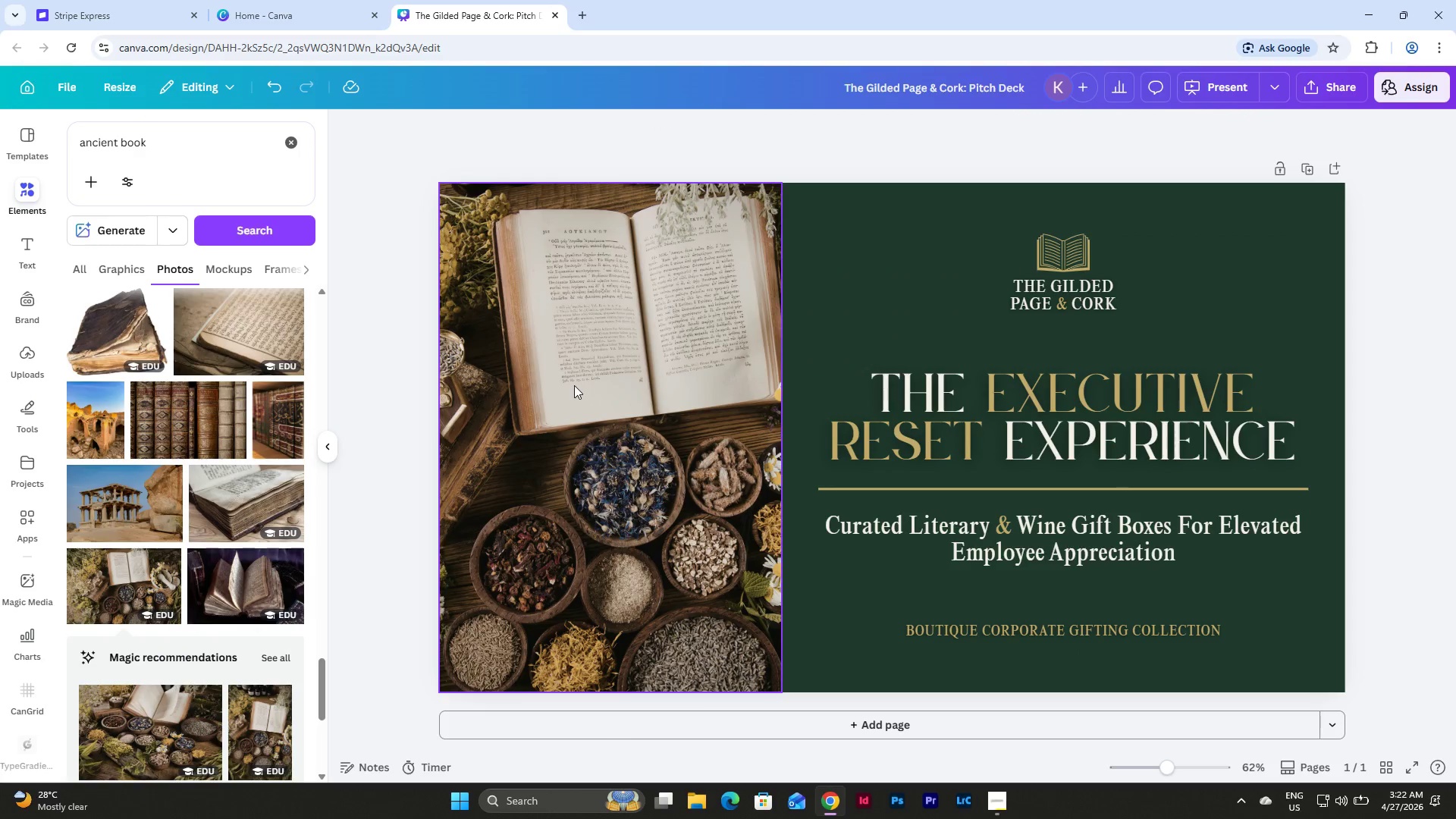 
double_click([574, 385])
 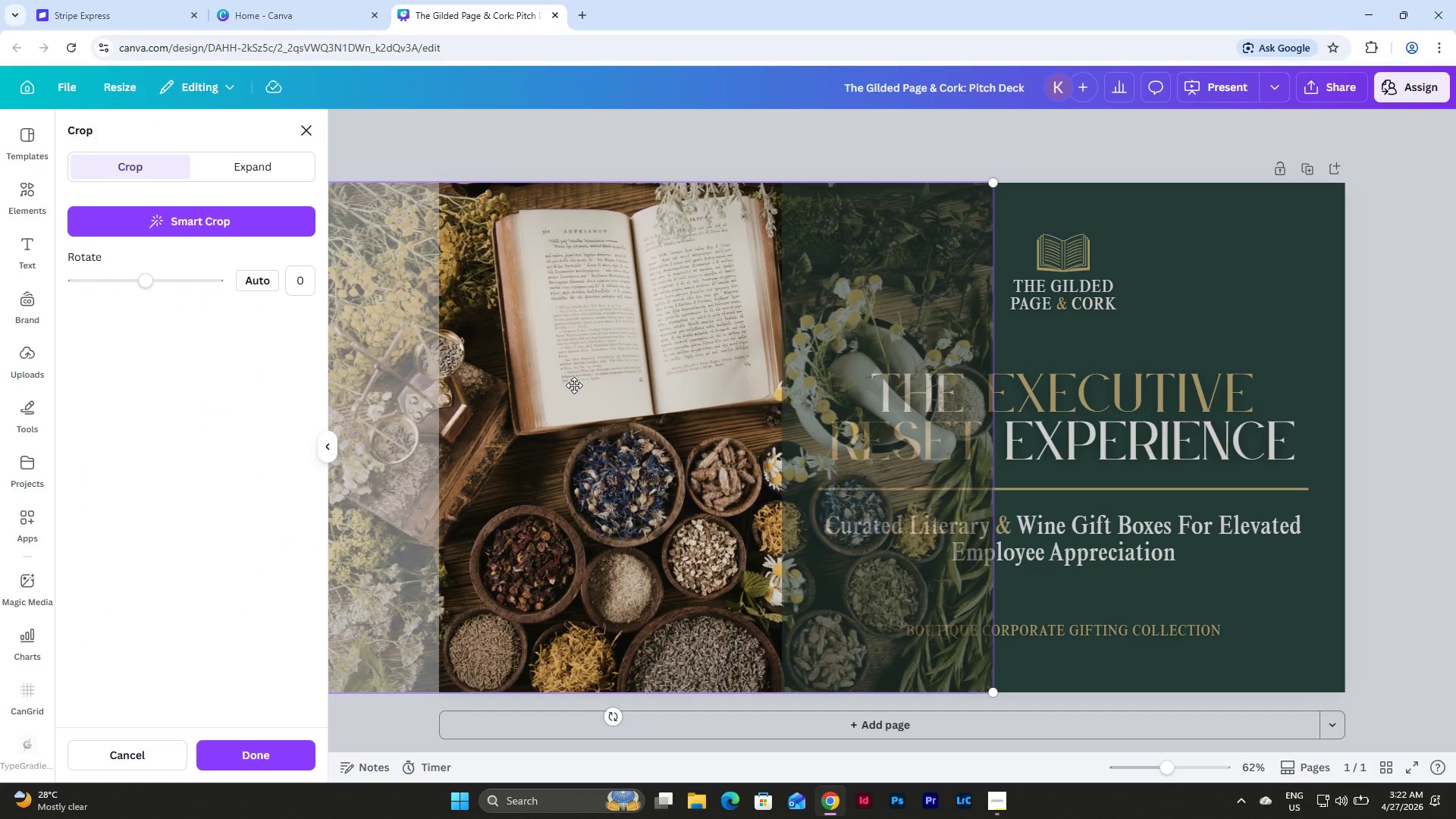 
left_click_drag(start_coordinate=[574, 385], to_coordinate=[446, 381])
 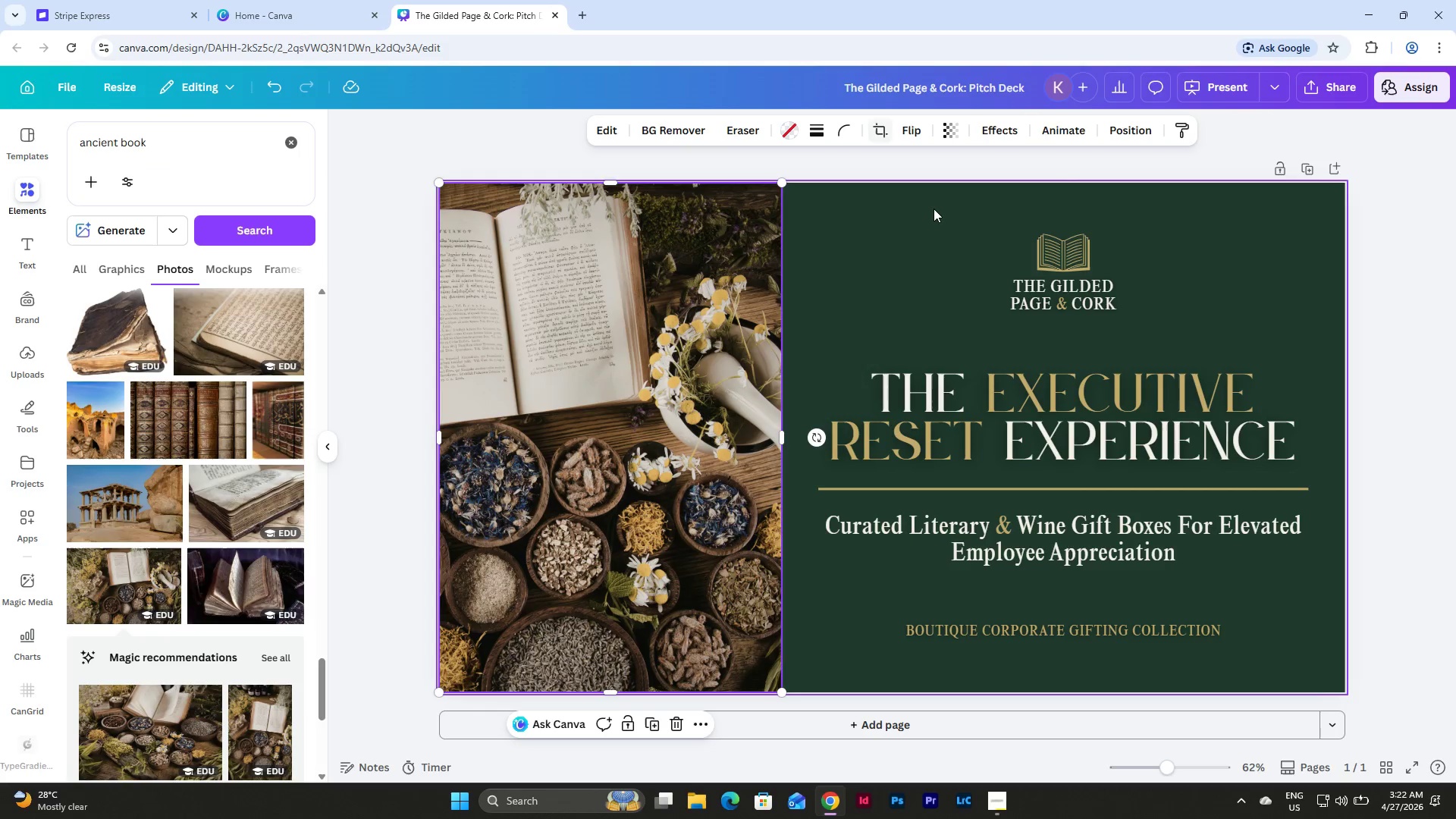 
double_click([934, 209])
 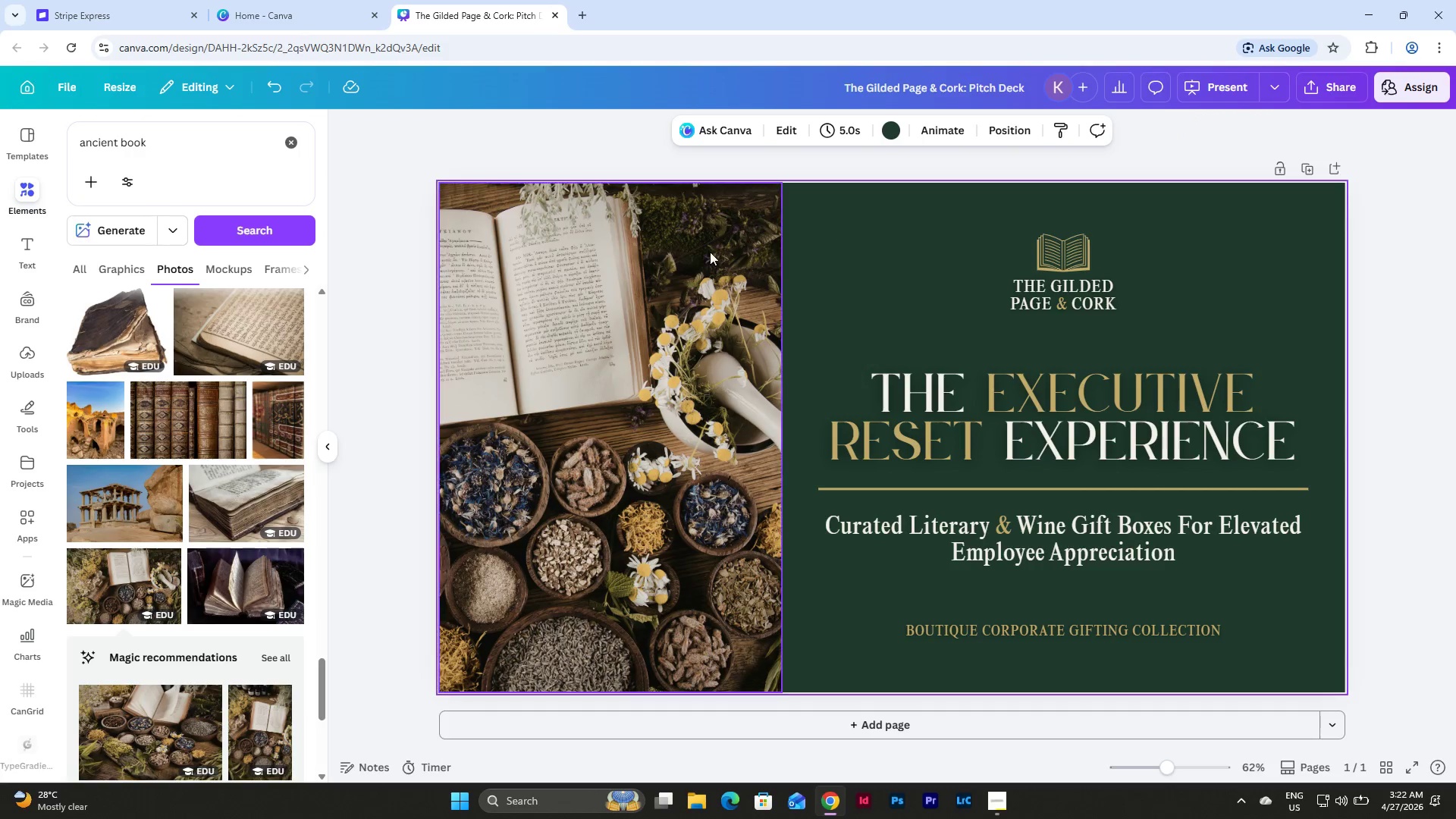 
left_click([624, 254])
 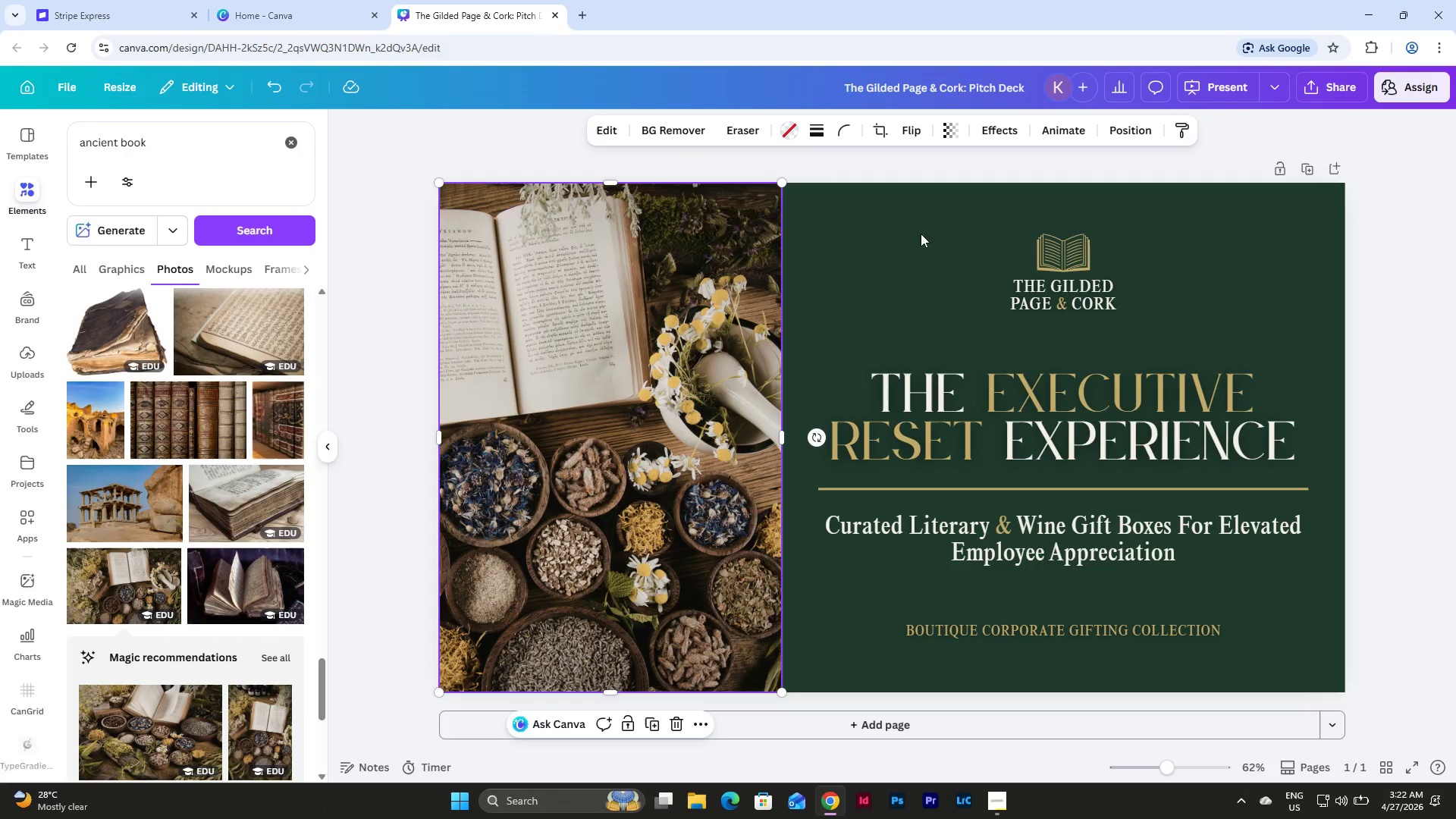 
double_click([591, 312])
 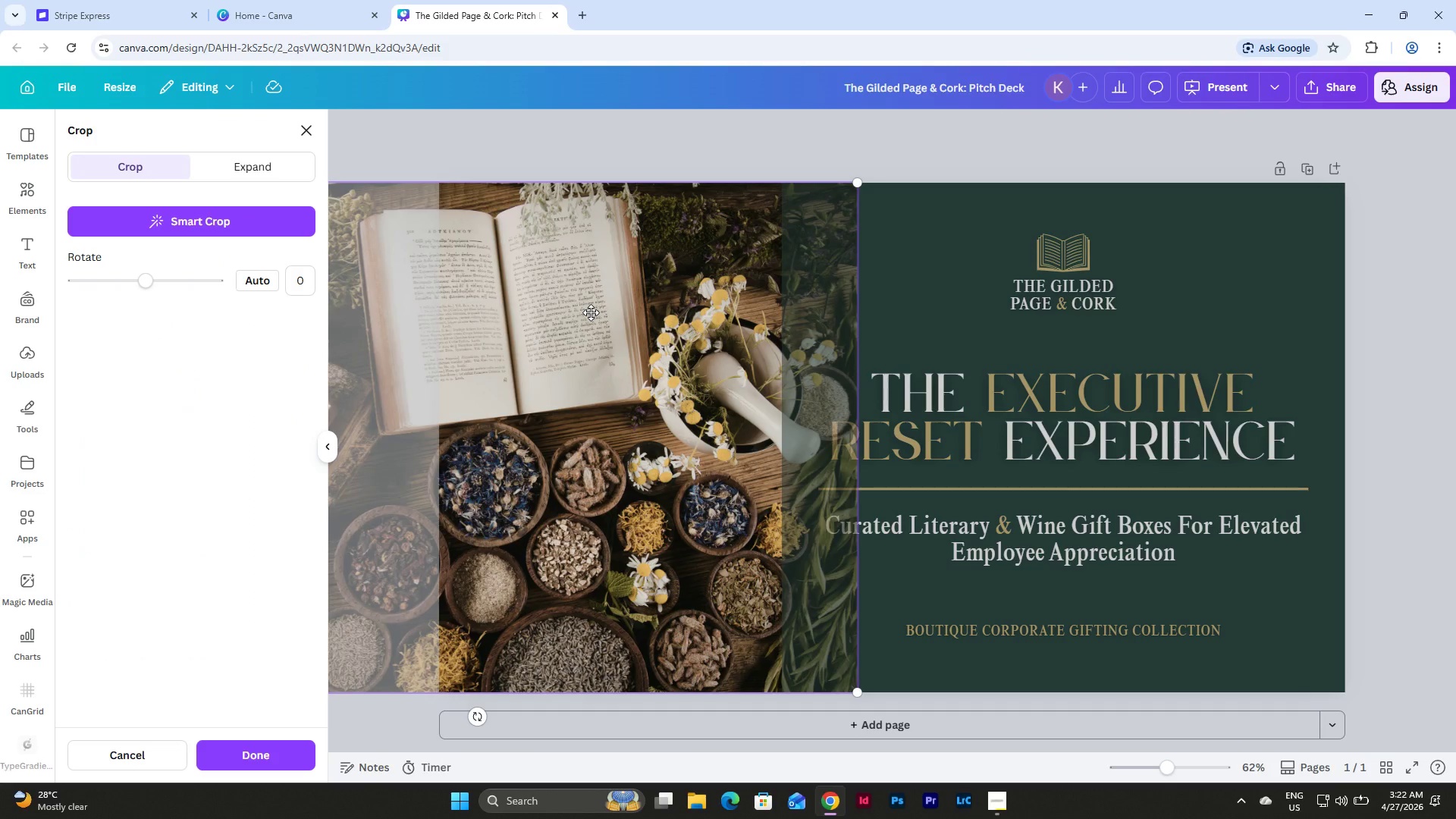 
left_click_drag(start_coordinate=[591, 312], to_coordinate=[604, 312])
 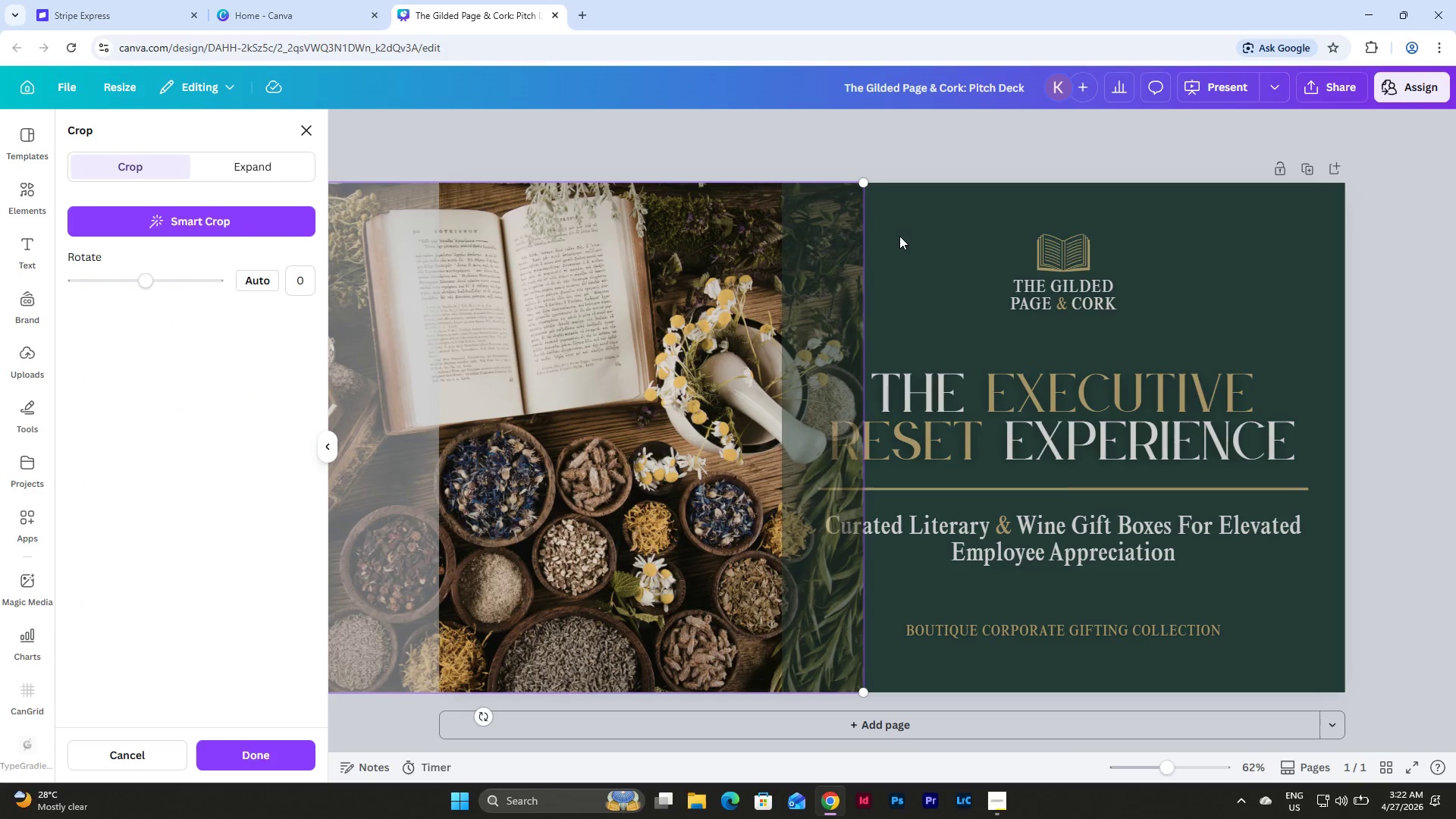 
left_click([921, 223])
 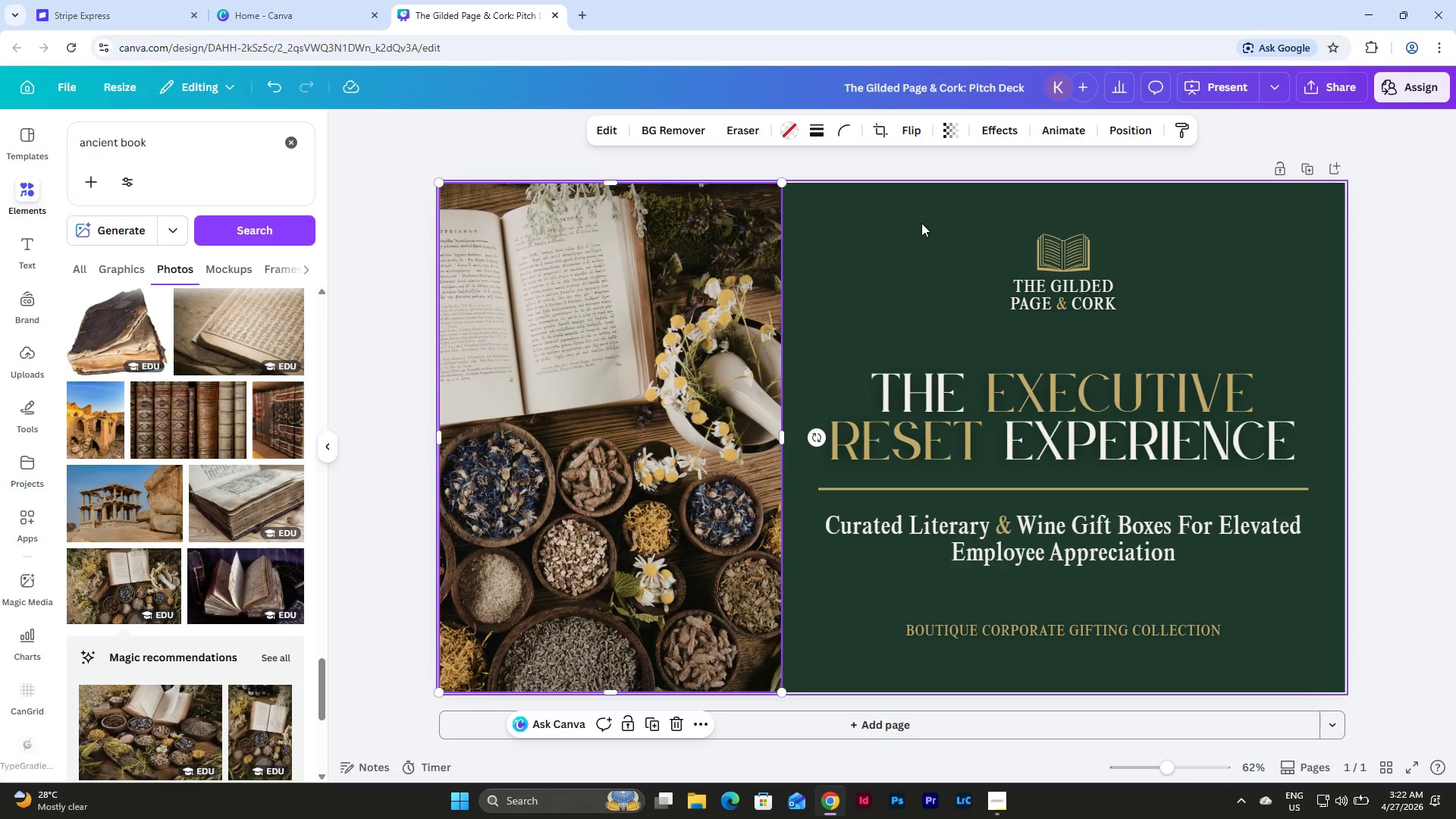 
left_click([921, 223])
 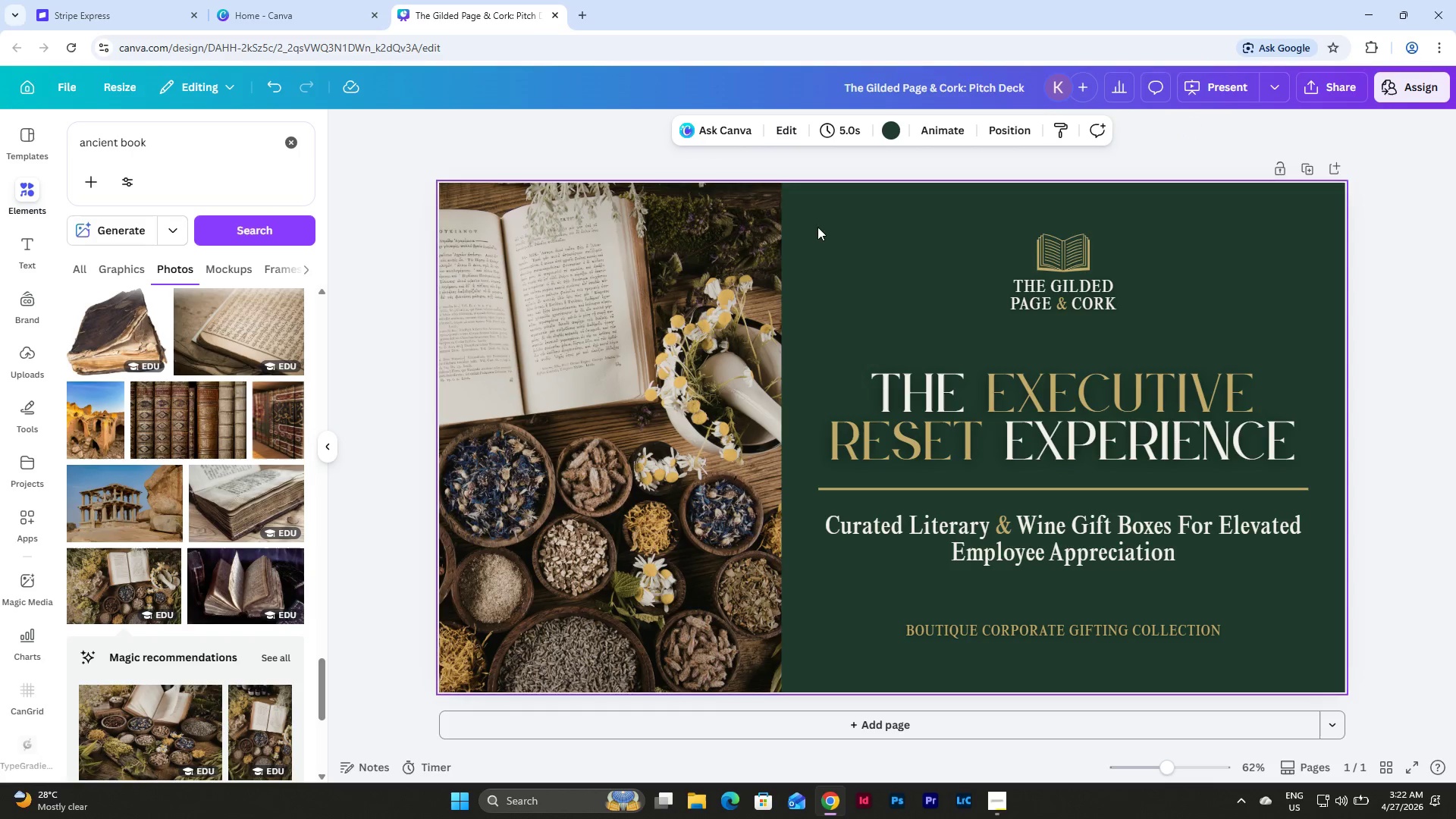 
left_click([556, 259])
 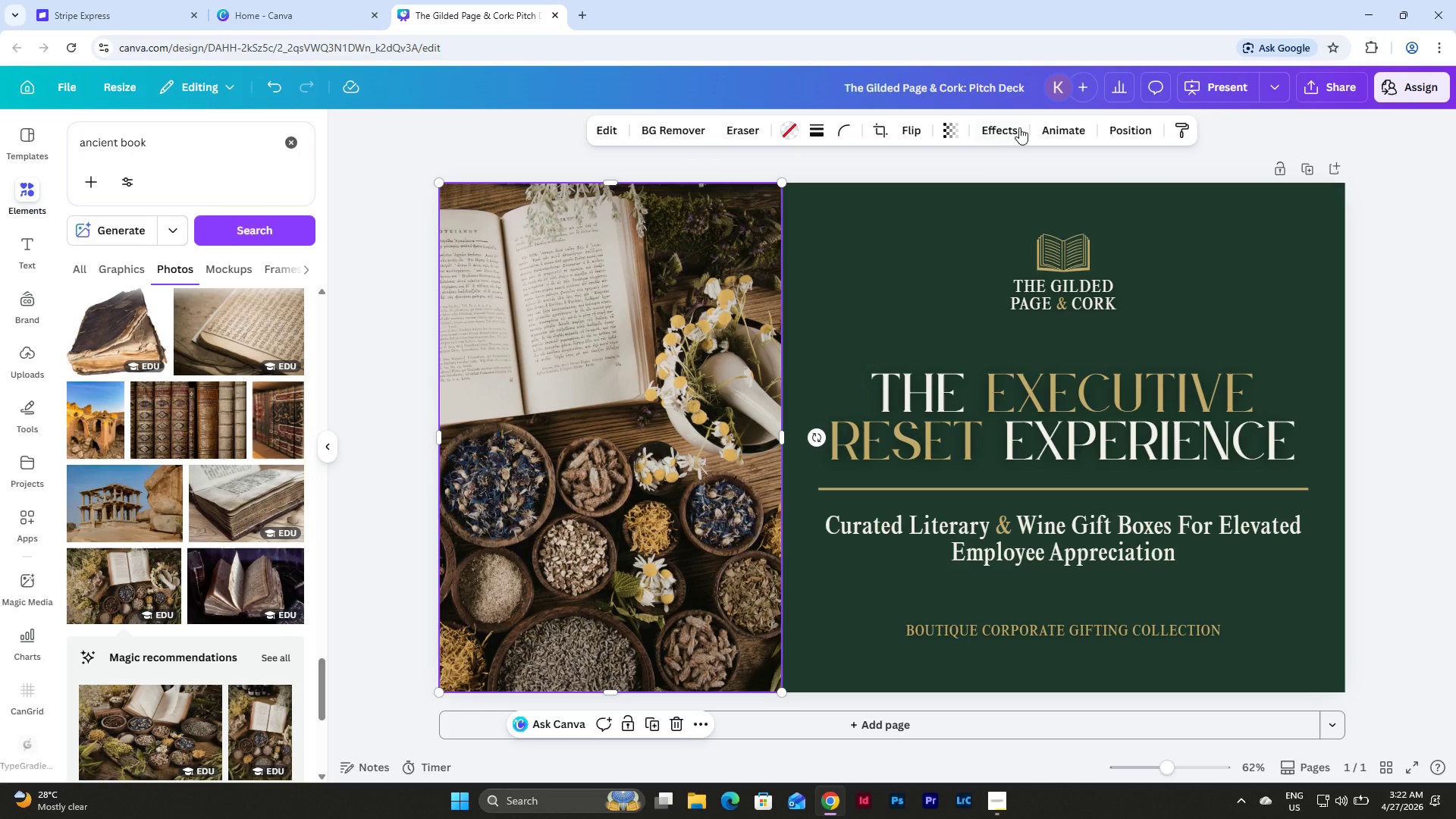 
left_click([1012, 129])
 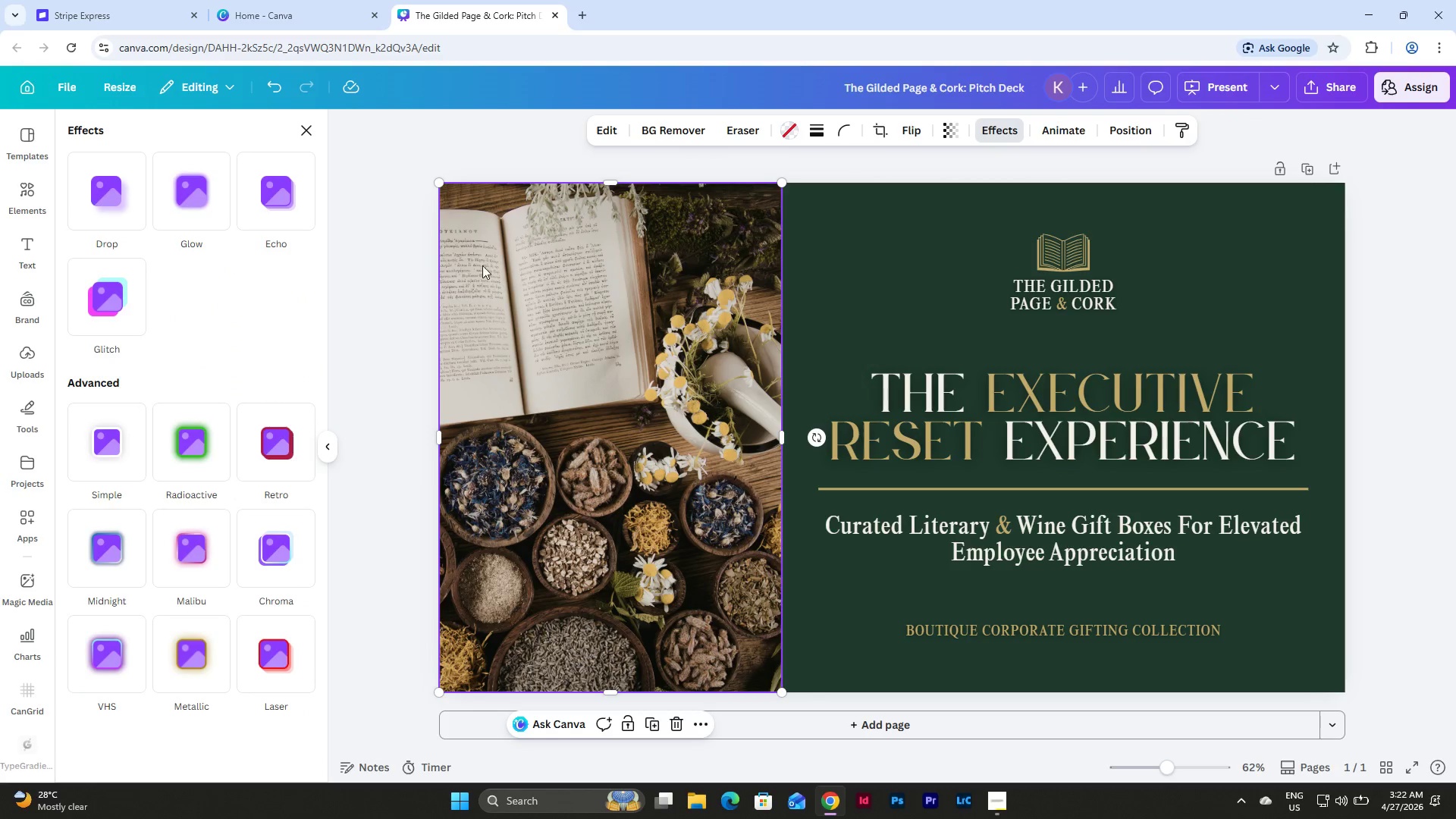 
left_click([613, 120])
 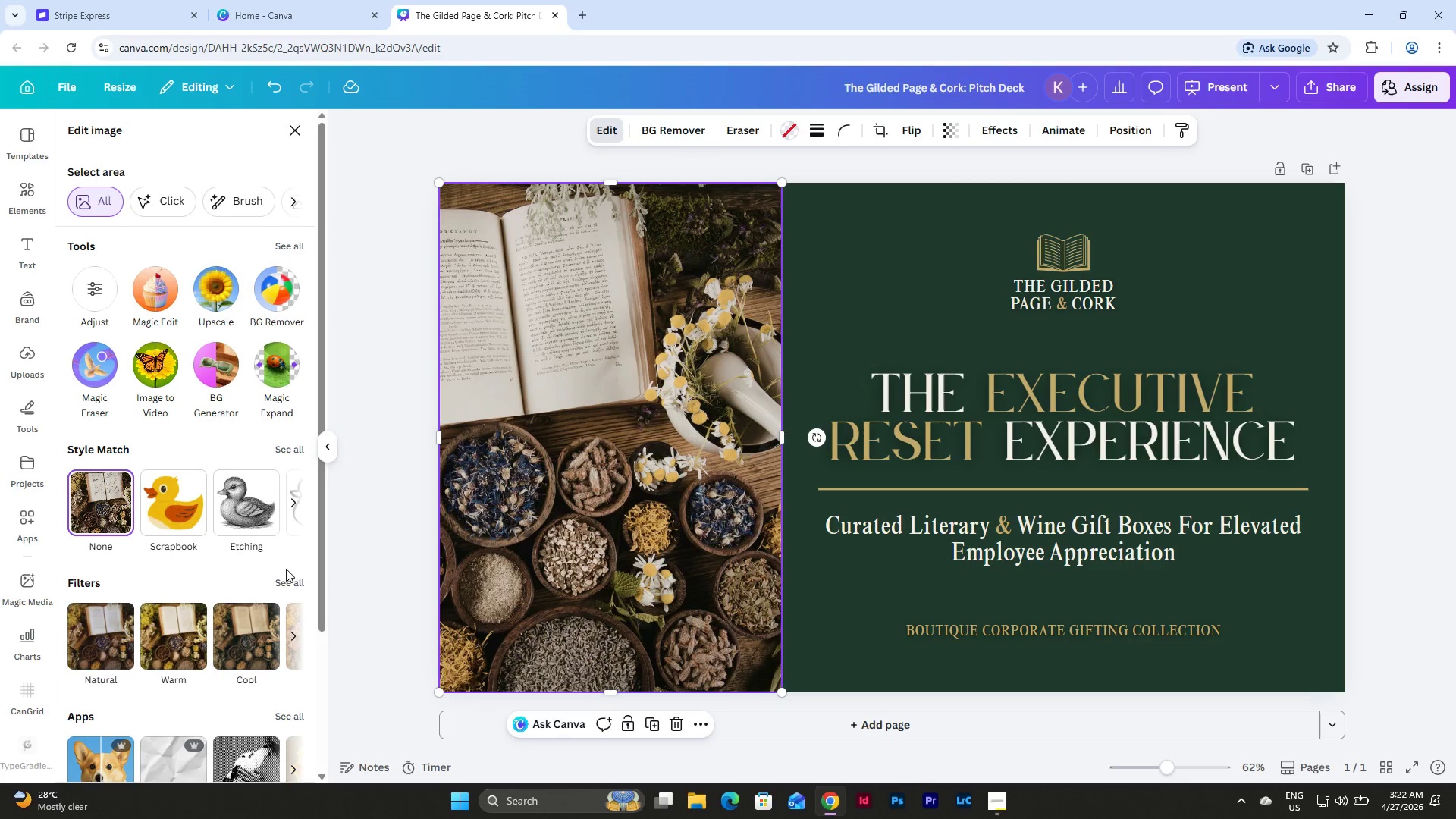 
left_click([290, 585])
 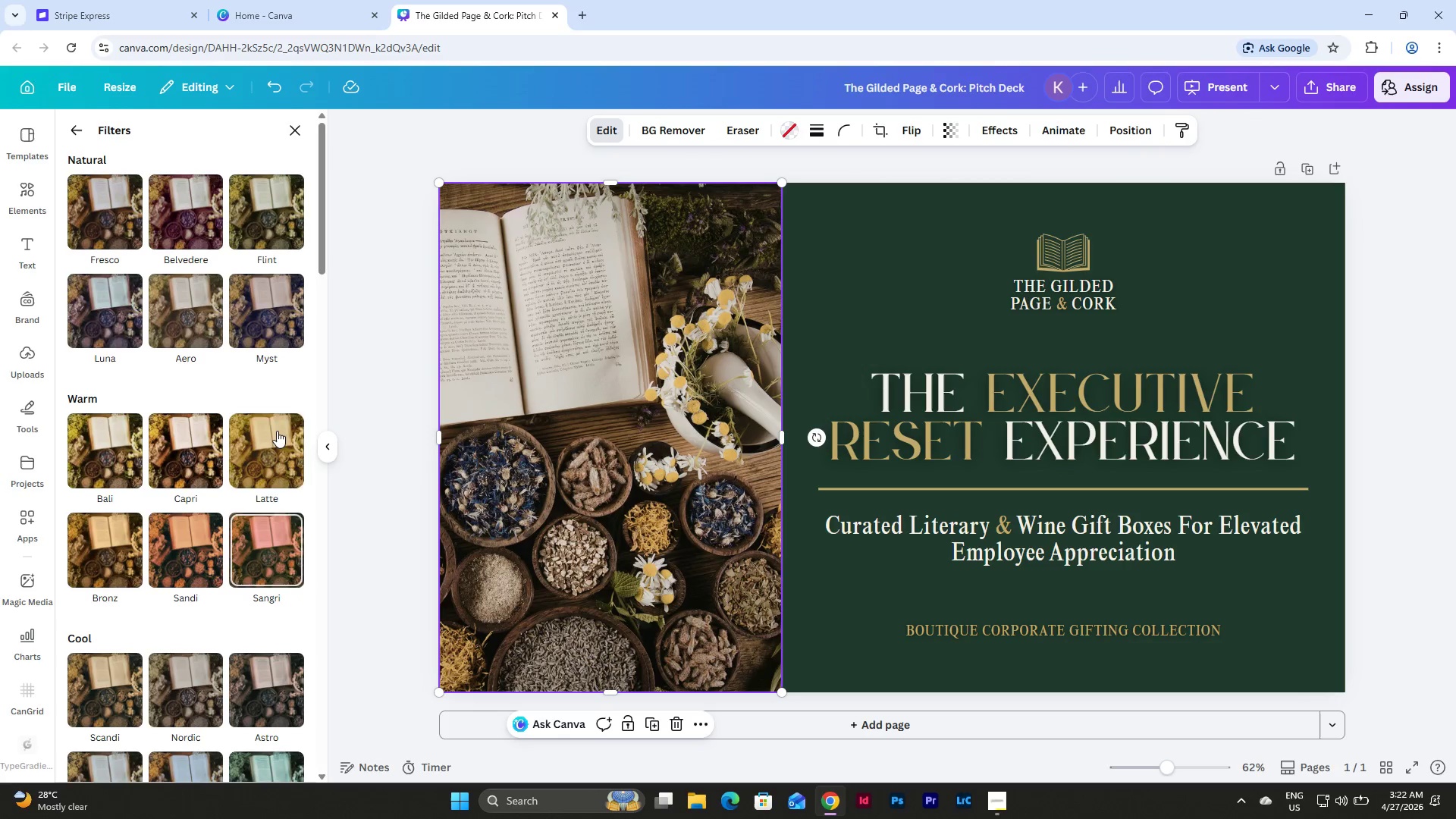 
scroll: coordinate [275, 427], scroll_direction: up, amount: 3.0
 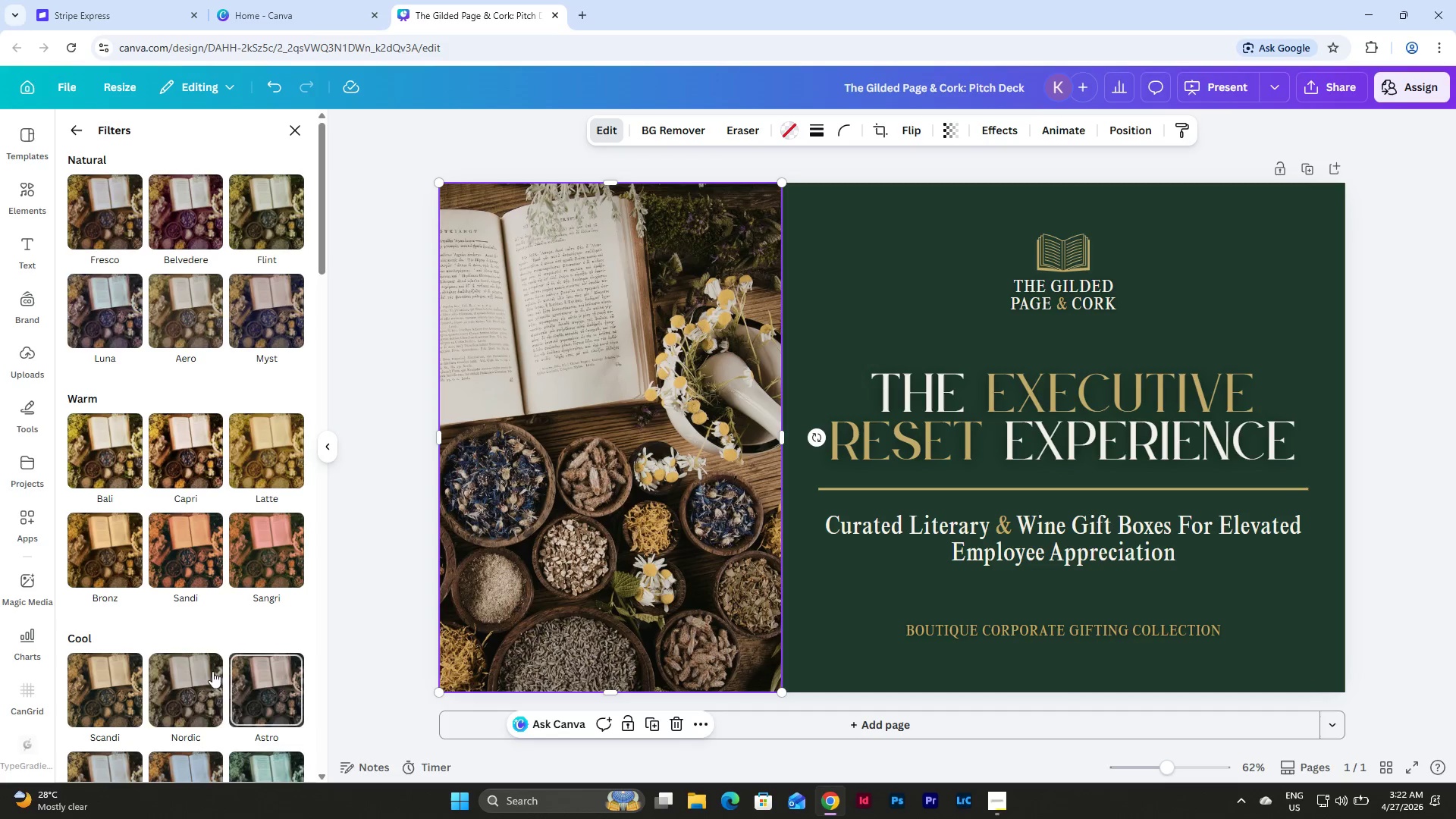 
left_click([201, 676])
 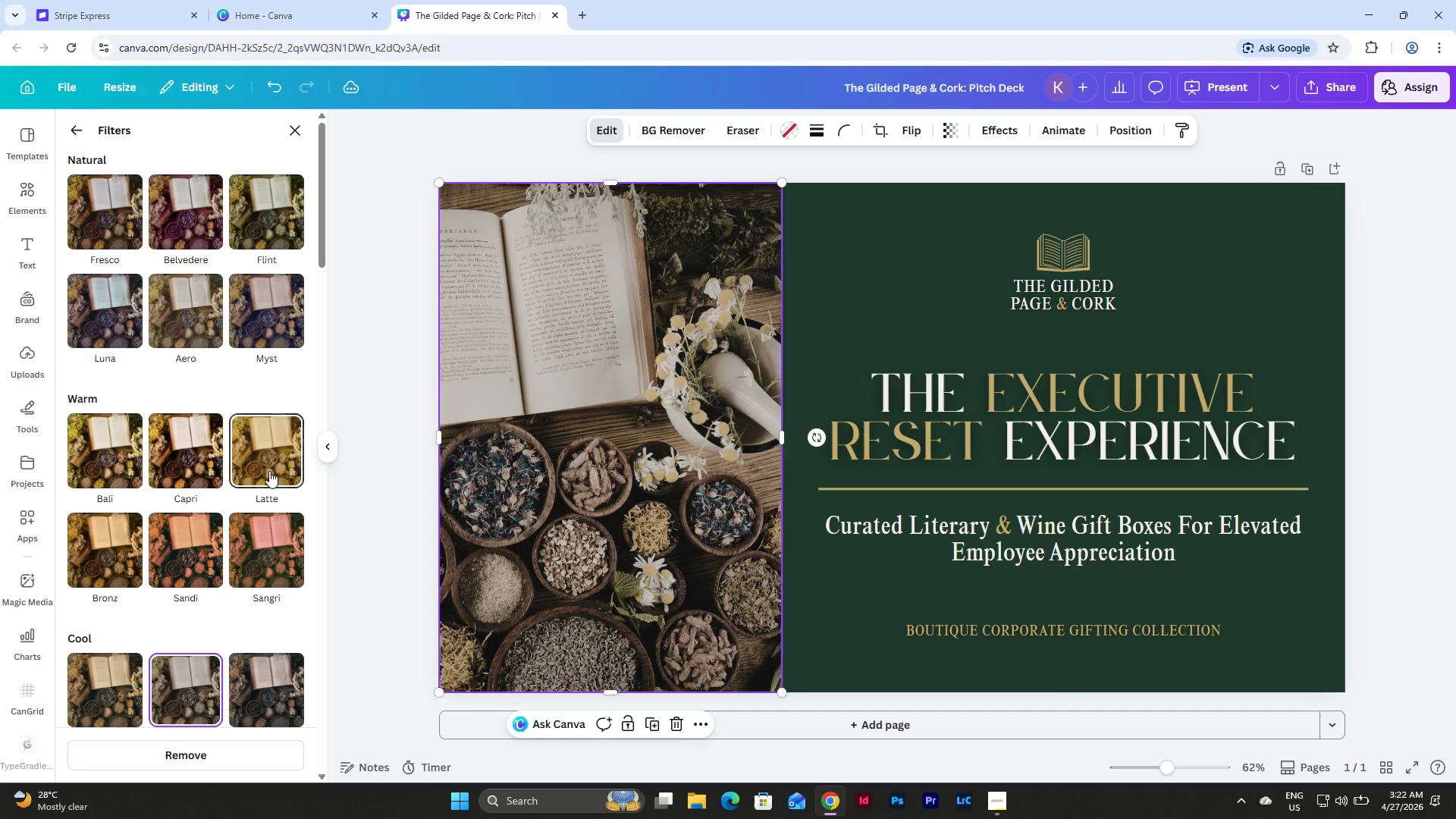 
scroll: coordinate [269, 471], scroll_direction: down, amount: 2.0
 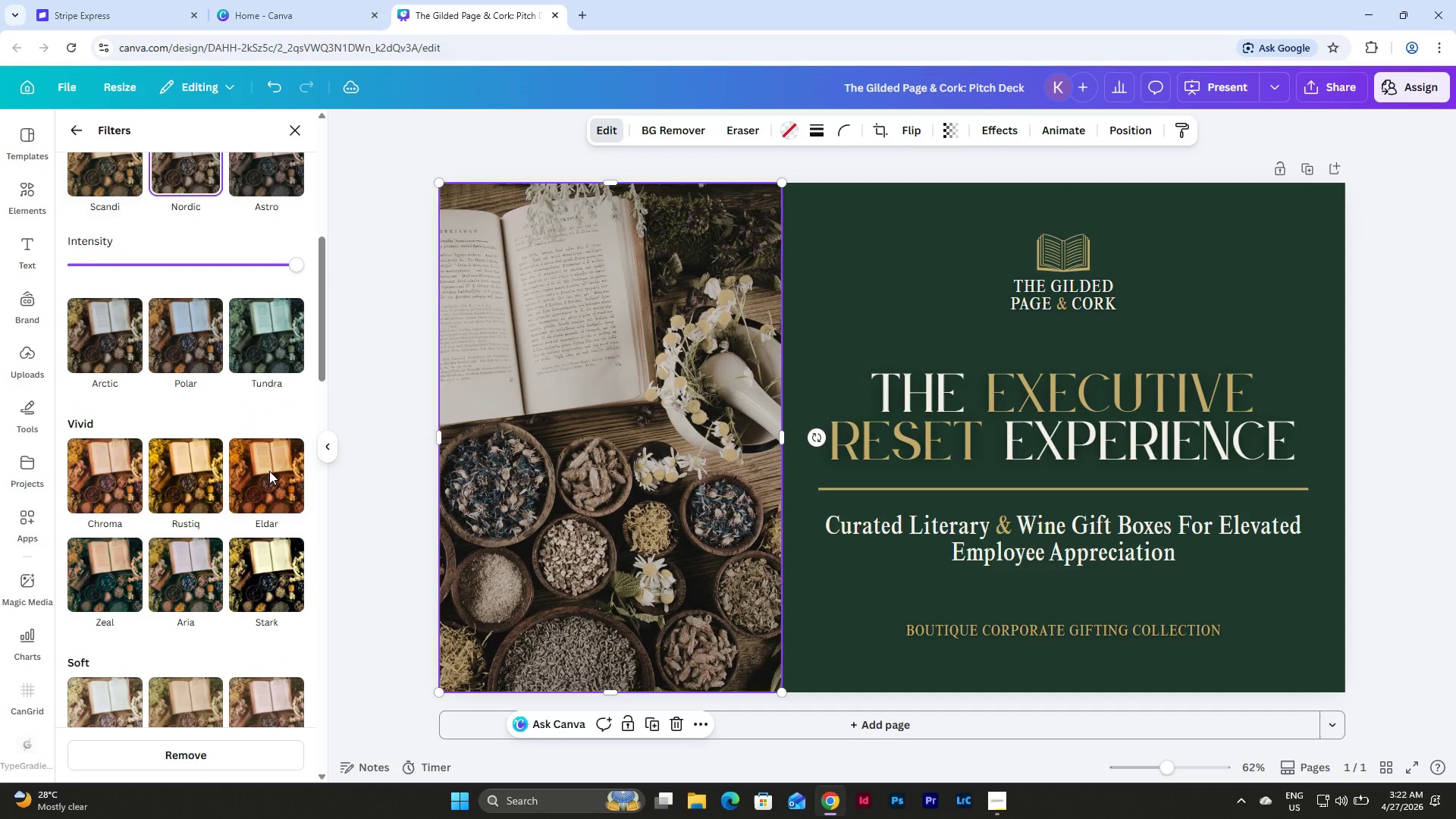 
scroll: coordinate [269, 471], scroll_direction: up, amount: 3.0
 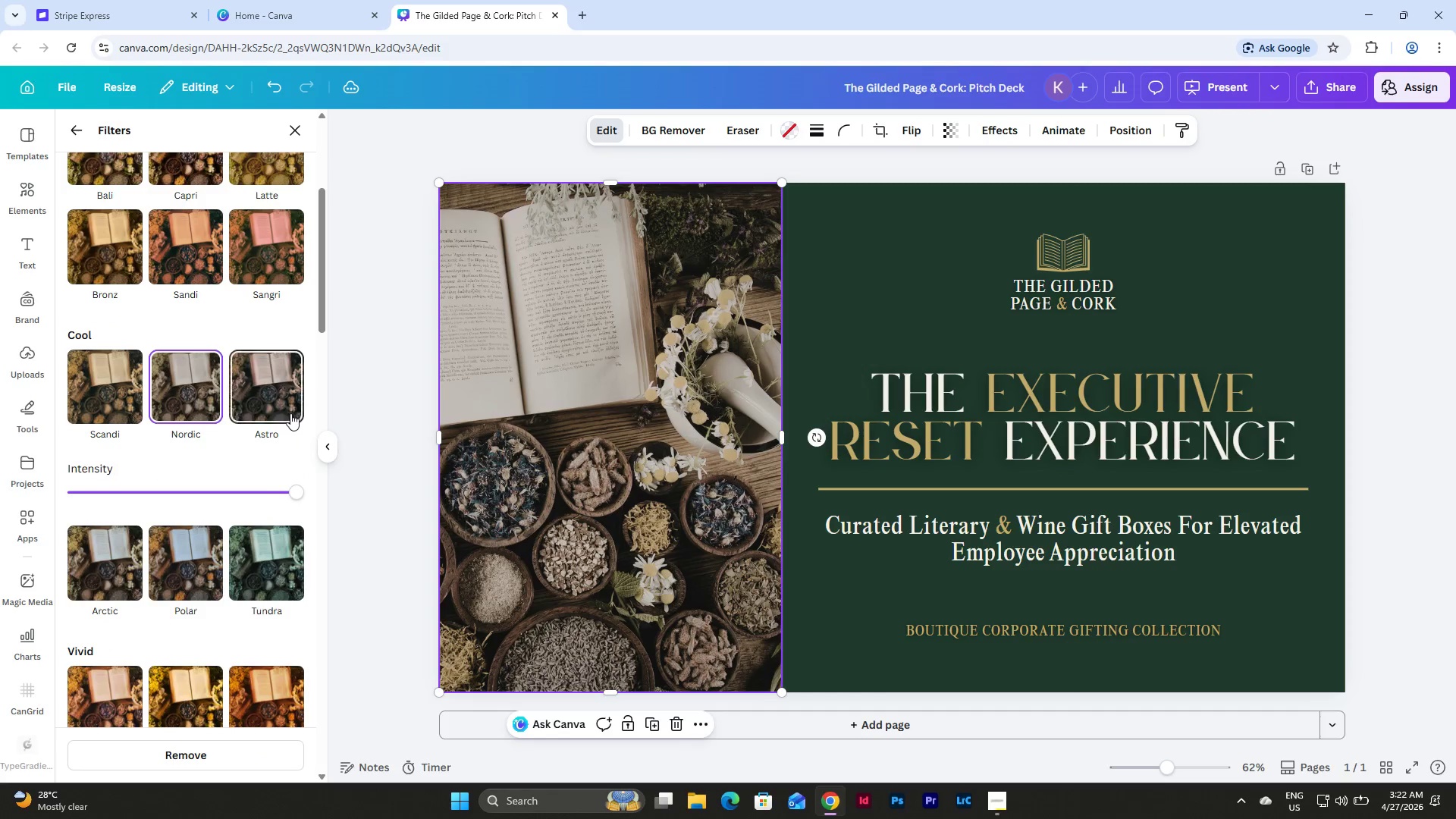 
left_click([290, 413])
 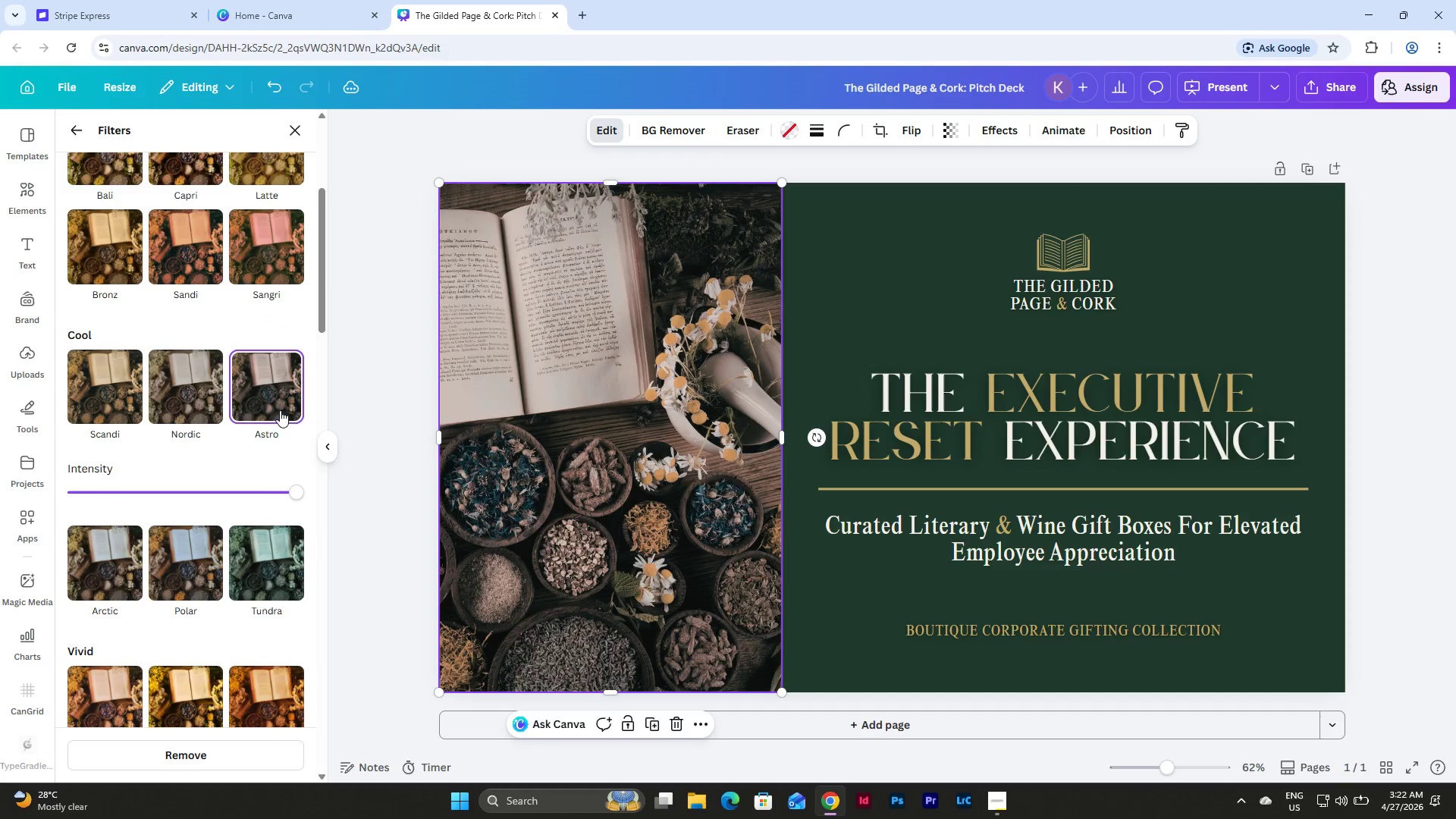 
left_click([186, 394])
 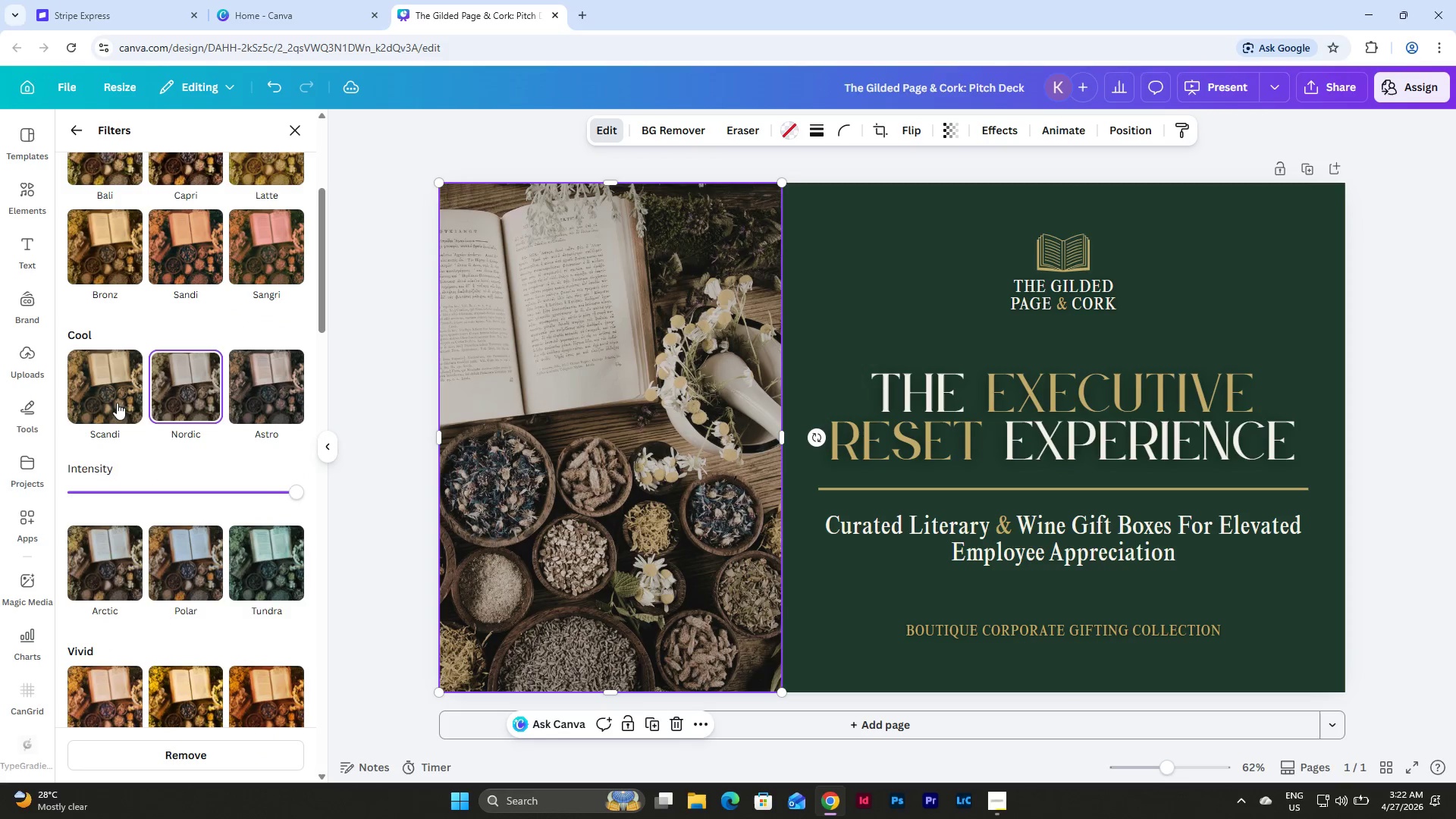 
left_click([107, 403])
 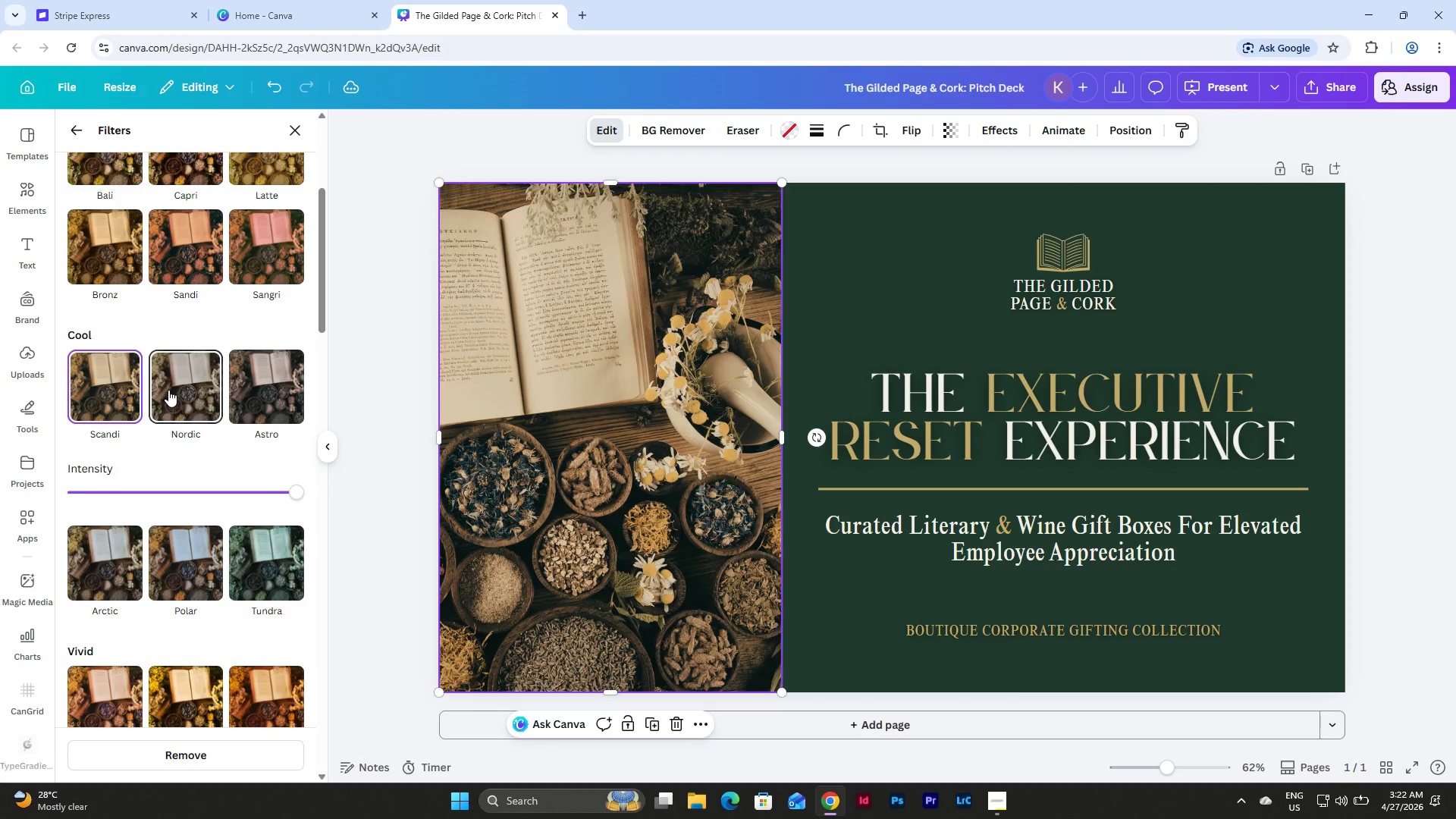 
left_click([168, 390])
 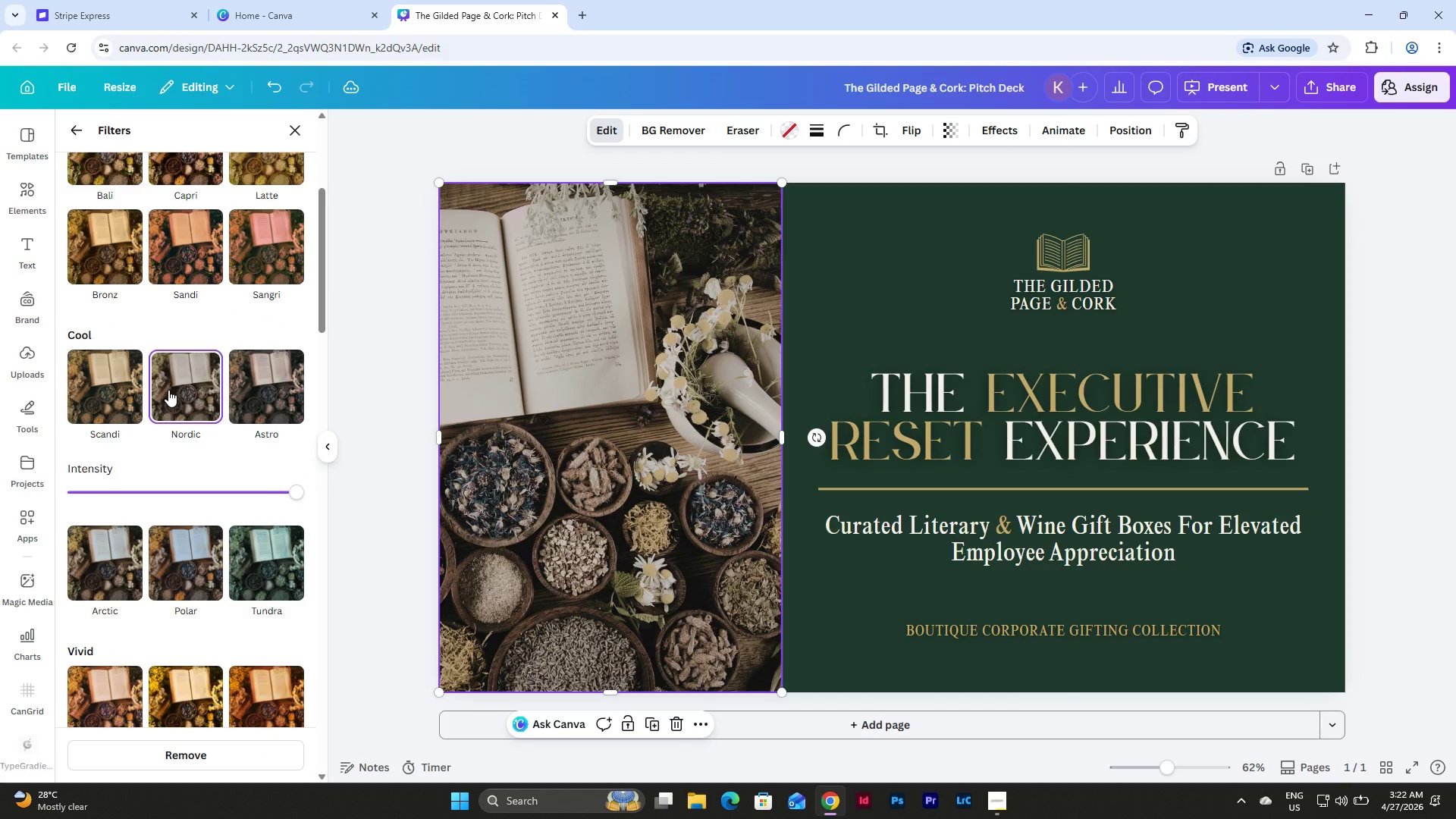 
scroll: coordinate [168, 390], scroll_direction: down, amount: 3.0
 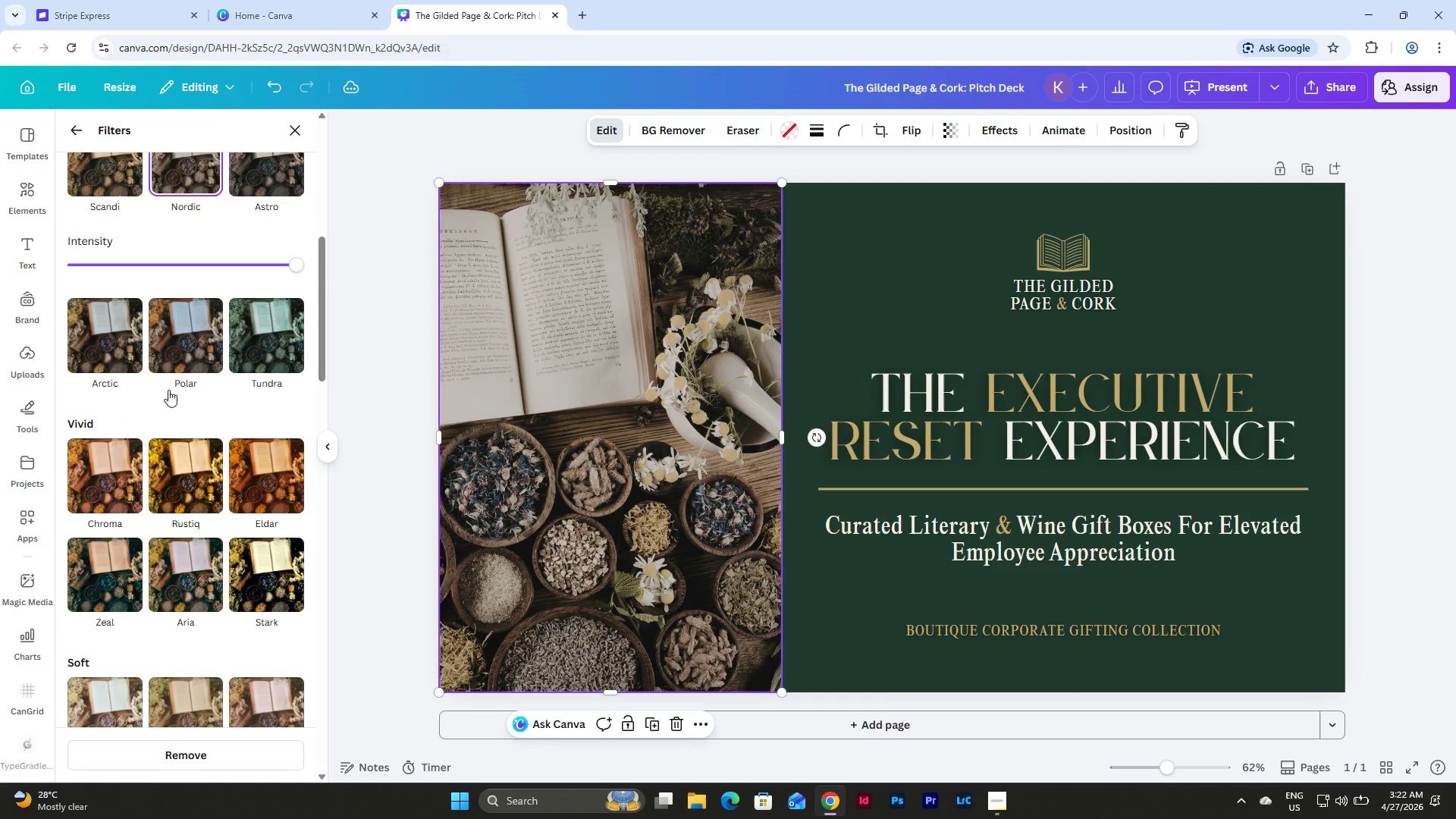 
scroll: coordinate [168, 390], scroll_direction: none, amount: 0.0
 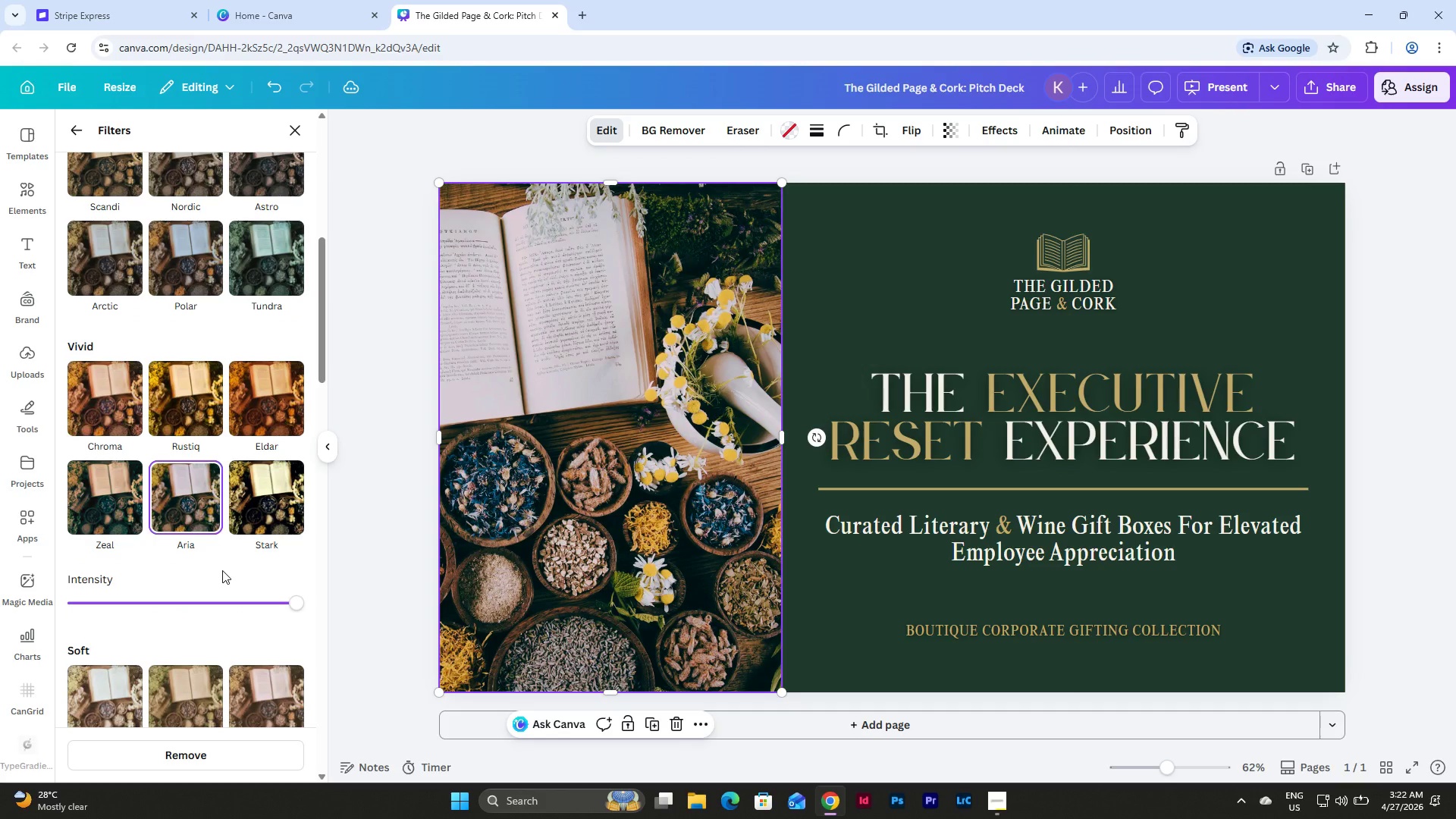 
scroll: coordinate [224, 541], scroll_direction: up, amount: 2.0
 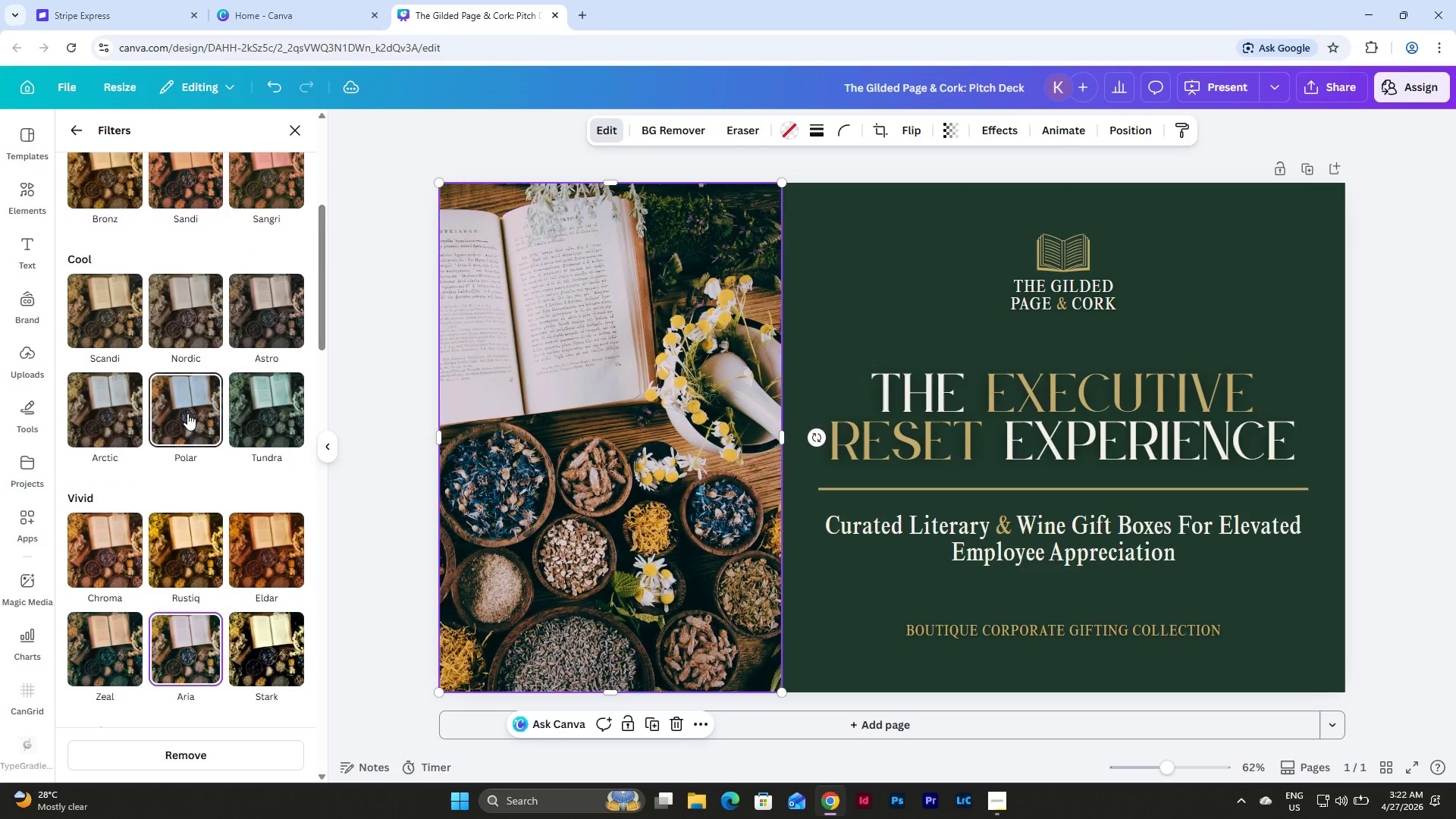 
double_click([183, 326])
 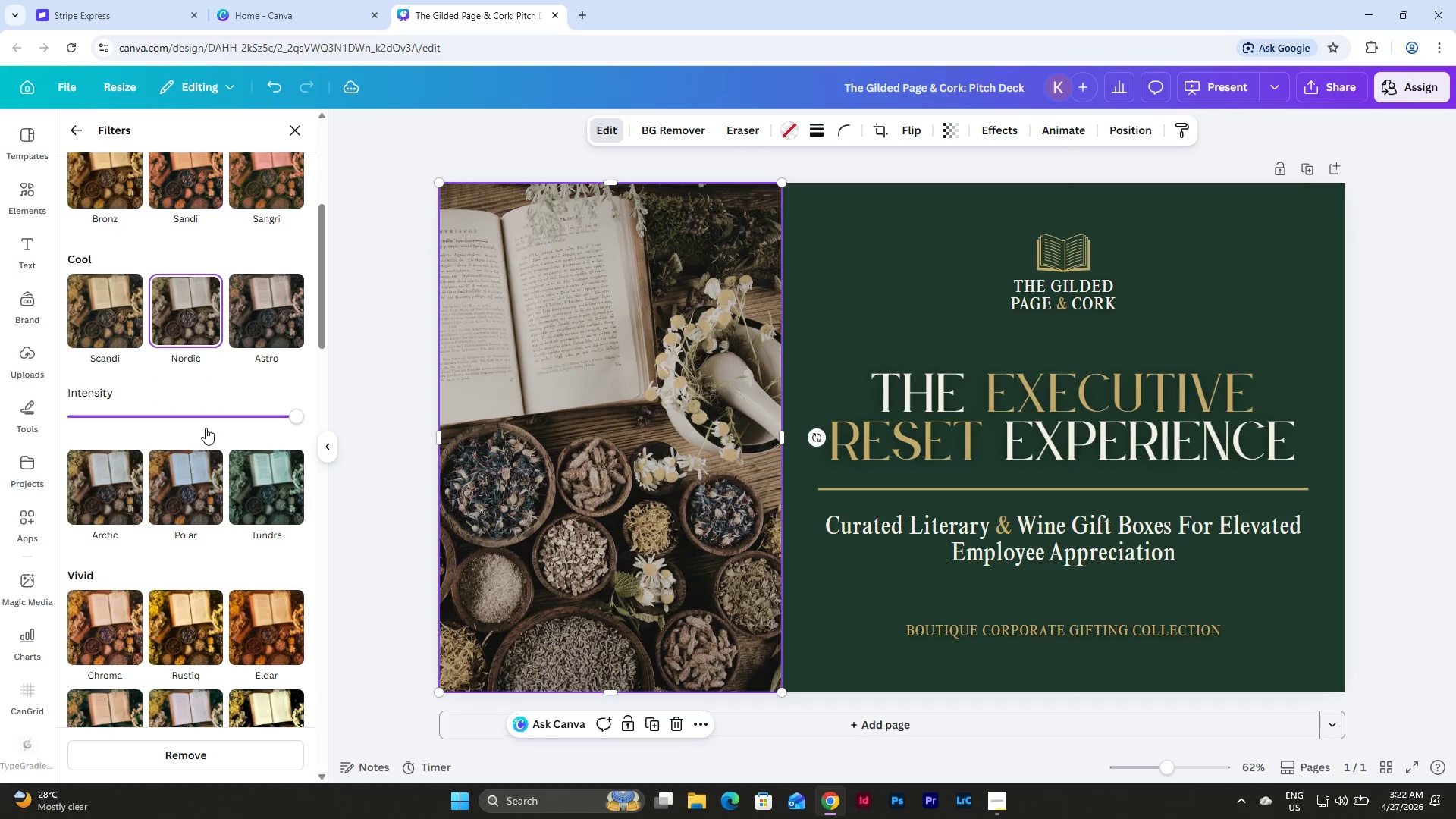 
scroll: coordinate [209, 448], scroll_direction: up, amount: 7.0
 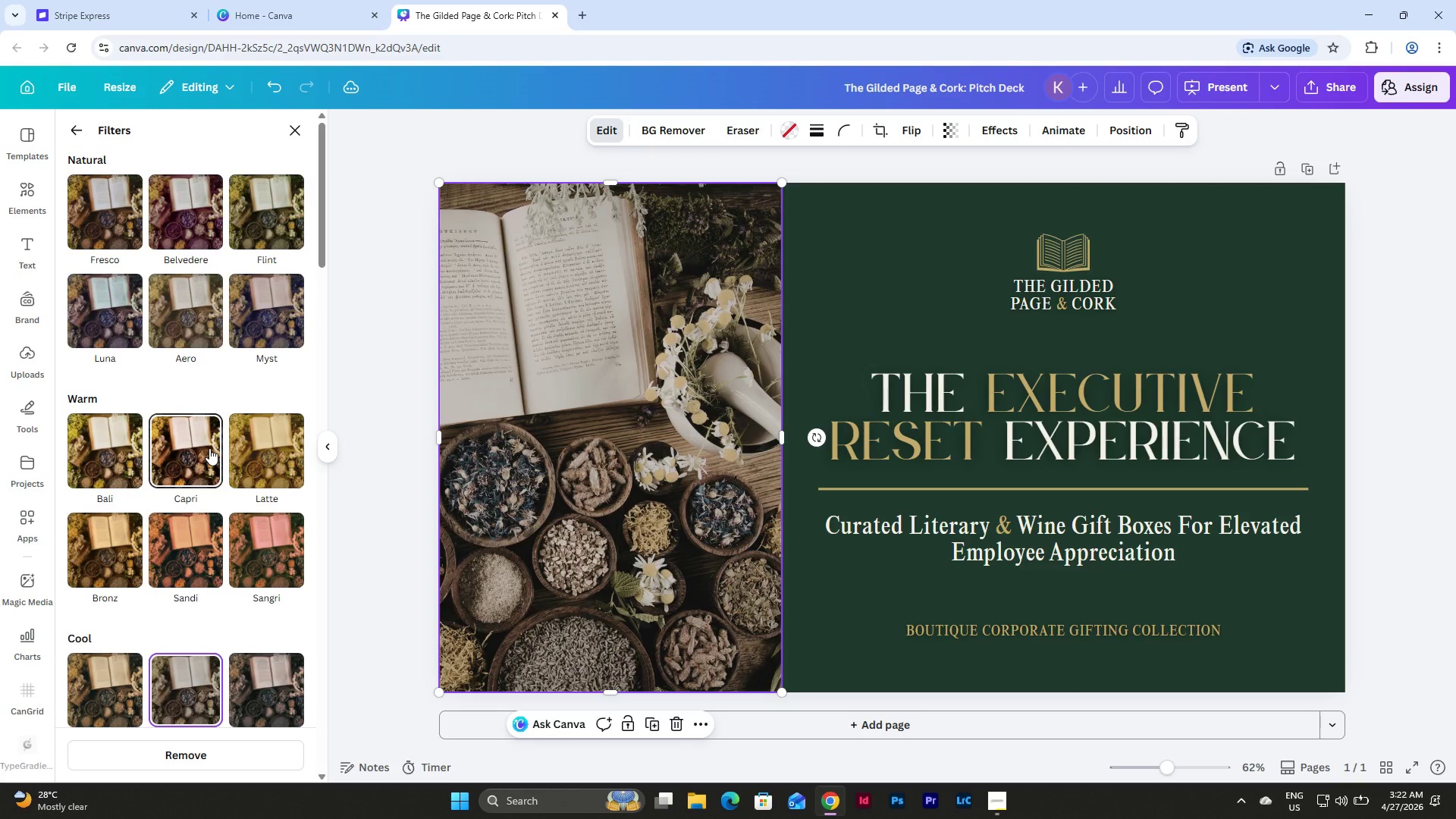 
left_click([209, 448])
 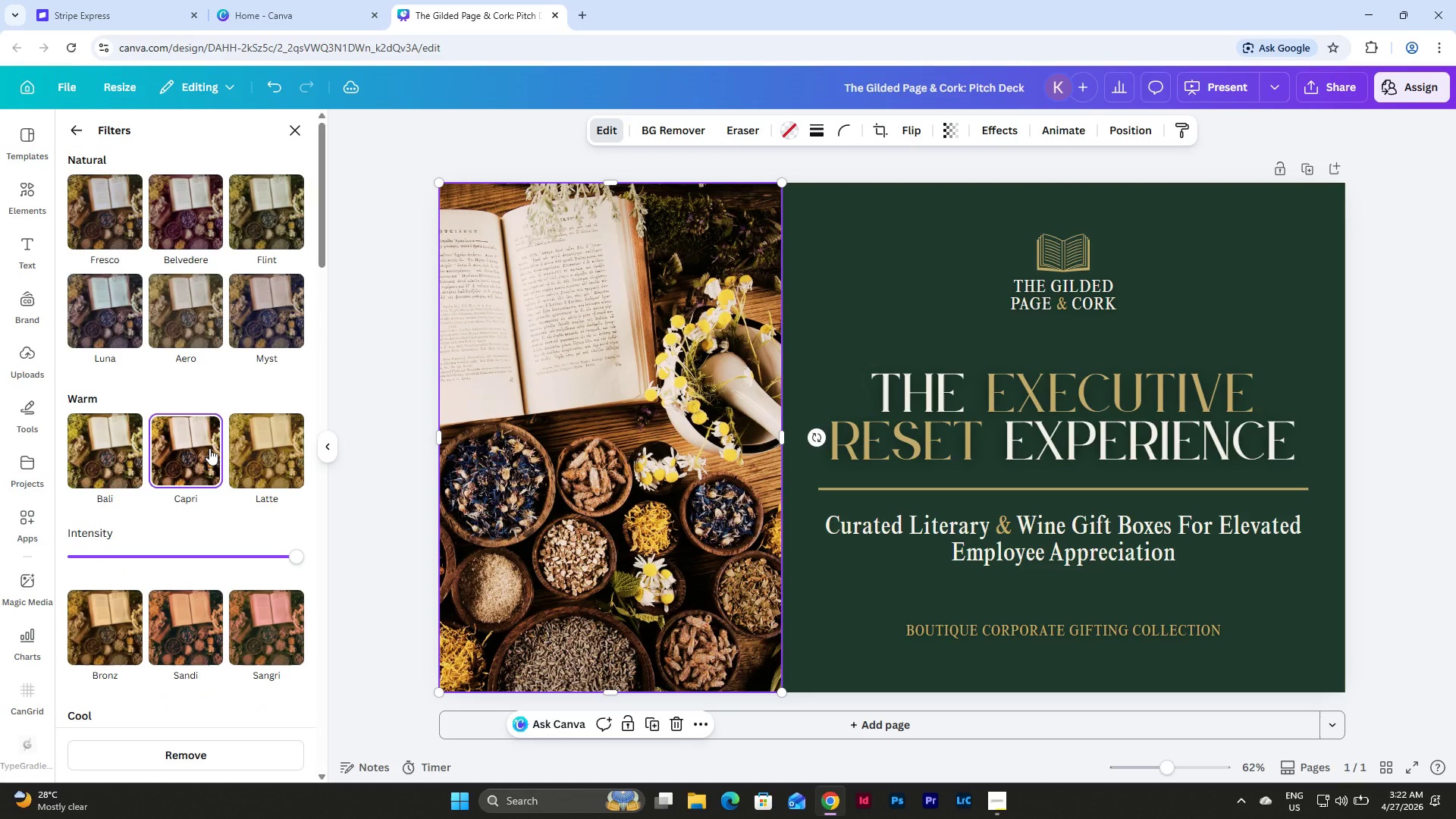 
scroll: coordinate [209, 448], scroll_direction: up, amount: 4.0
 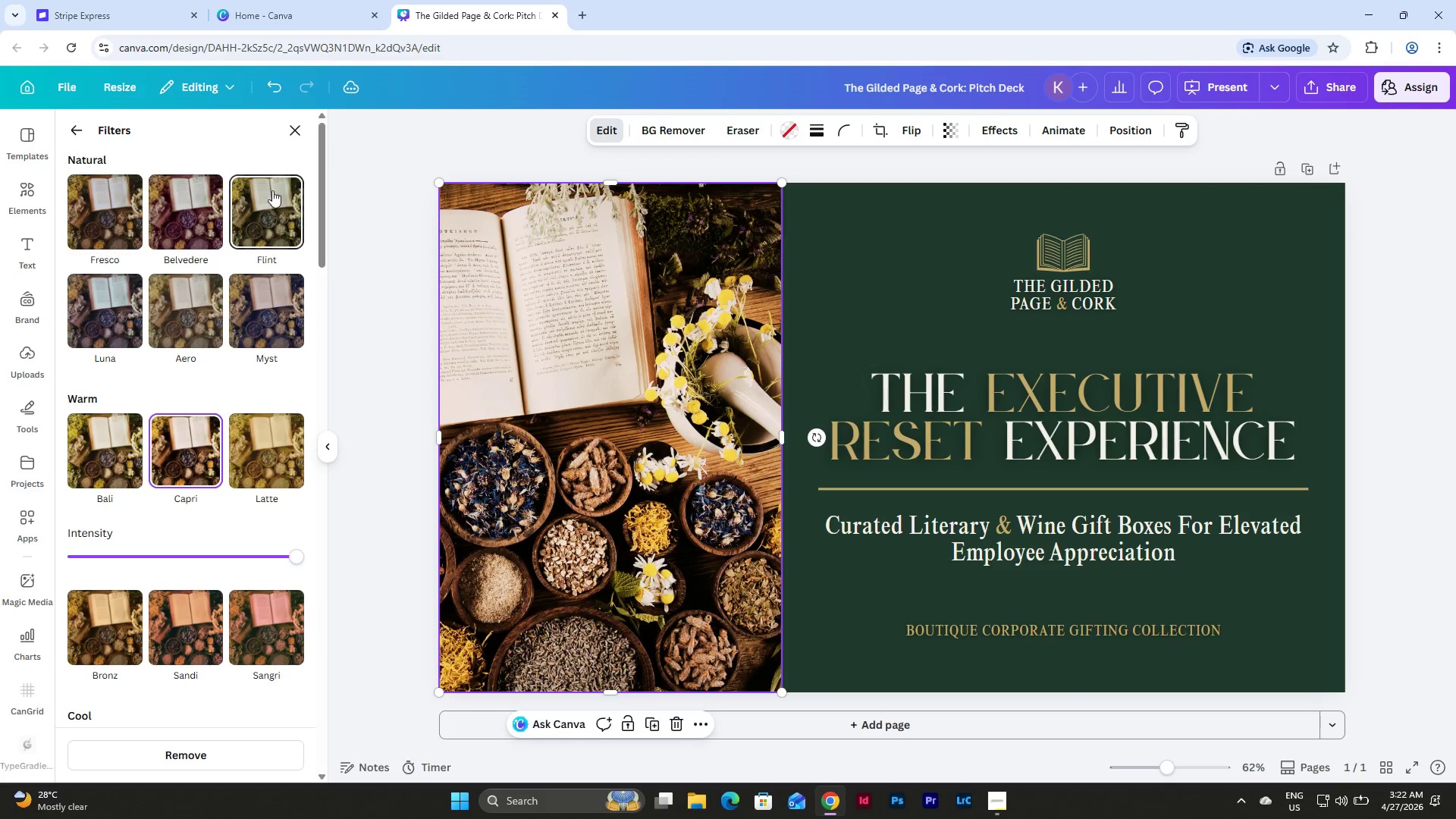 
left_click([267, 195])
 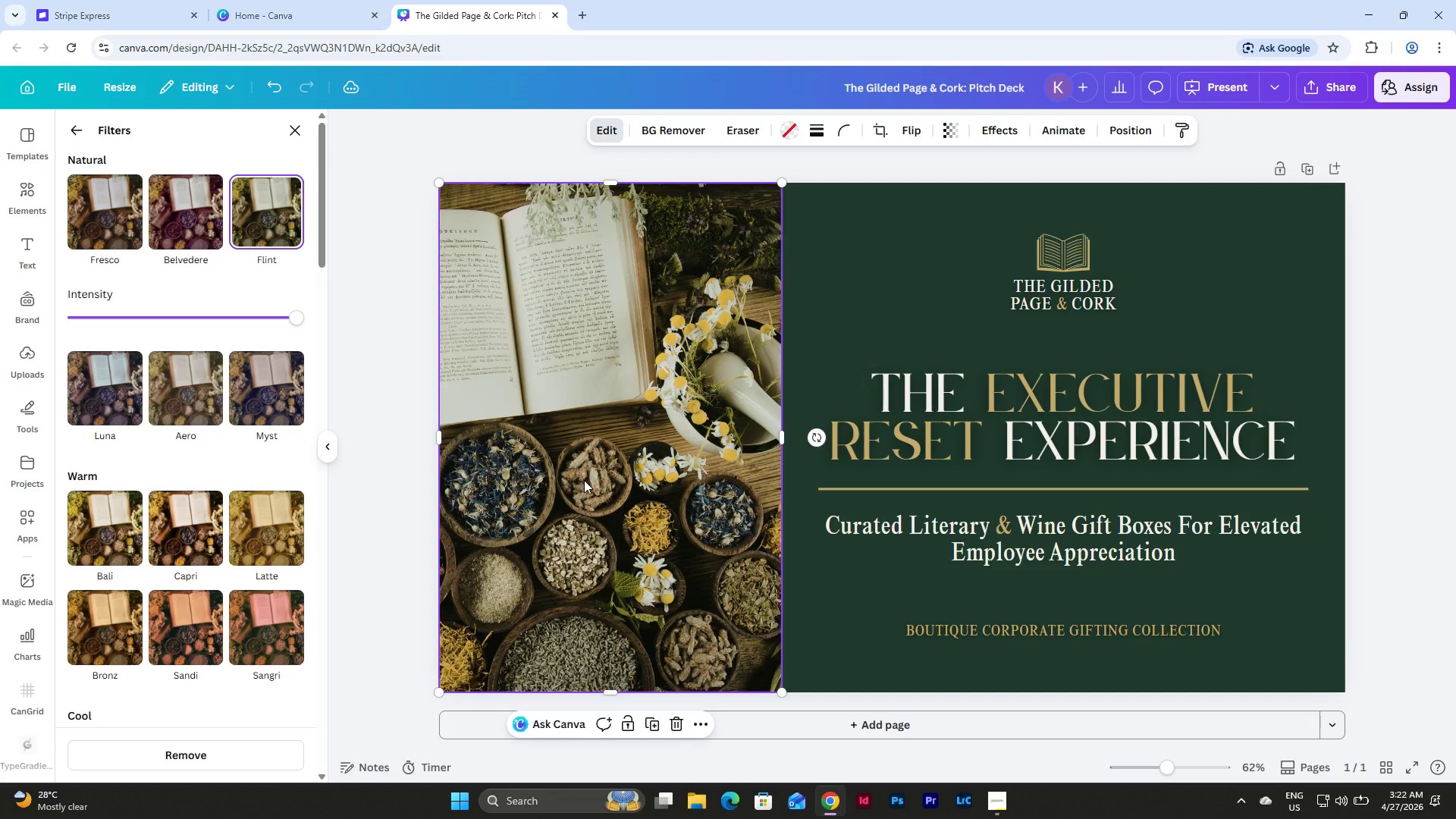 
wait(5.44)
 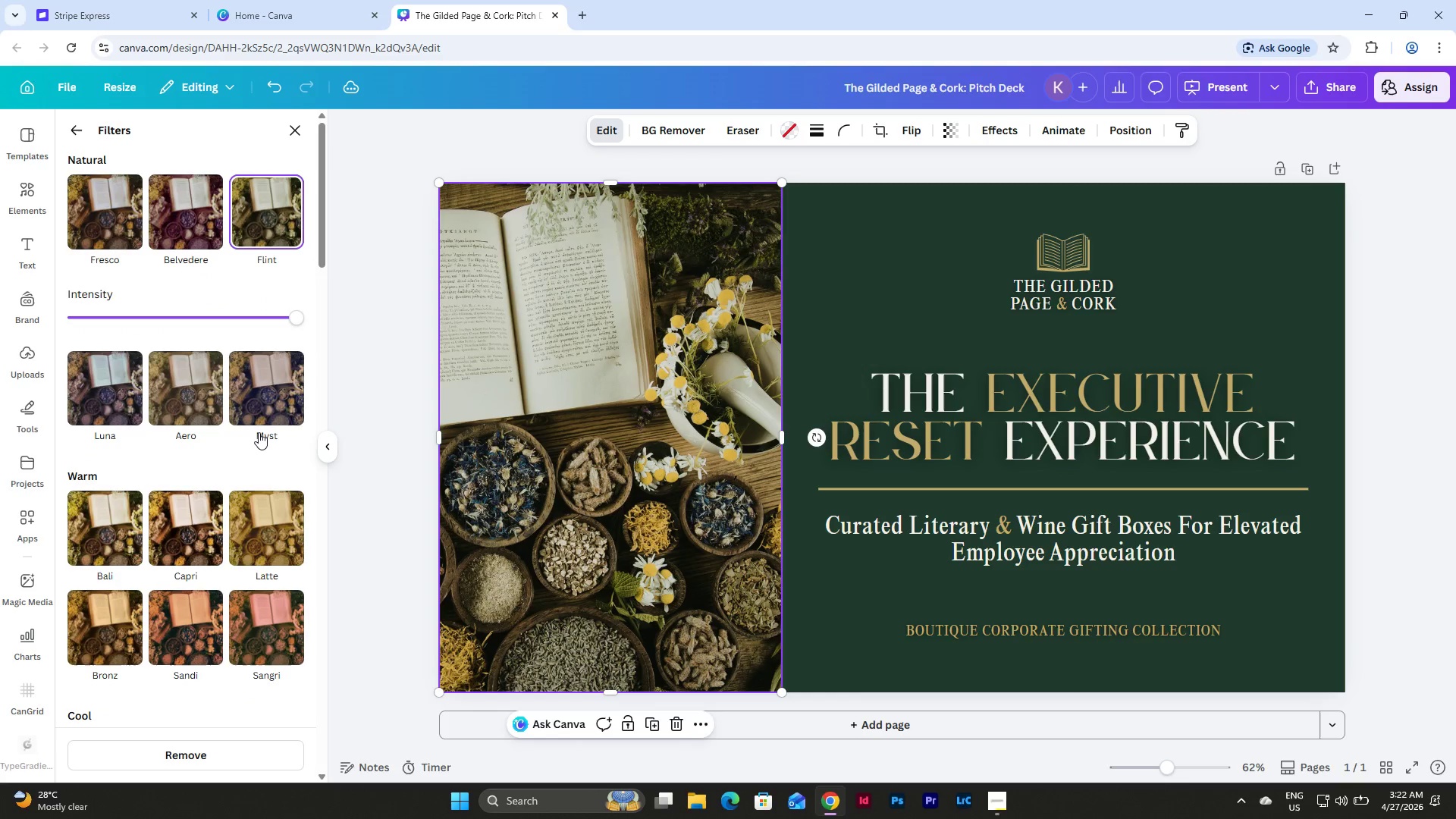 
double_click([843, 662])
 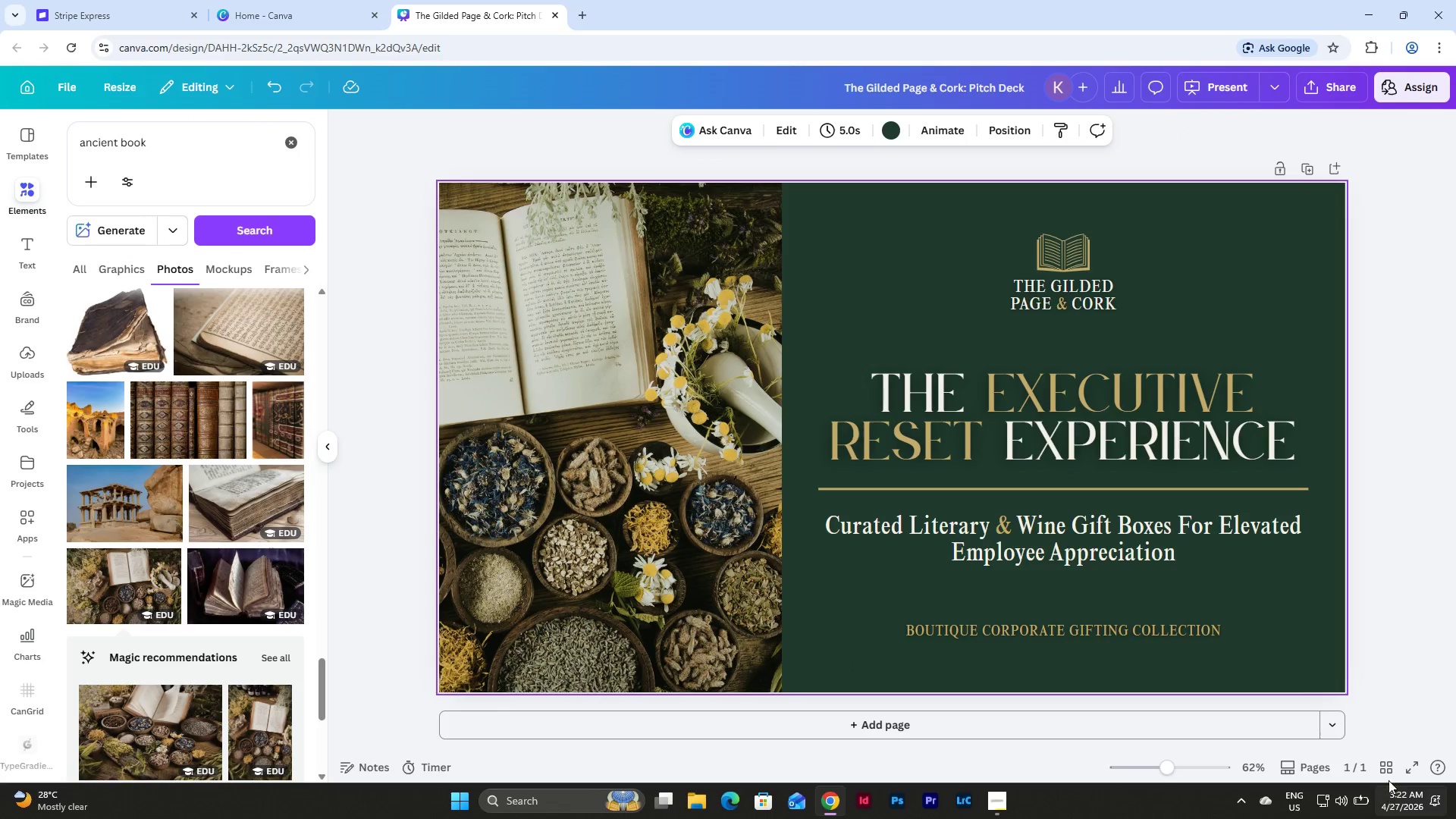 
left_click([1390, 776])
 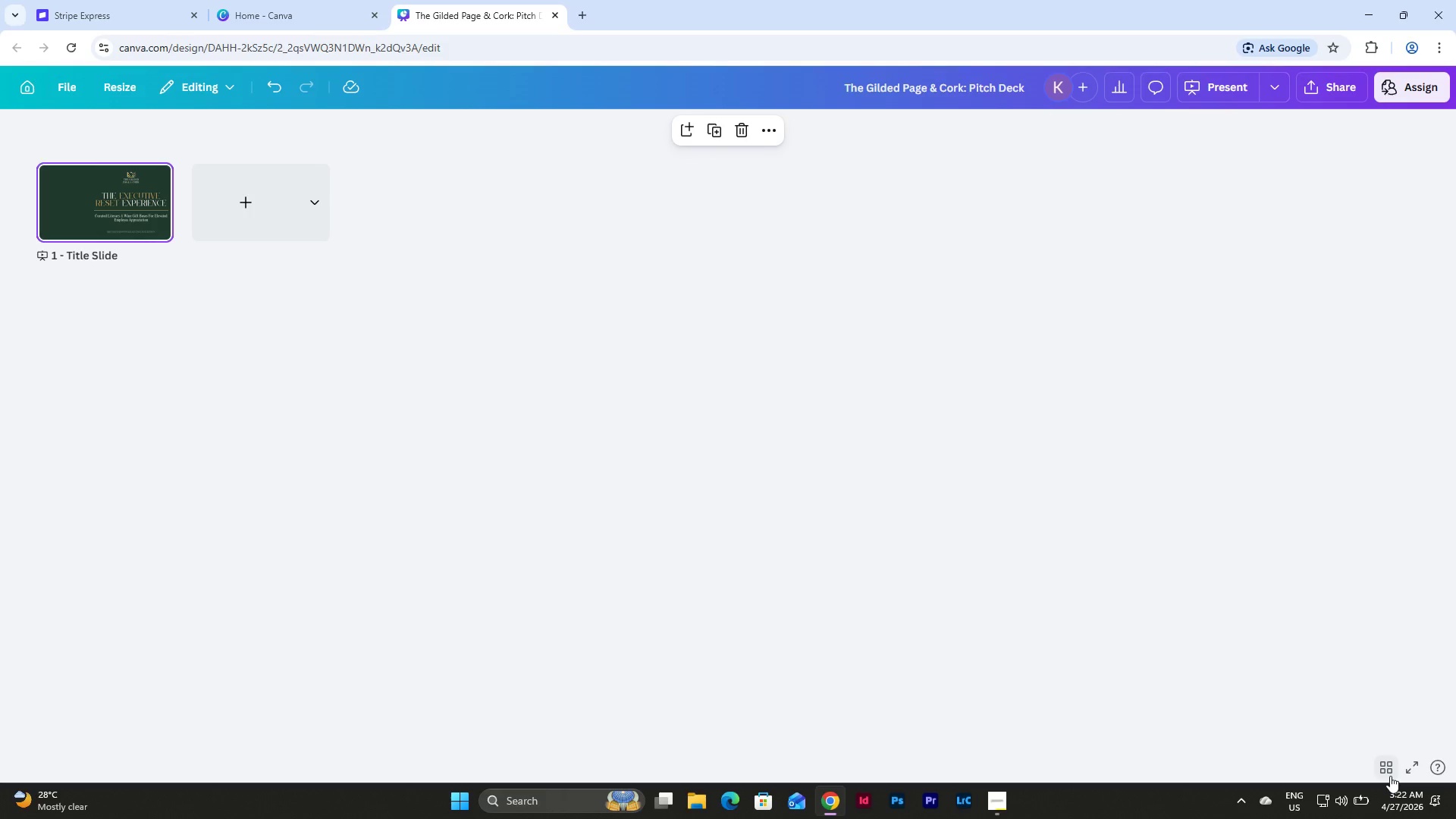 
left_click([1390, 776])
 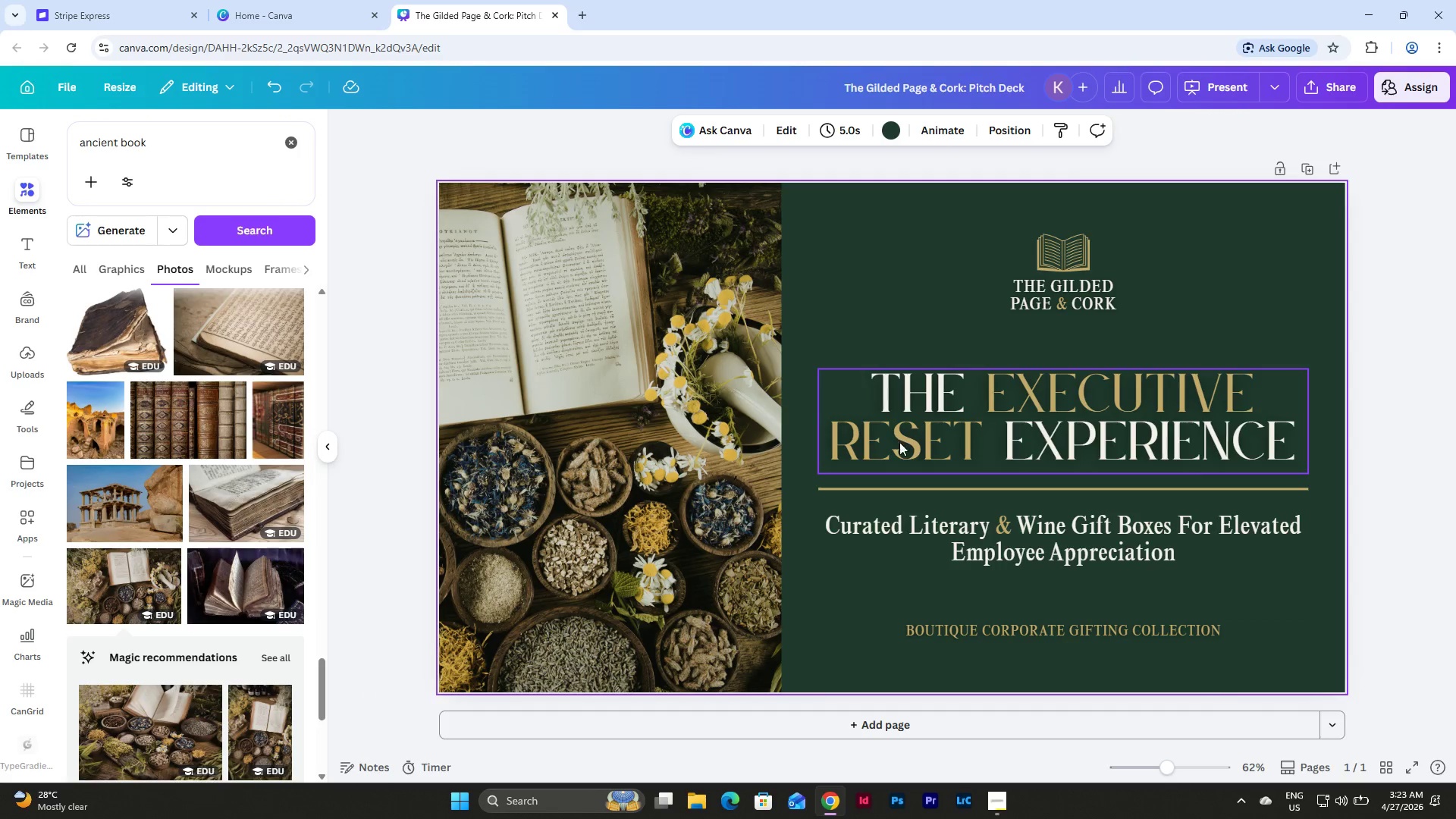 
wait(8.34)
 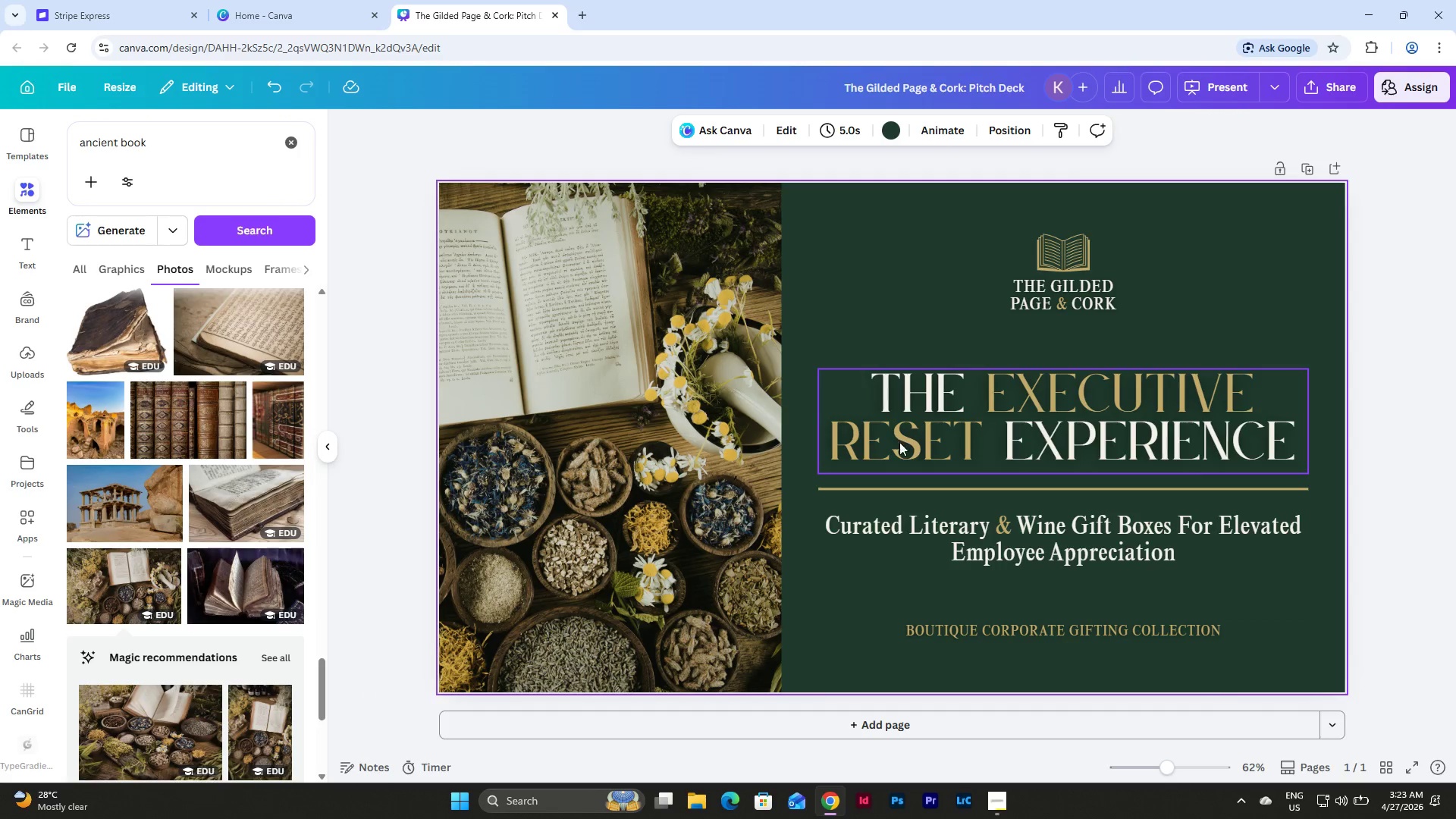 
left_click([1307, 171])
 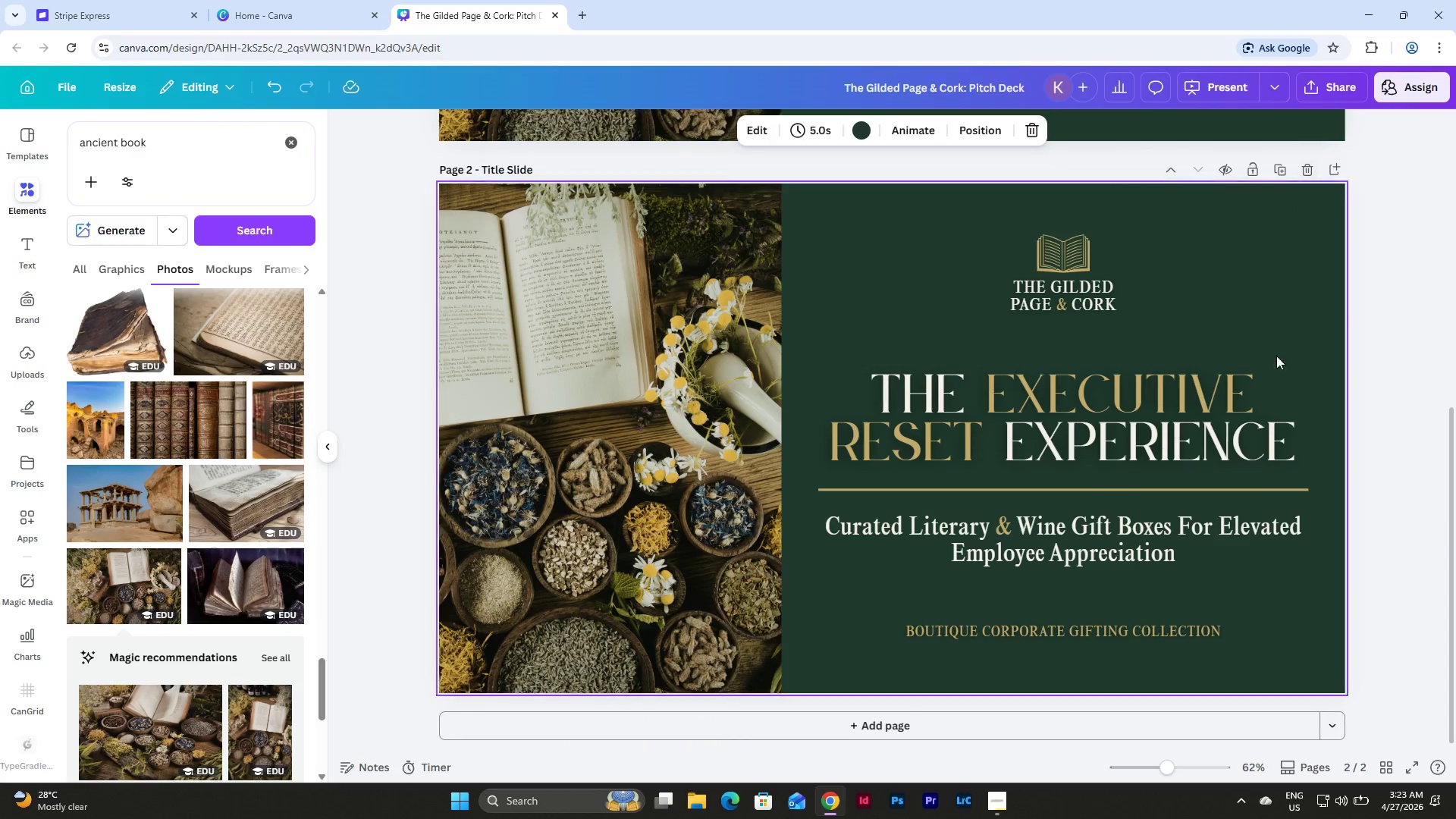 
scroll: coordinate [1291, 533], scroll_direction: up, amount: 8.0
 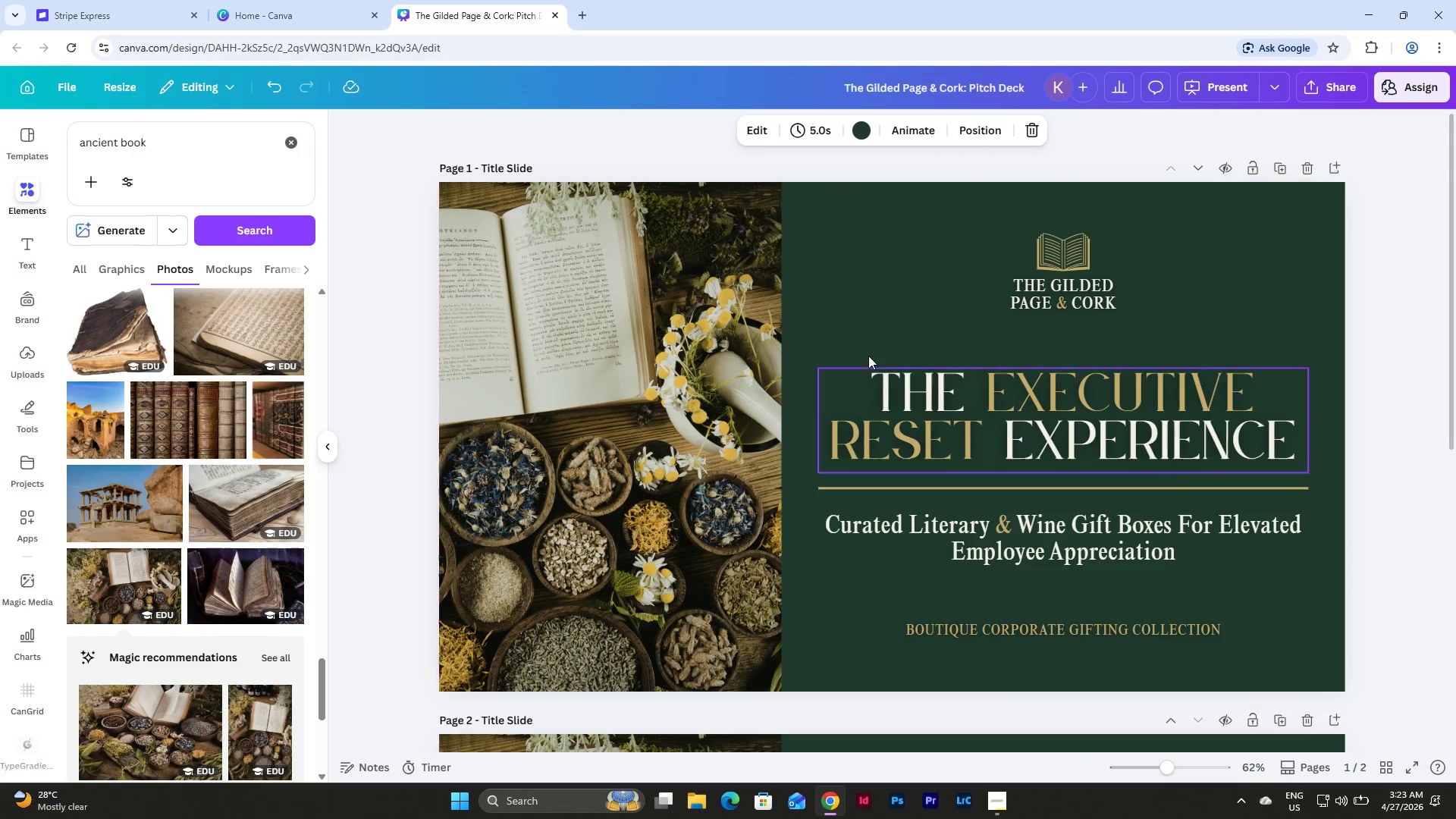 
left_click_drag(start_coordinate=[866, 356], to_coordinate=[1111, 587])
 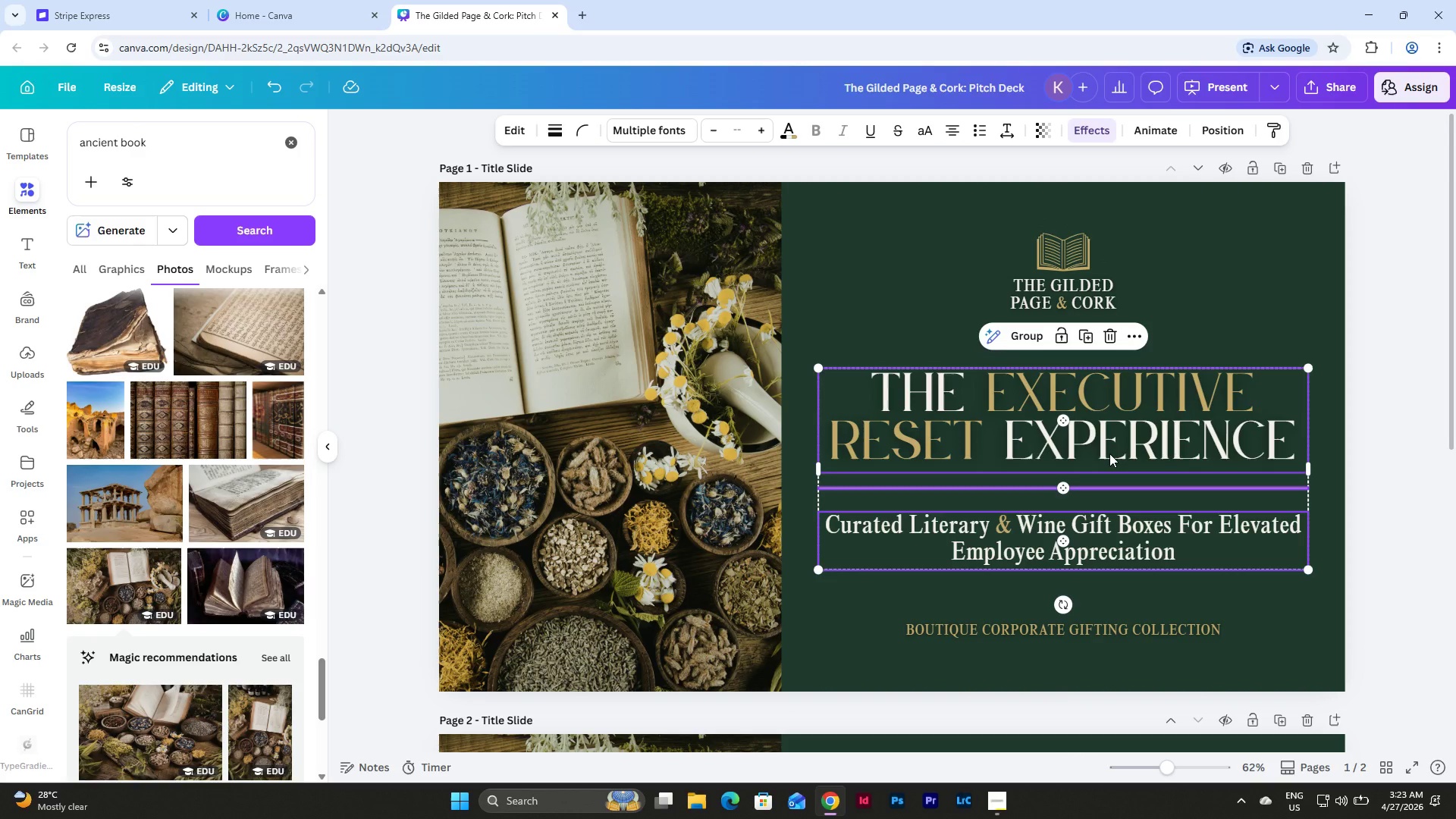 
left_click_drag(start_coordinate=[1109, 453], to_coordinate=[1110, 450])
 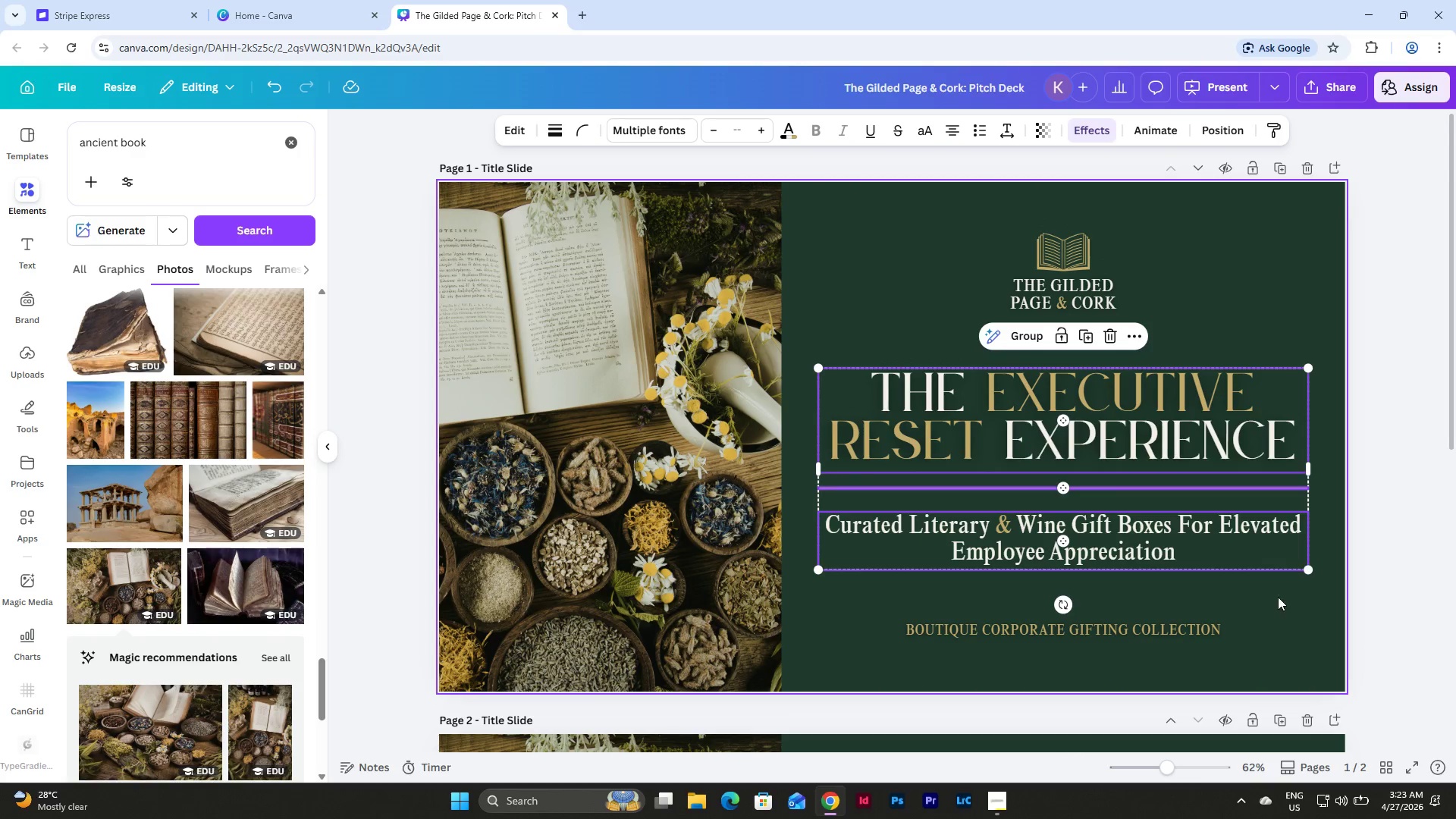 
left_click([1279, 595])
 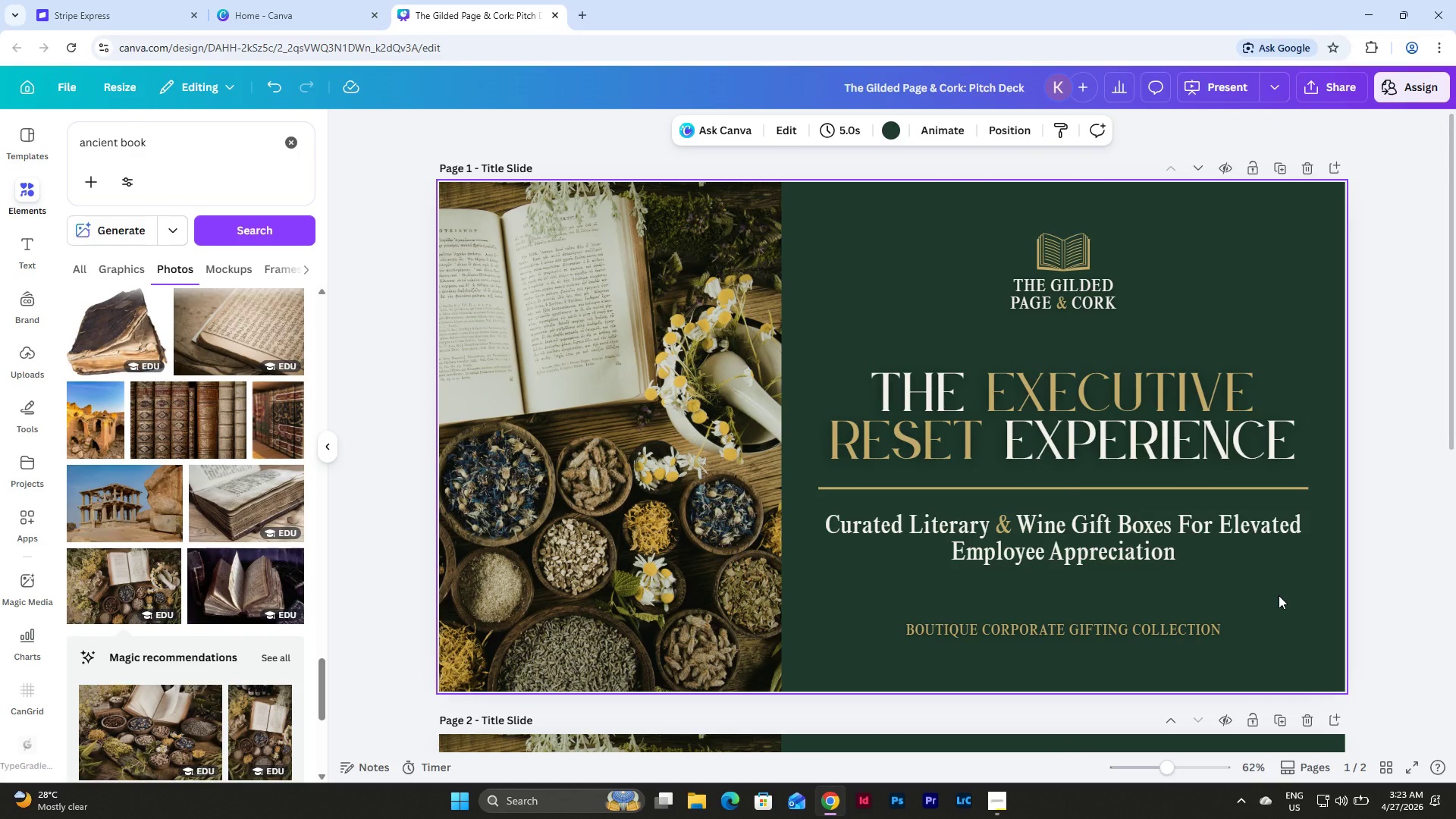 
scroll: coordinate [1279, 595], scroll_direction: up, amount: 5.0
 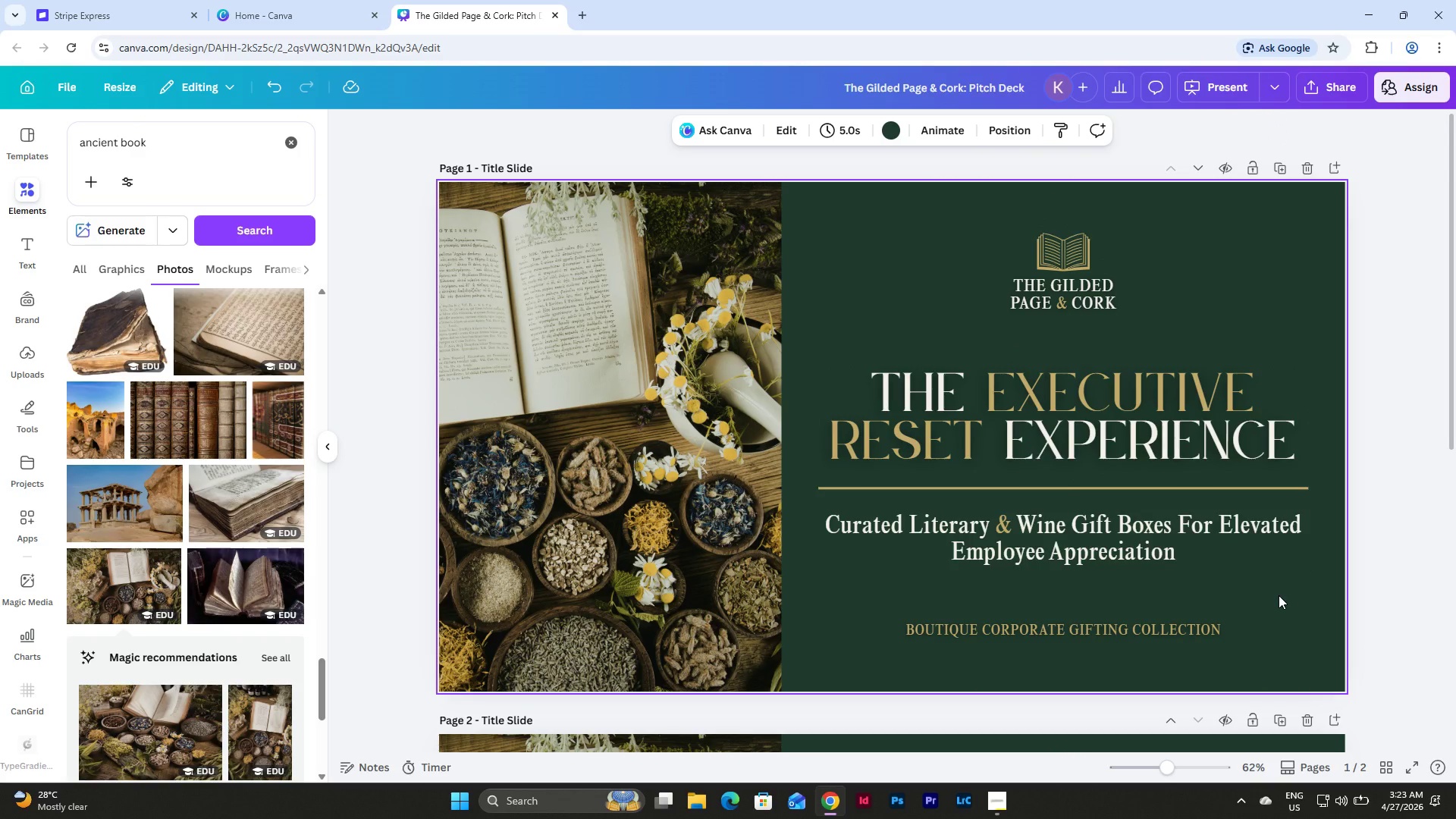 
scroll: coordinate [1279, 595], scroll_direction: down, amount: 5.0
 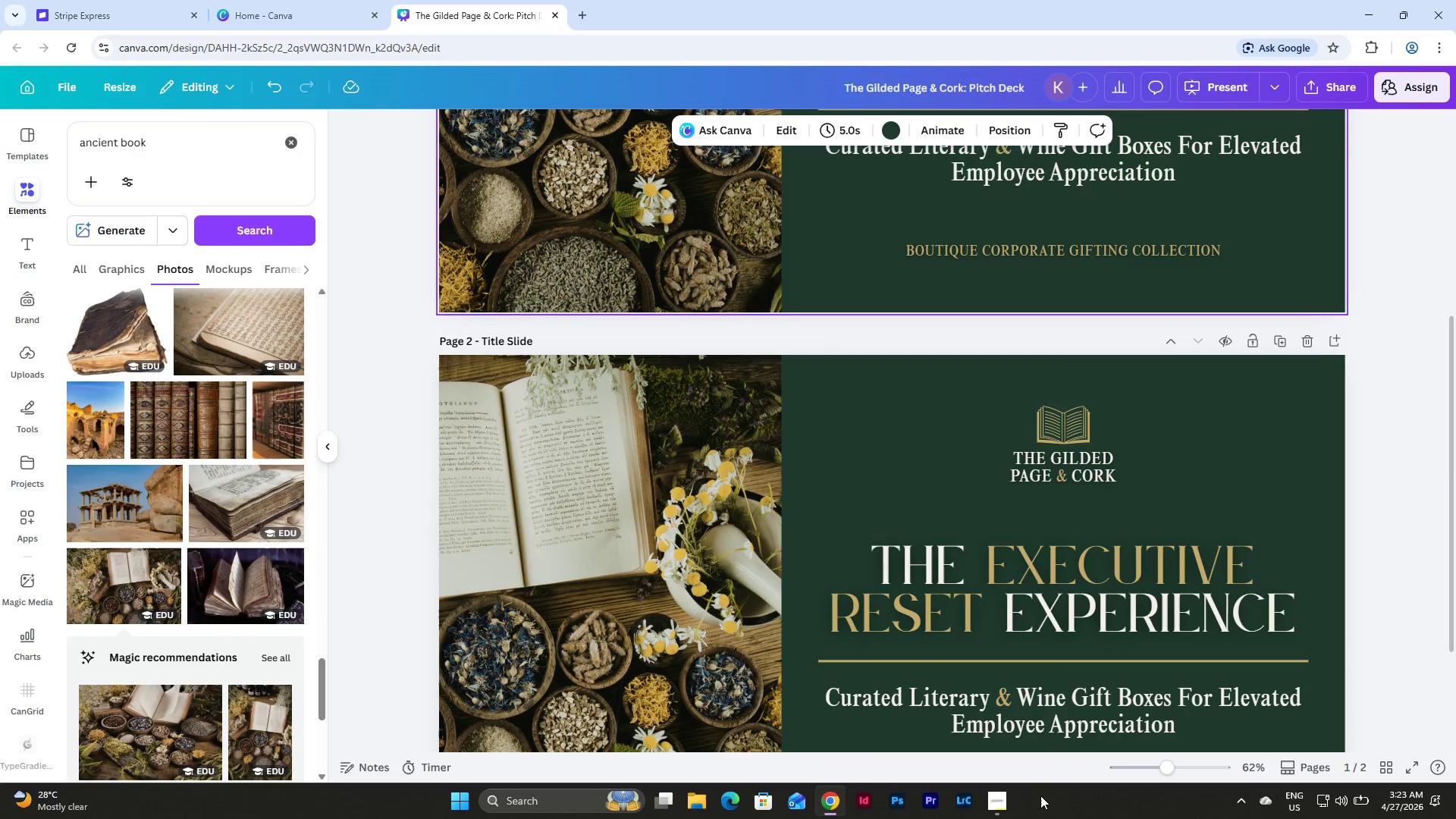 
left_click([998, 799])